 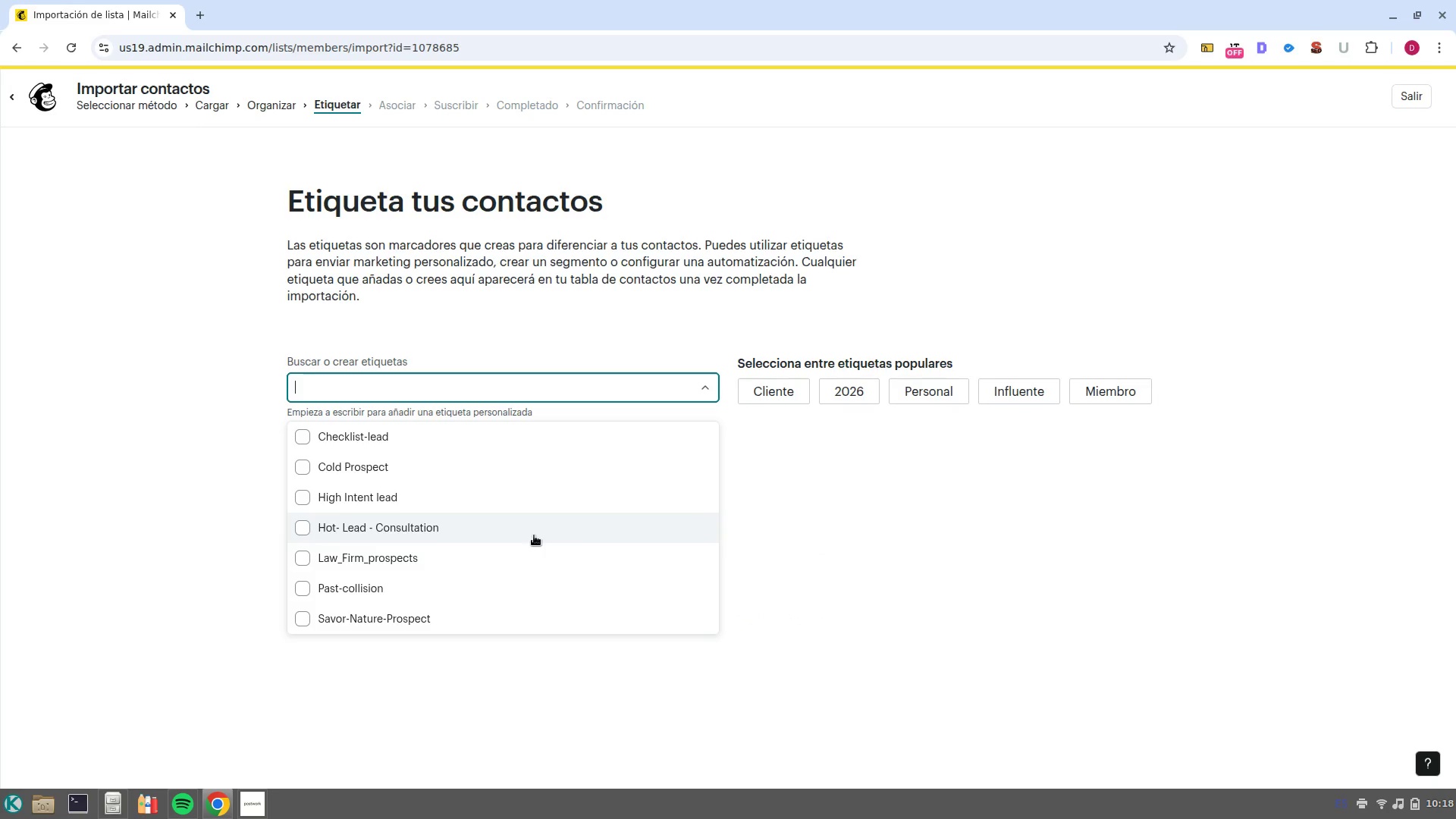 
type(Prospect/Cold)
 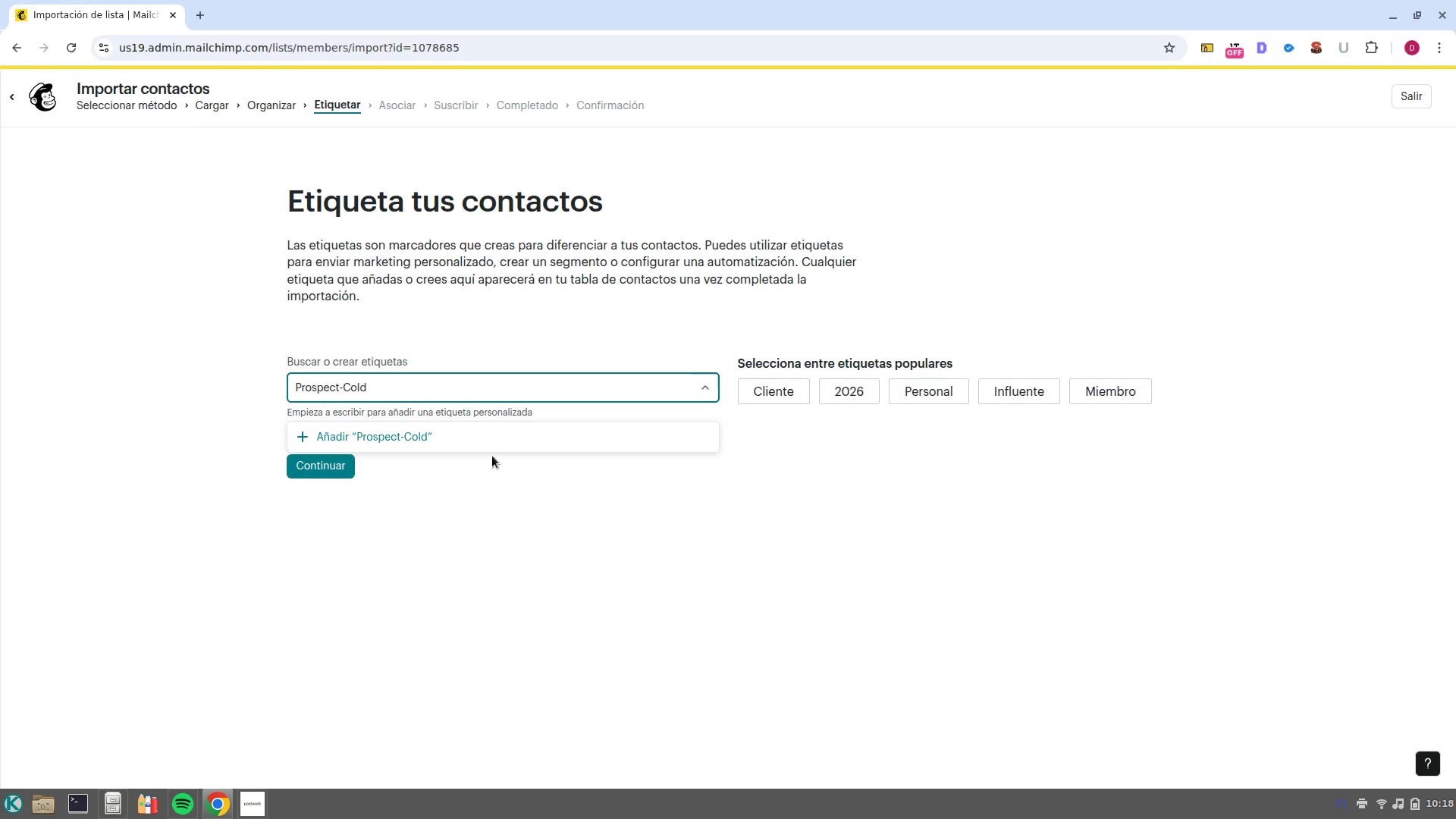 
left_click([487, 445])
 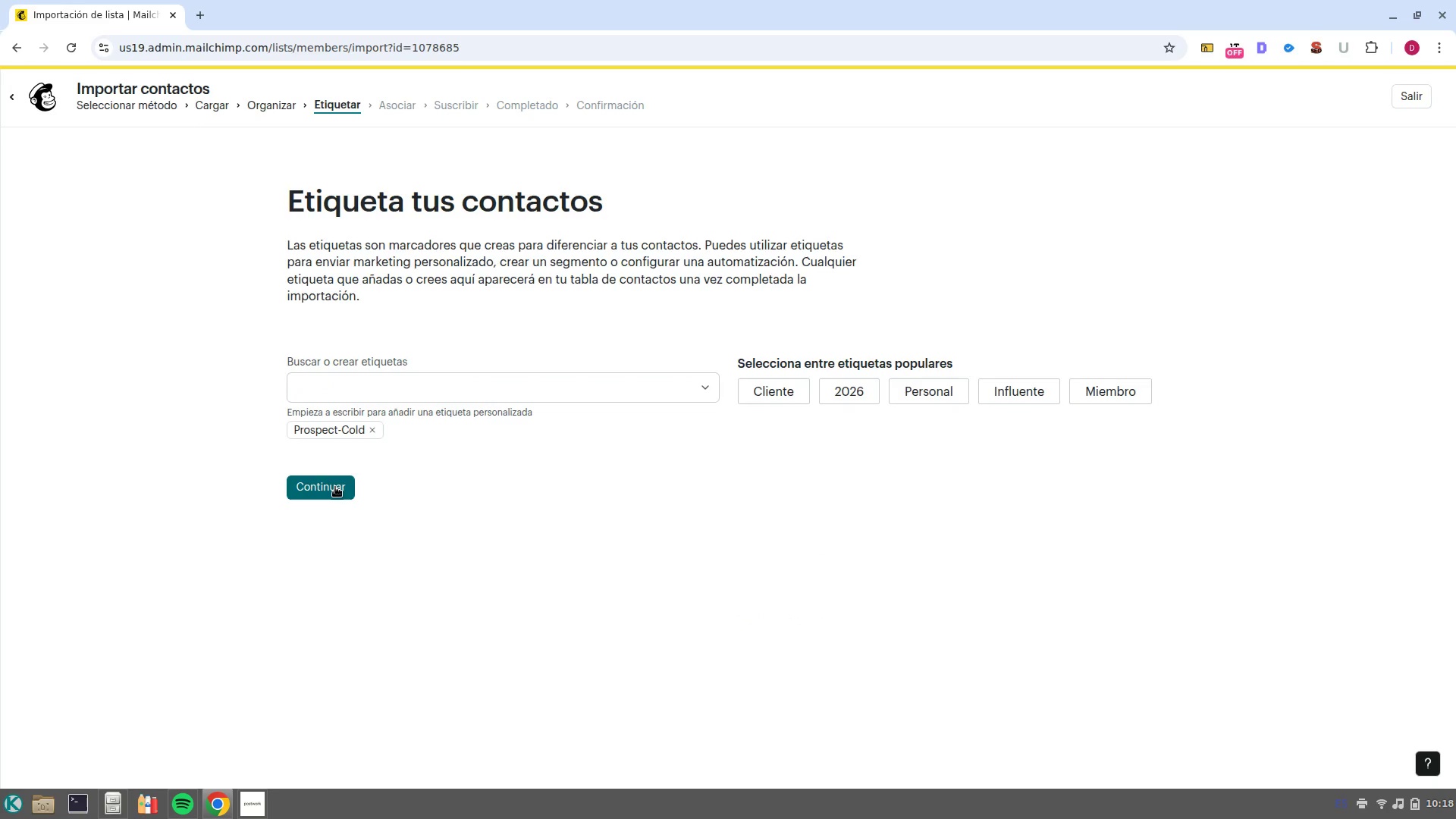 
left_click([335, 487])
 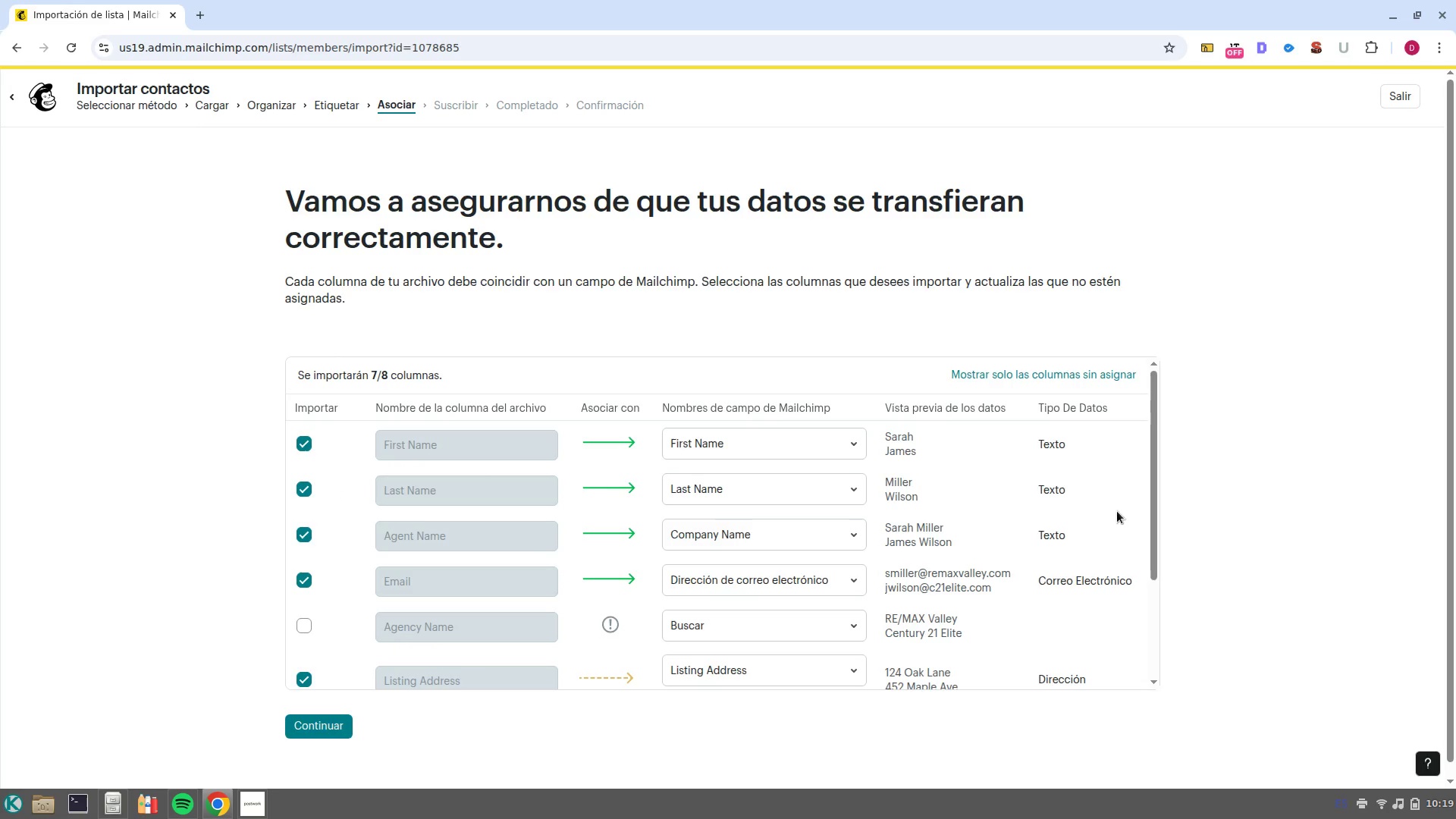 
wait(21.97)
 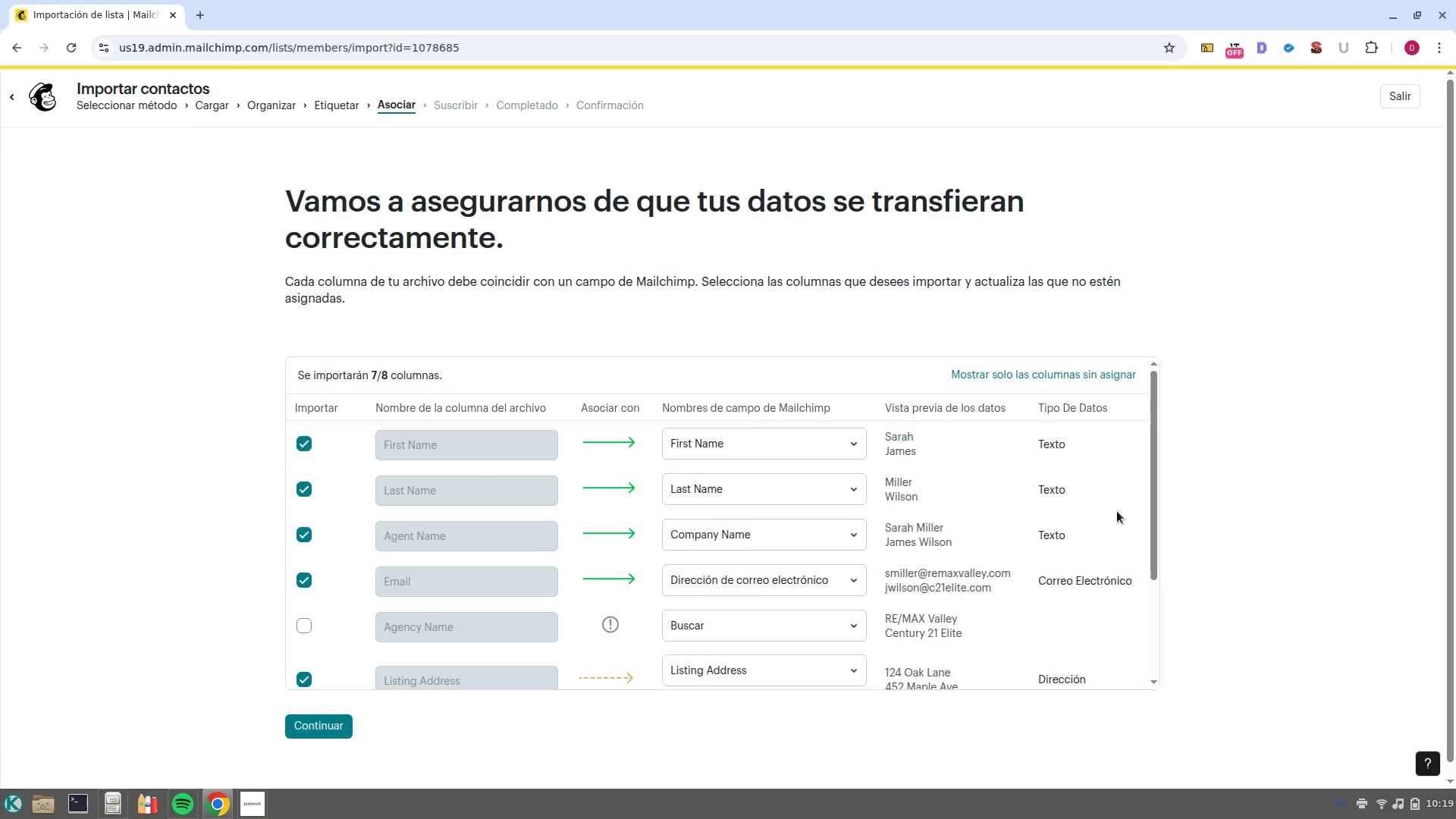 
left_click([783, 535])
 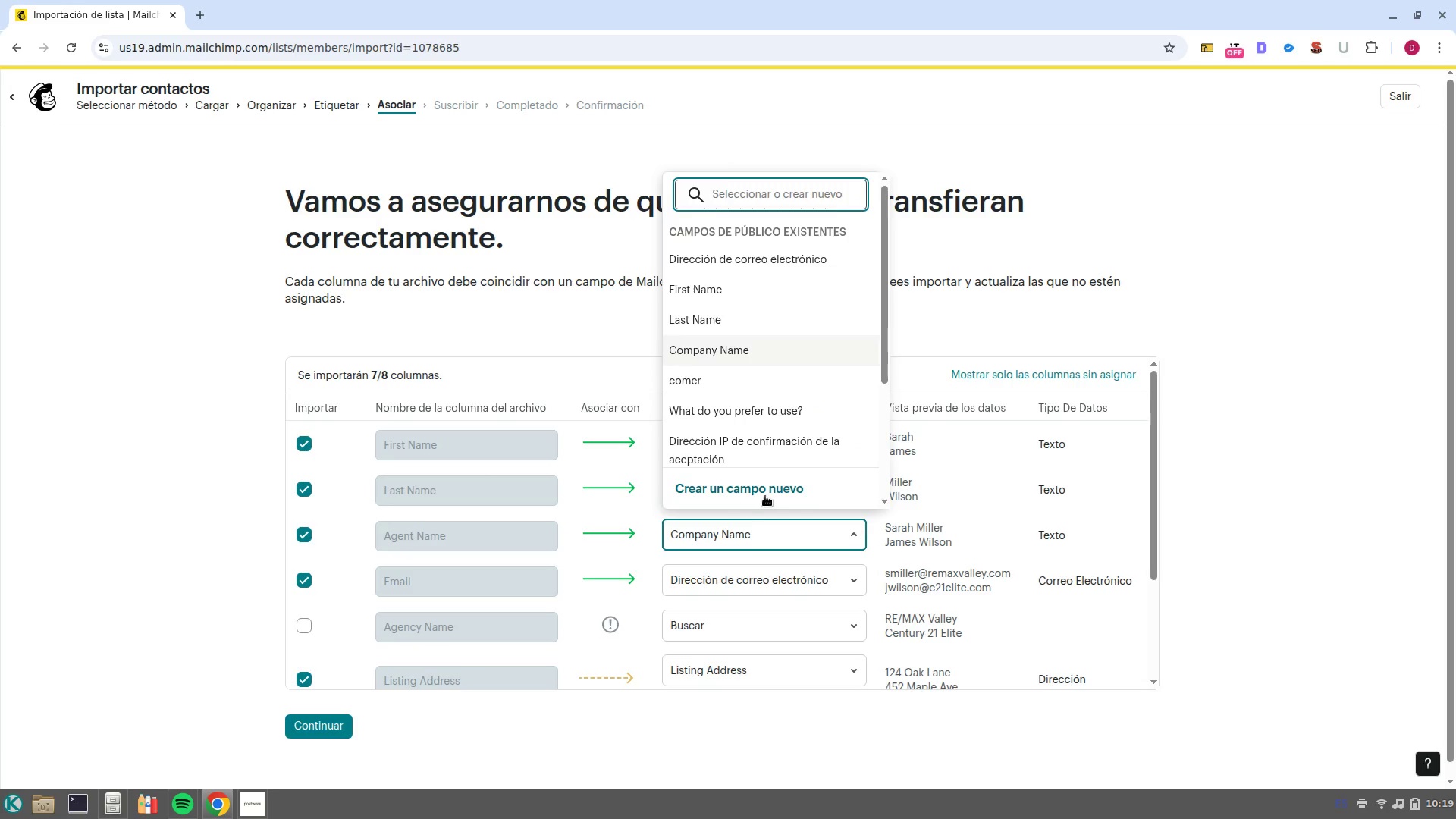 
left_click([764, 492])
 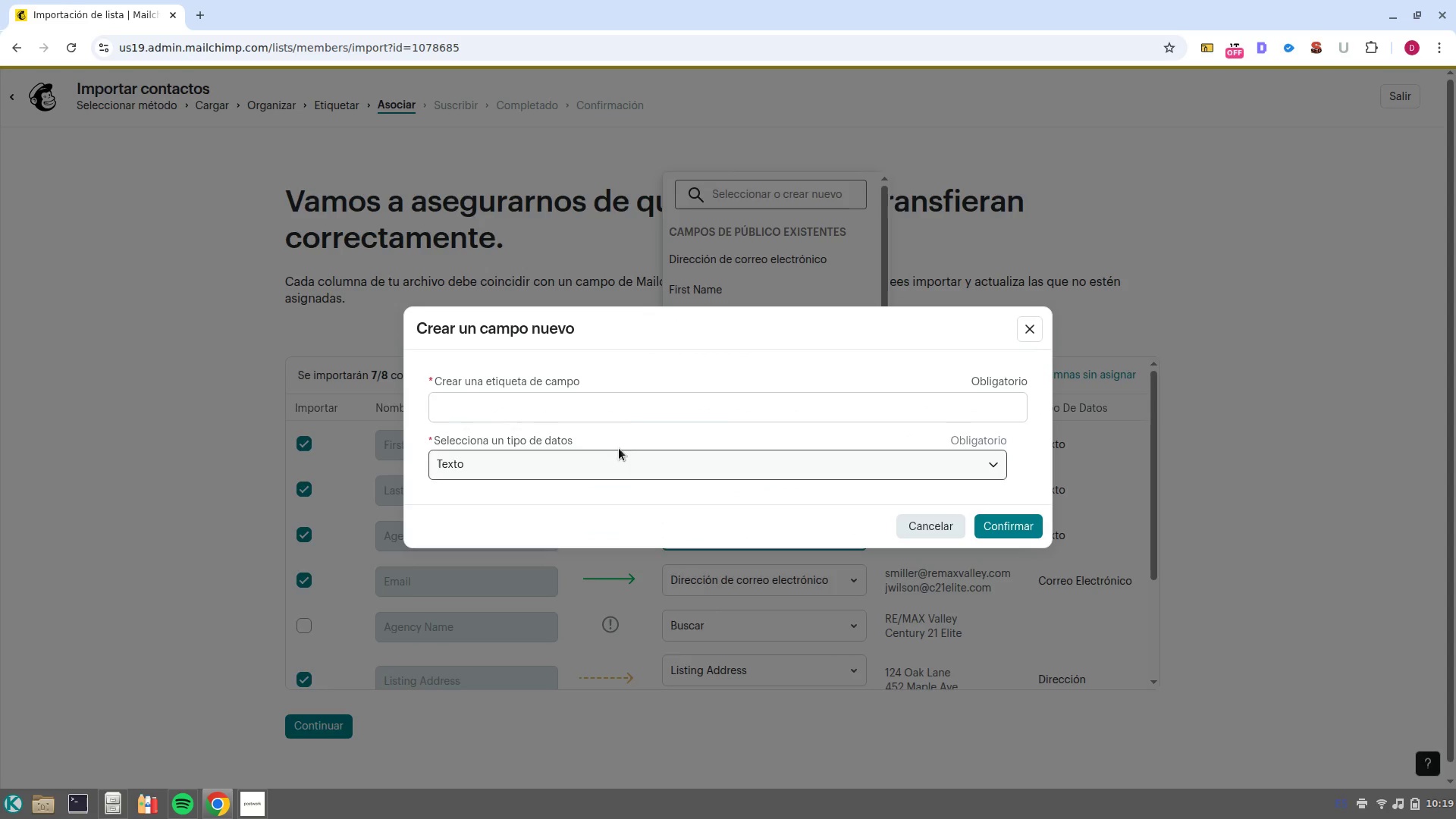 
left_click([623, 416])
 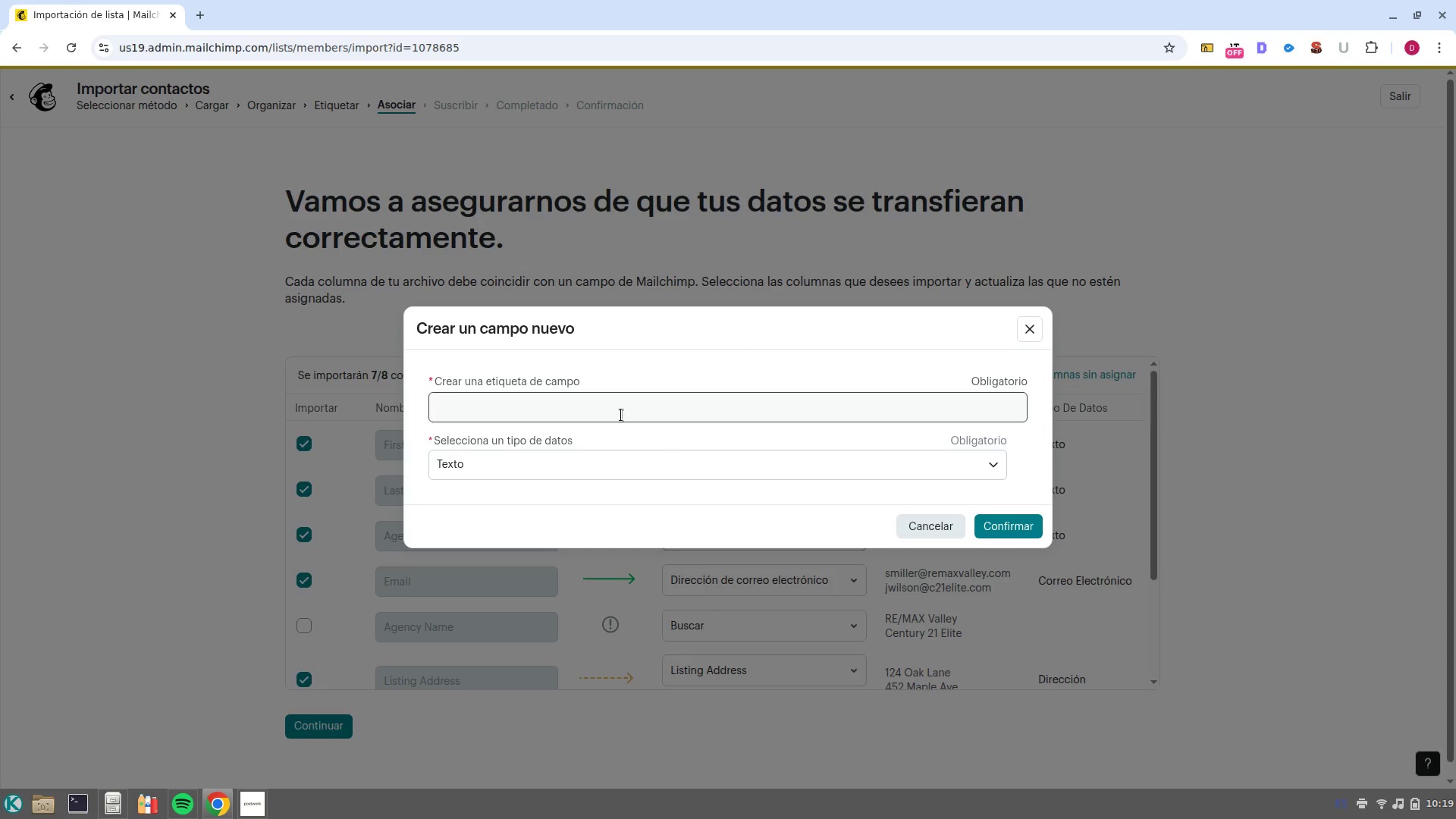 
left_click([621, 415])
 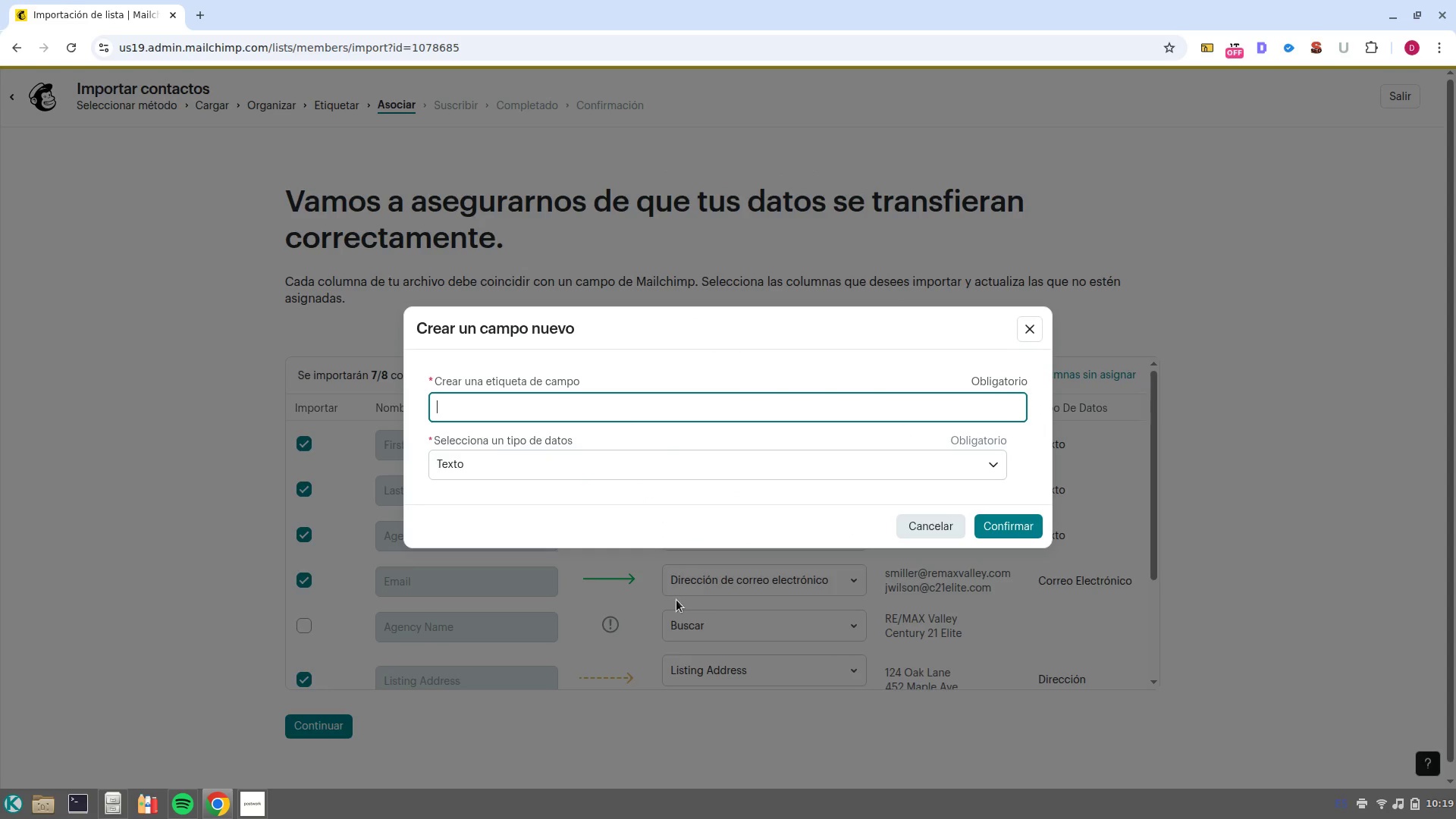 
type(Agent Name)
key(NumpadEnter)
 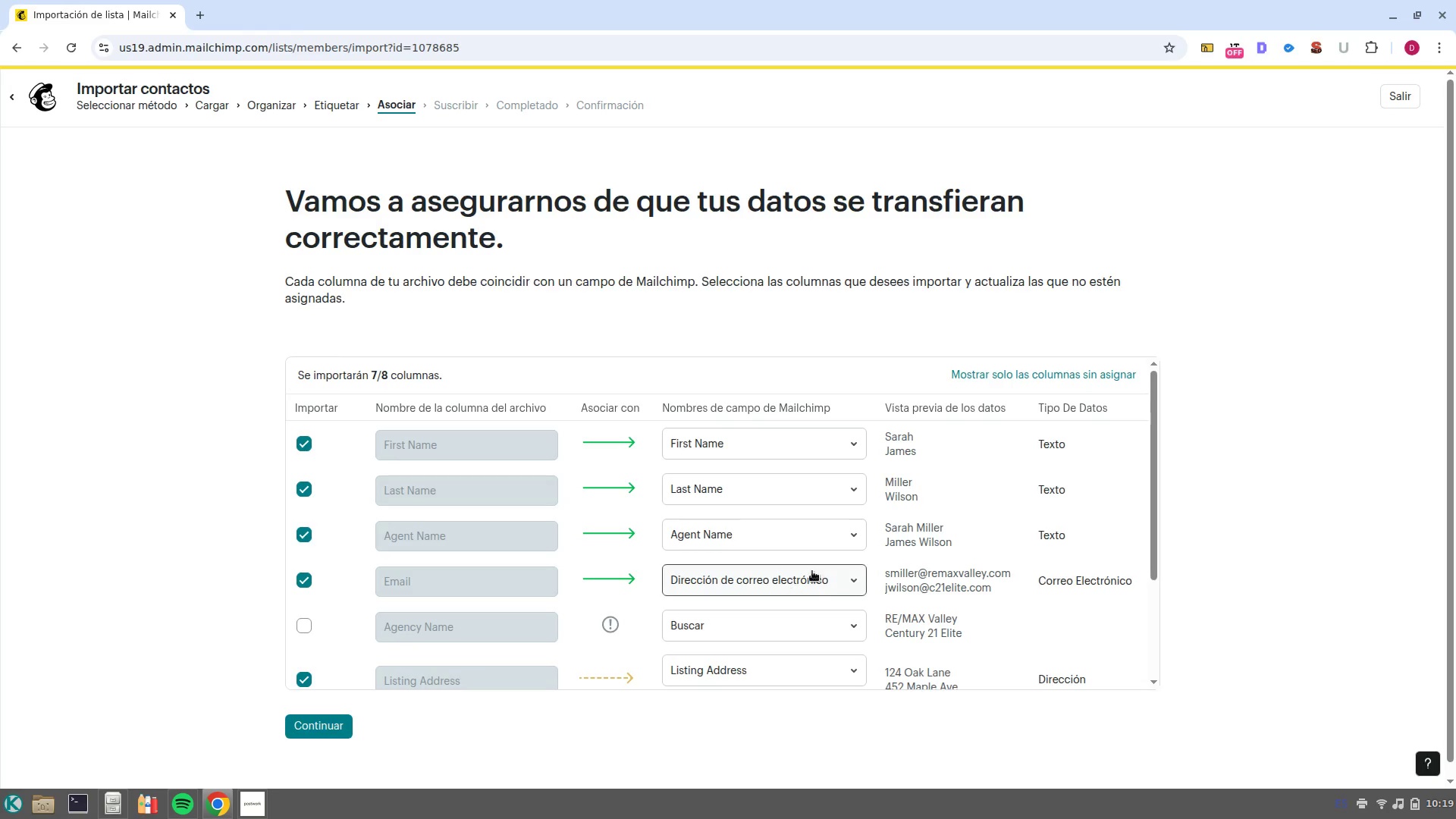 
scroll: coordinate [767, 575], scroll_direction: down, amount: 2.0
 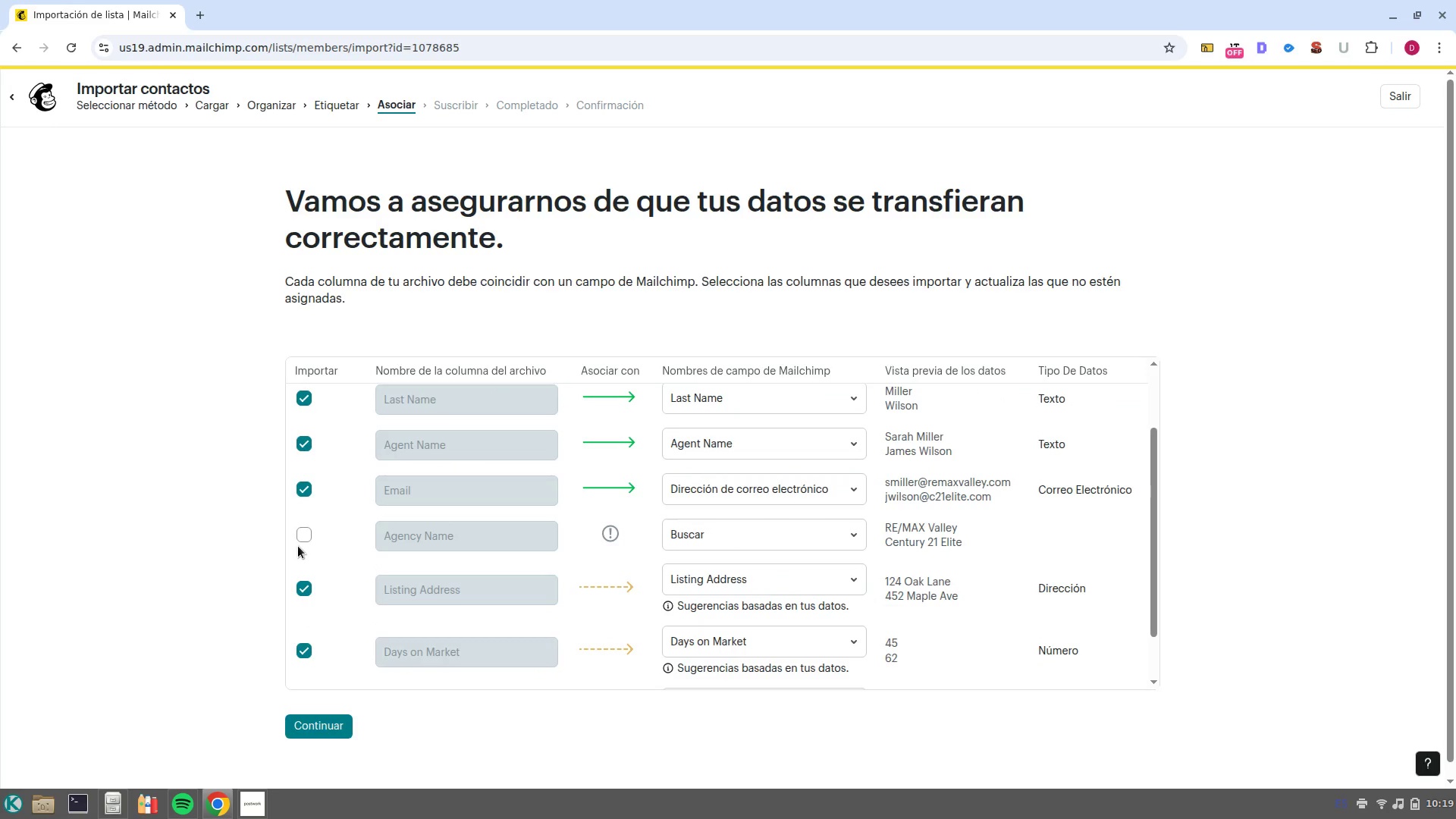 
left_click([303, 536])
 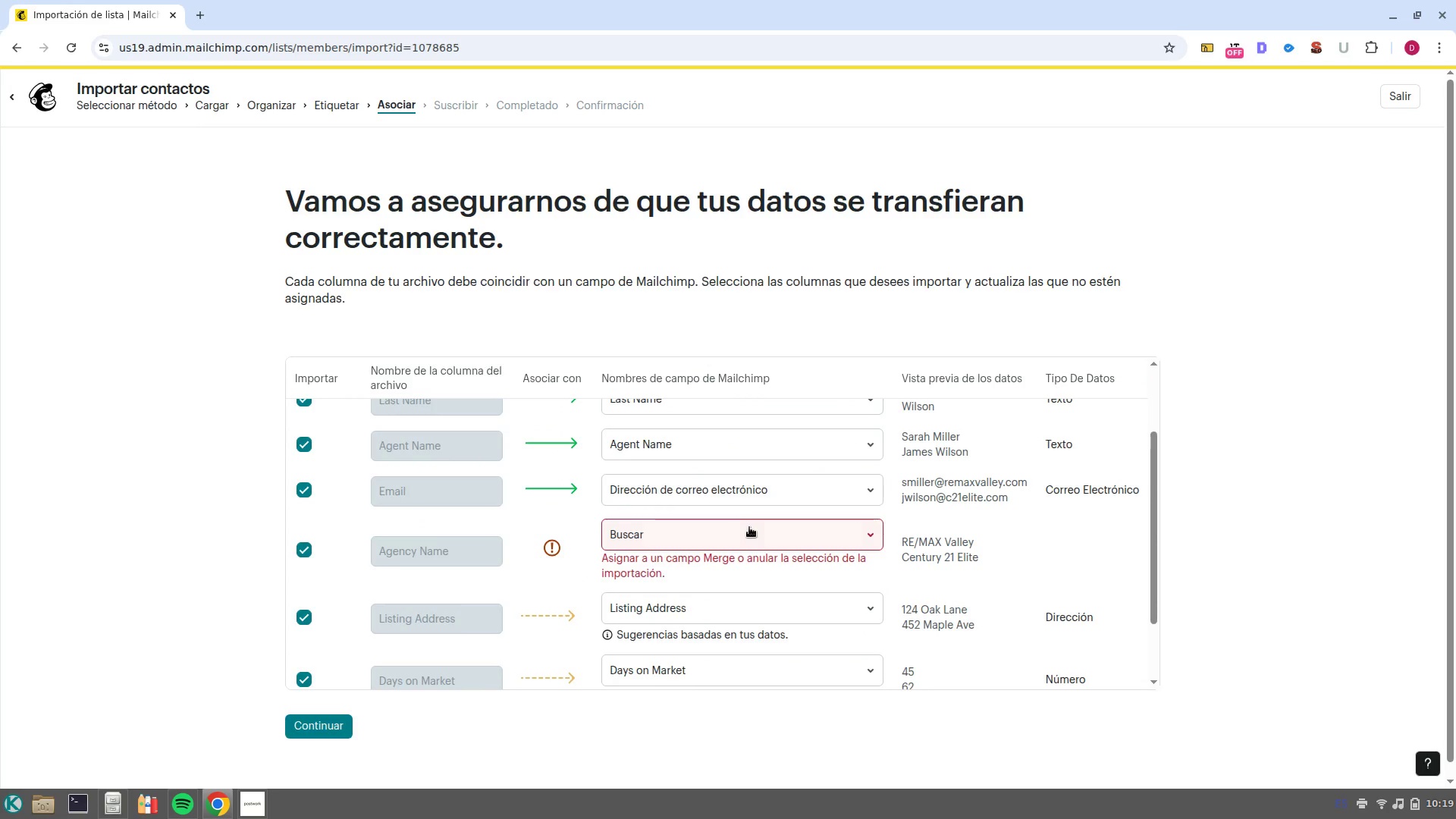 
left_click([749, 530])
 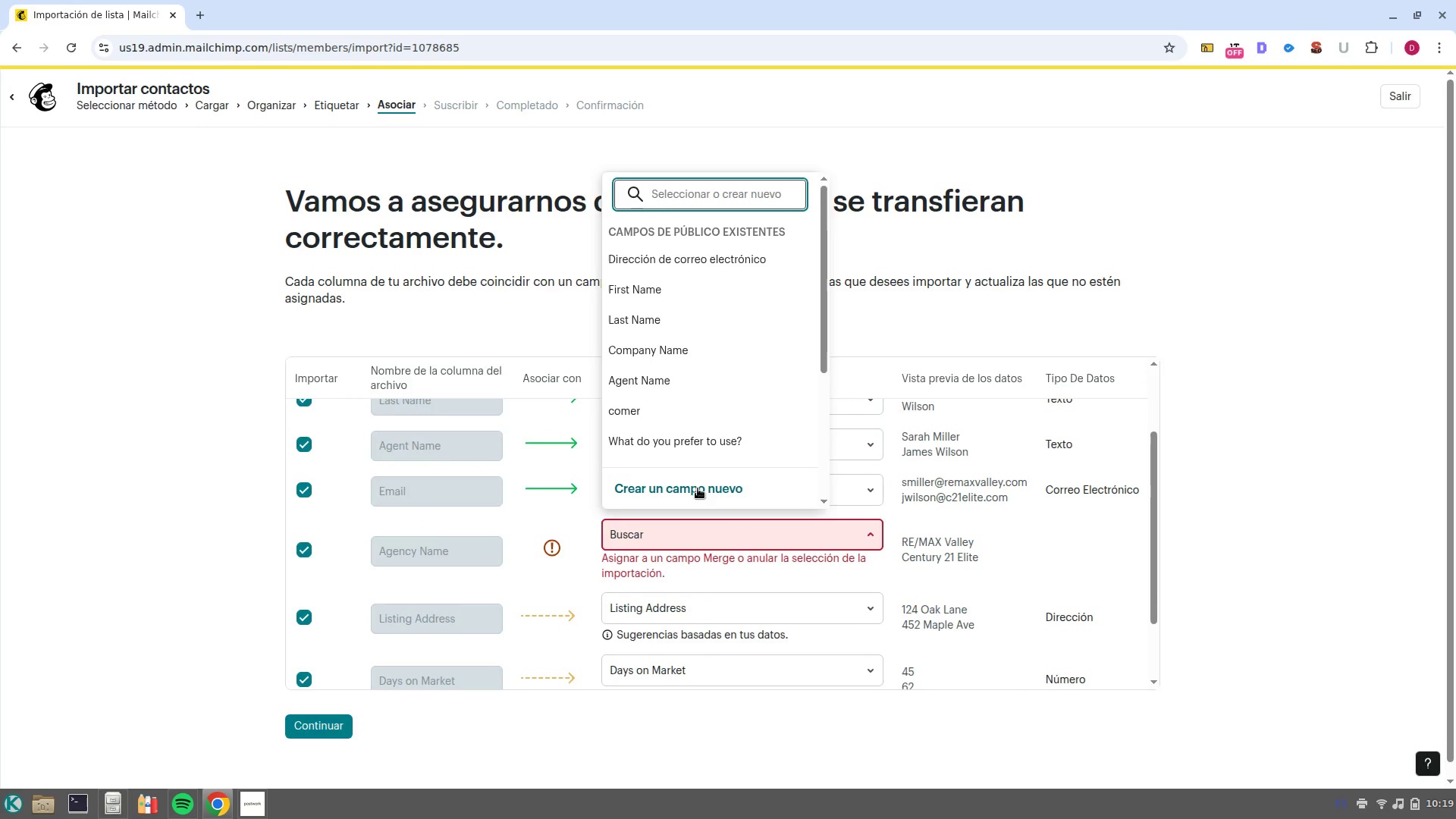 
left_click([698, 488])
 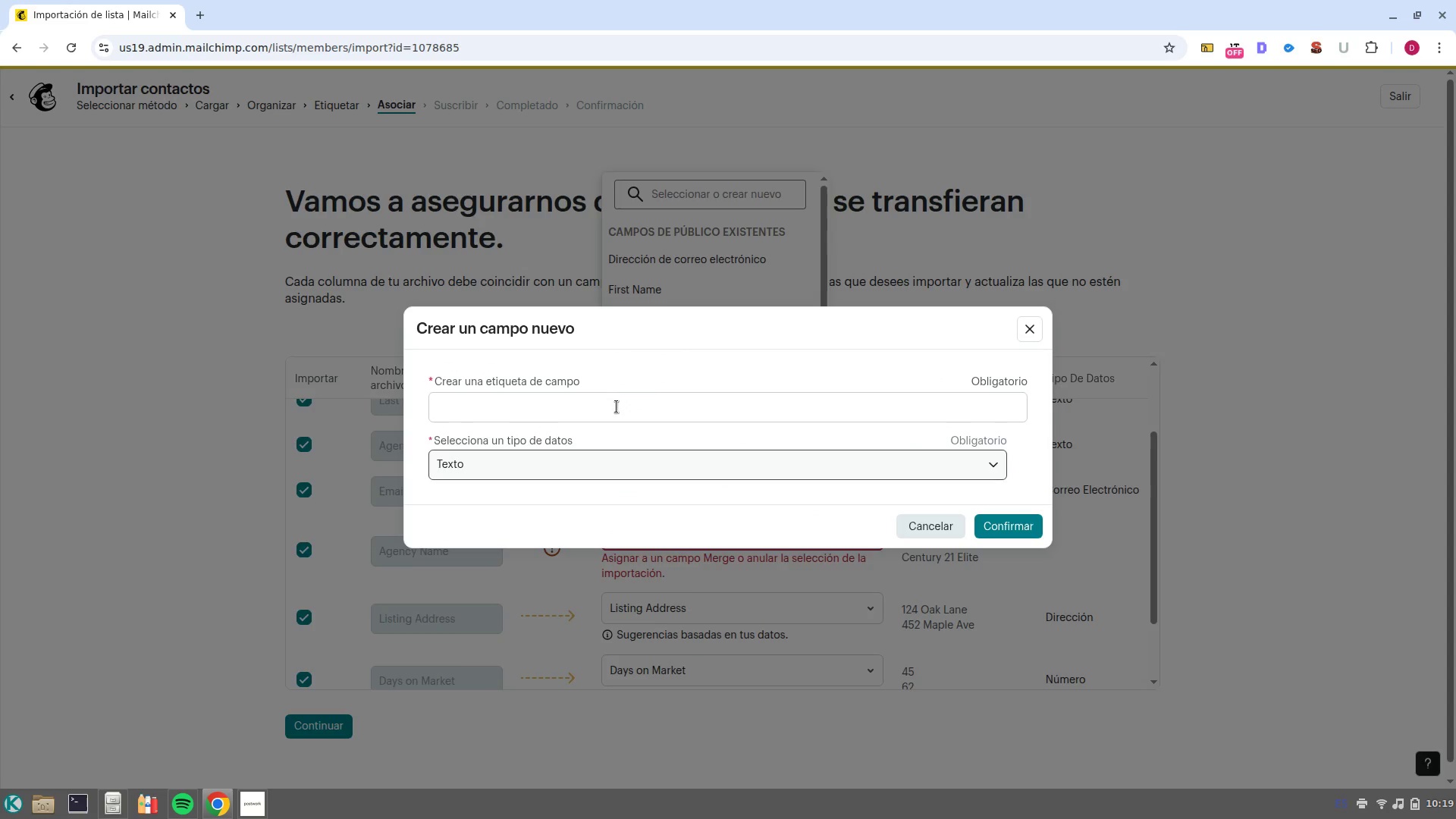 
left_click([610, 388])
 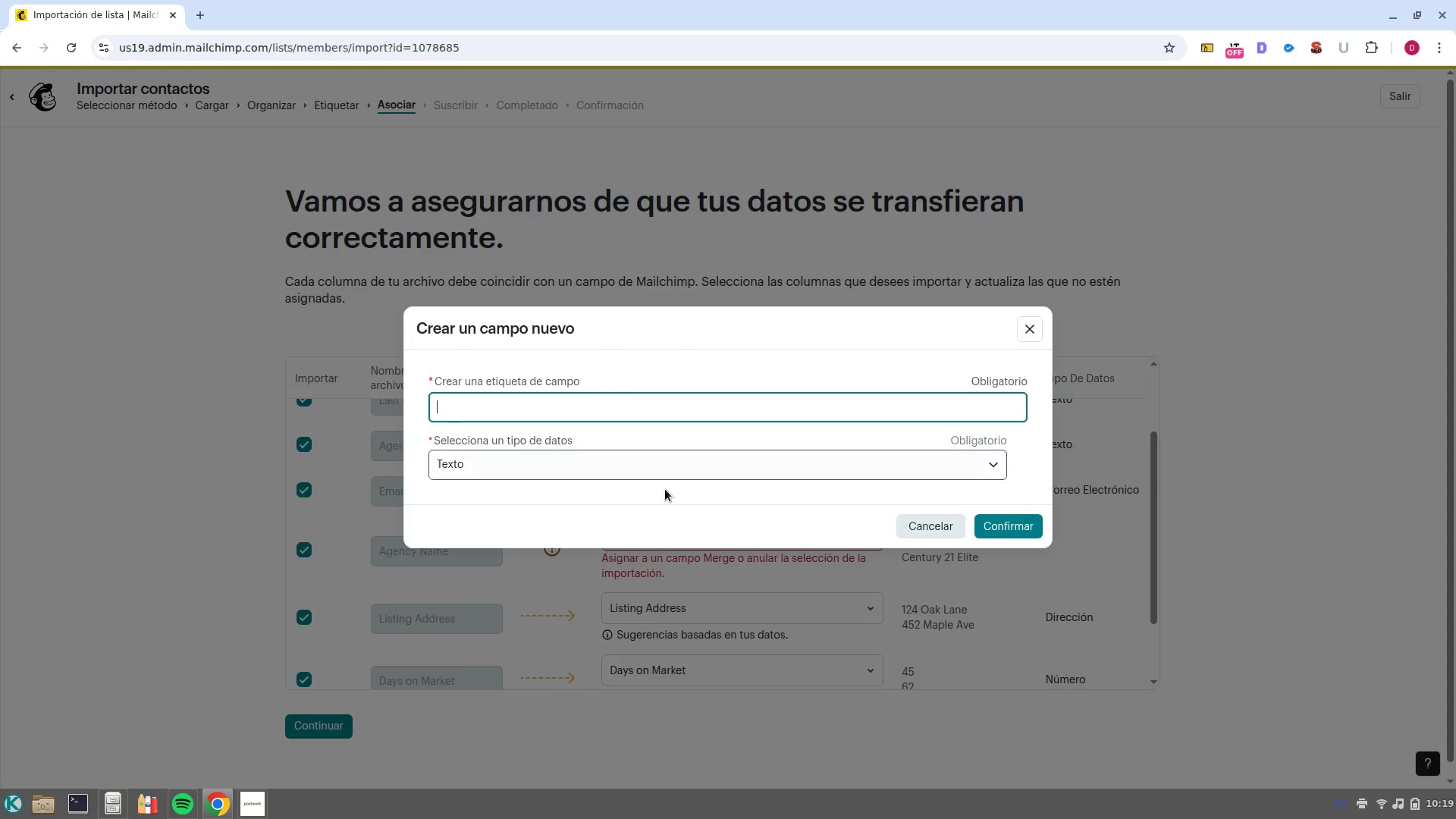 
type(Agency Name)
 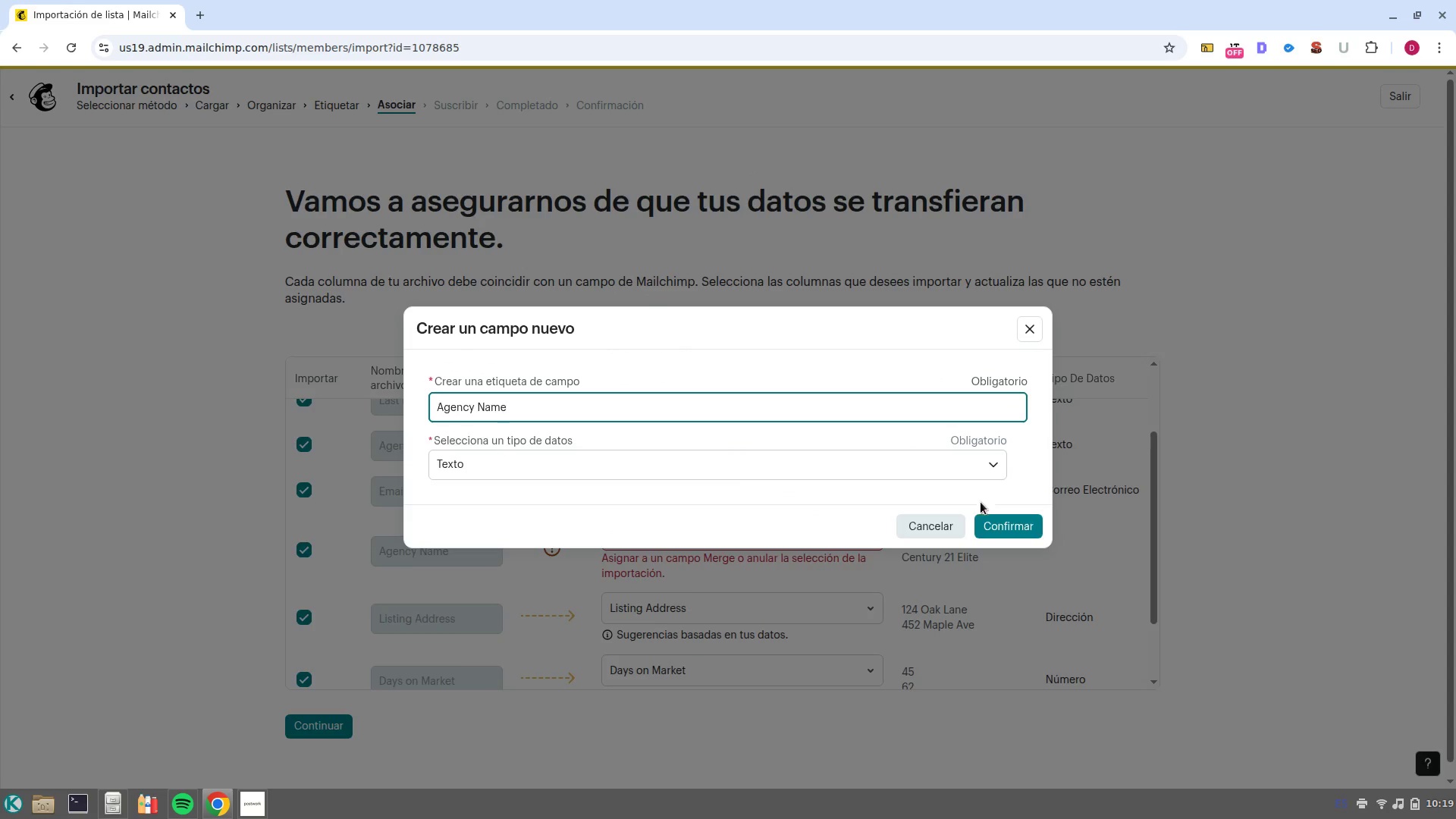 
left_click([1009, 526])
 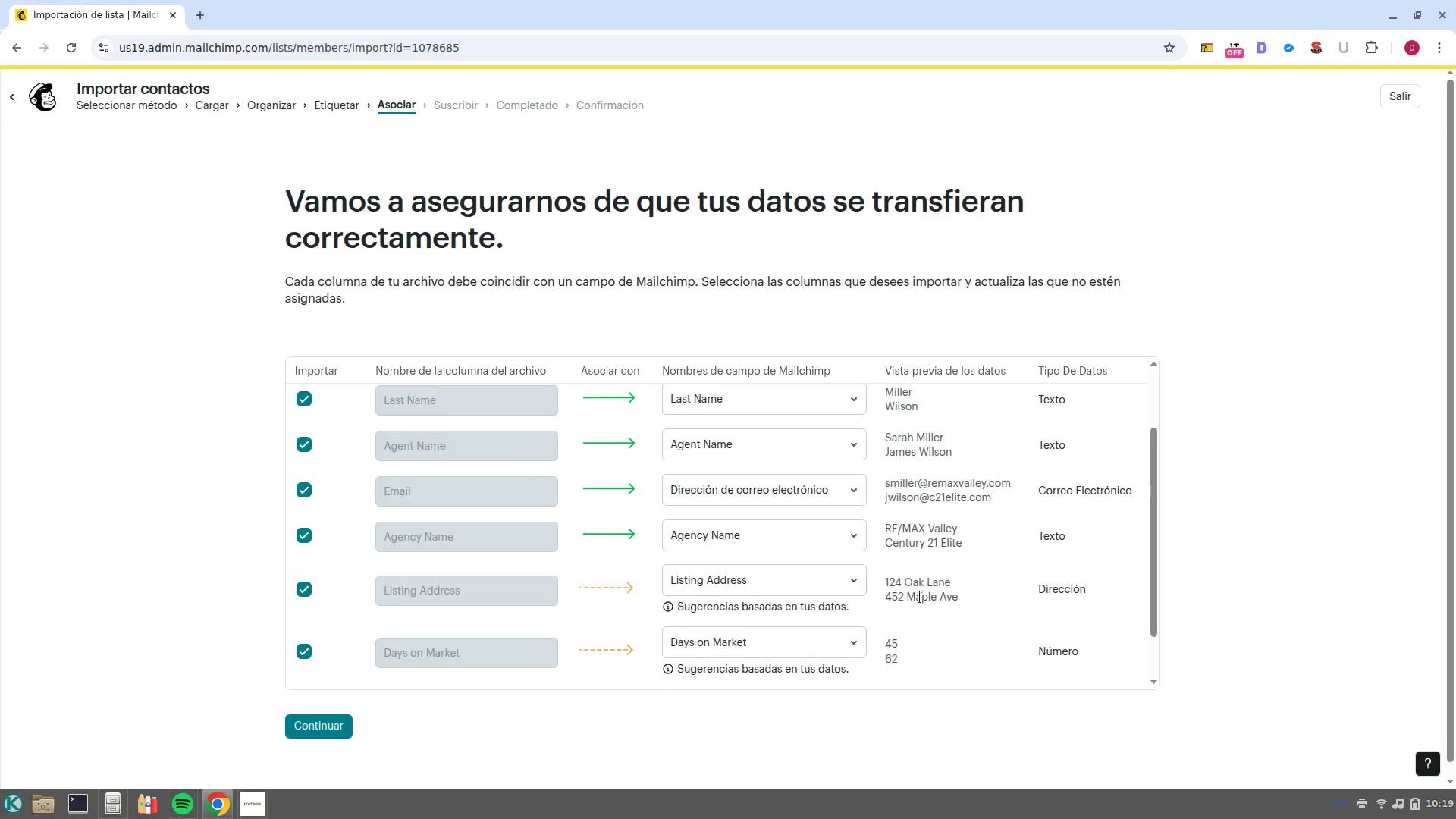 
wait(10.2)
 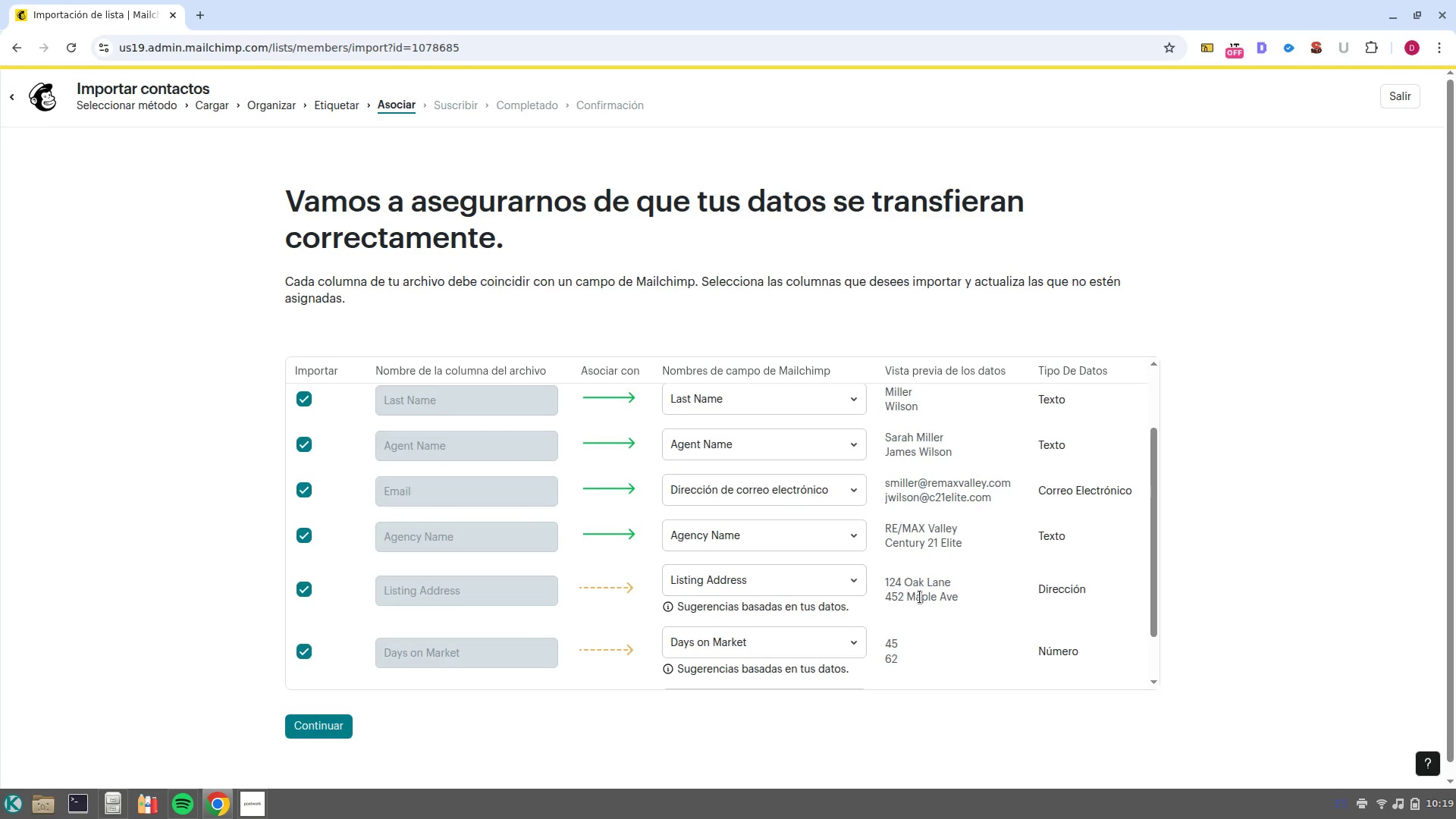 
left_click([318, 732])
 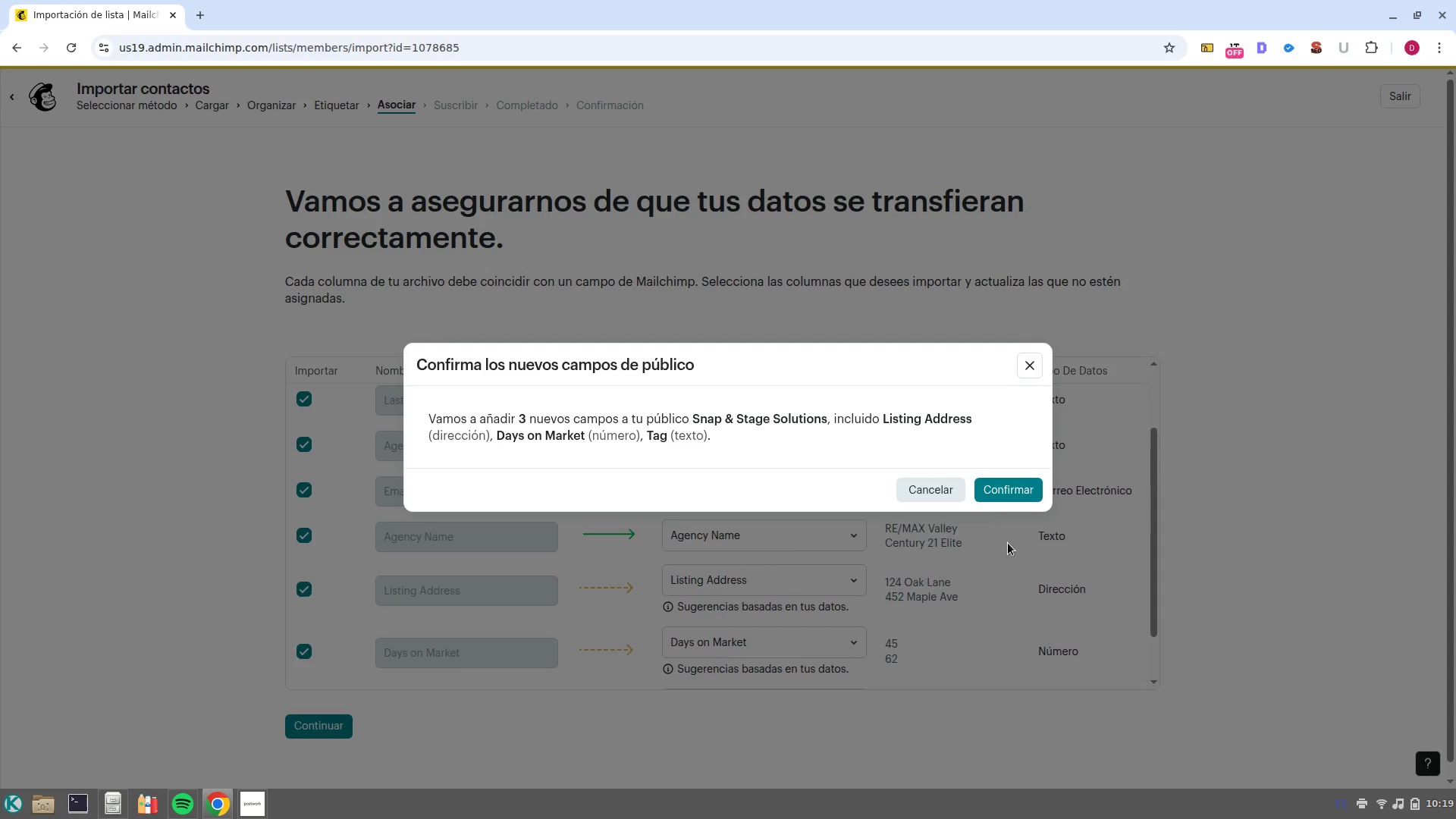 
left_click([998, 483])
 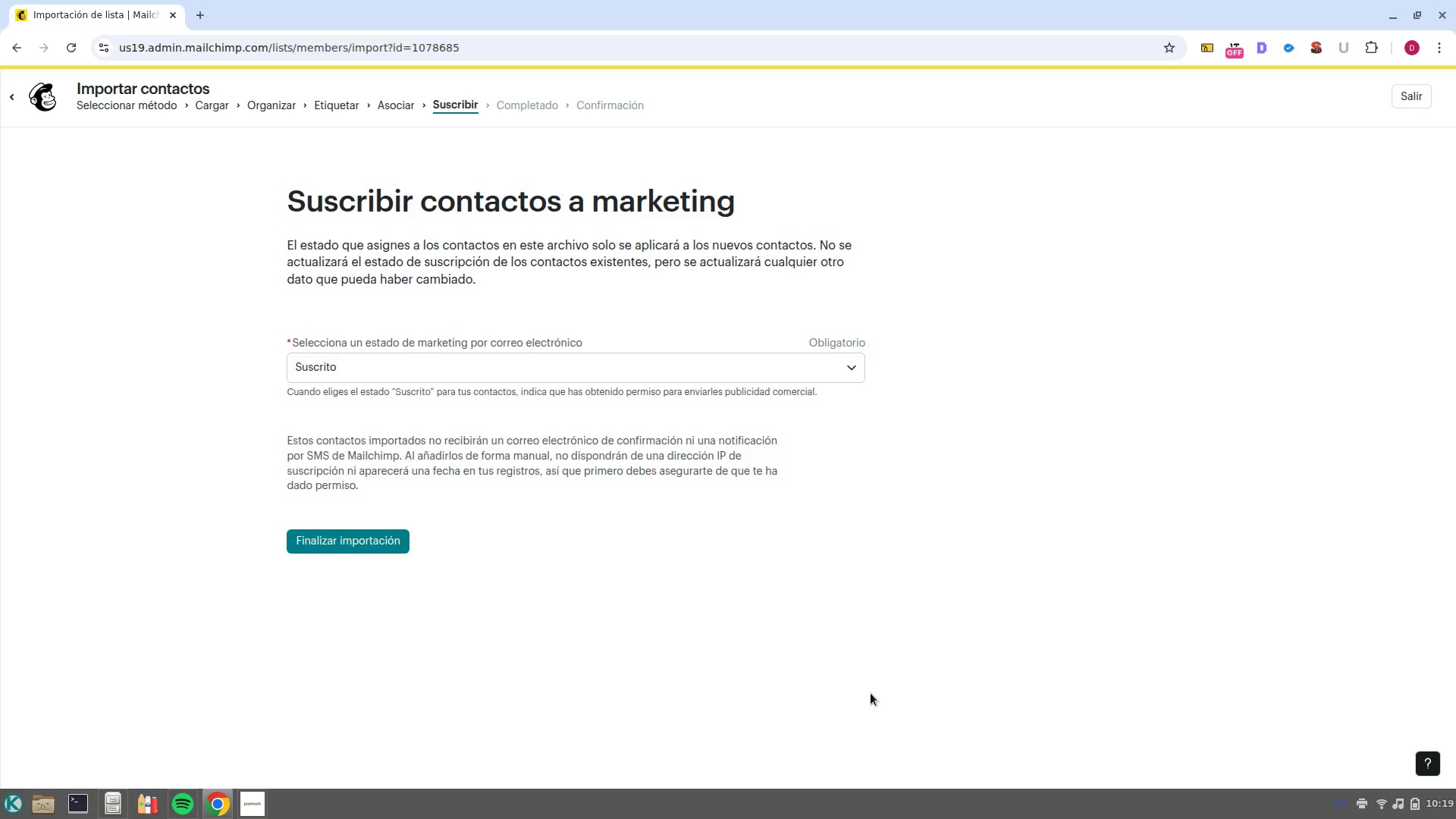 
wait(7.99)
 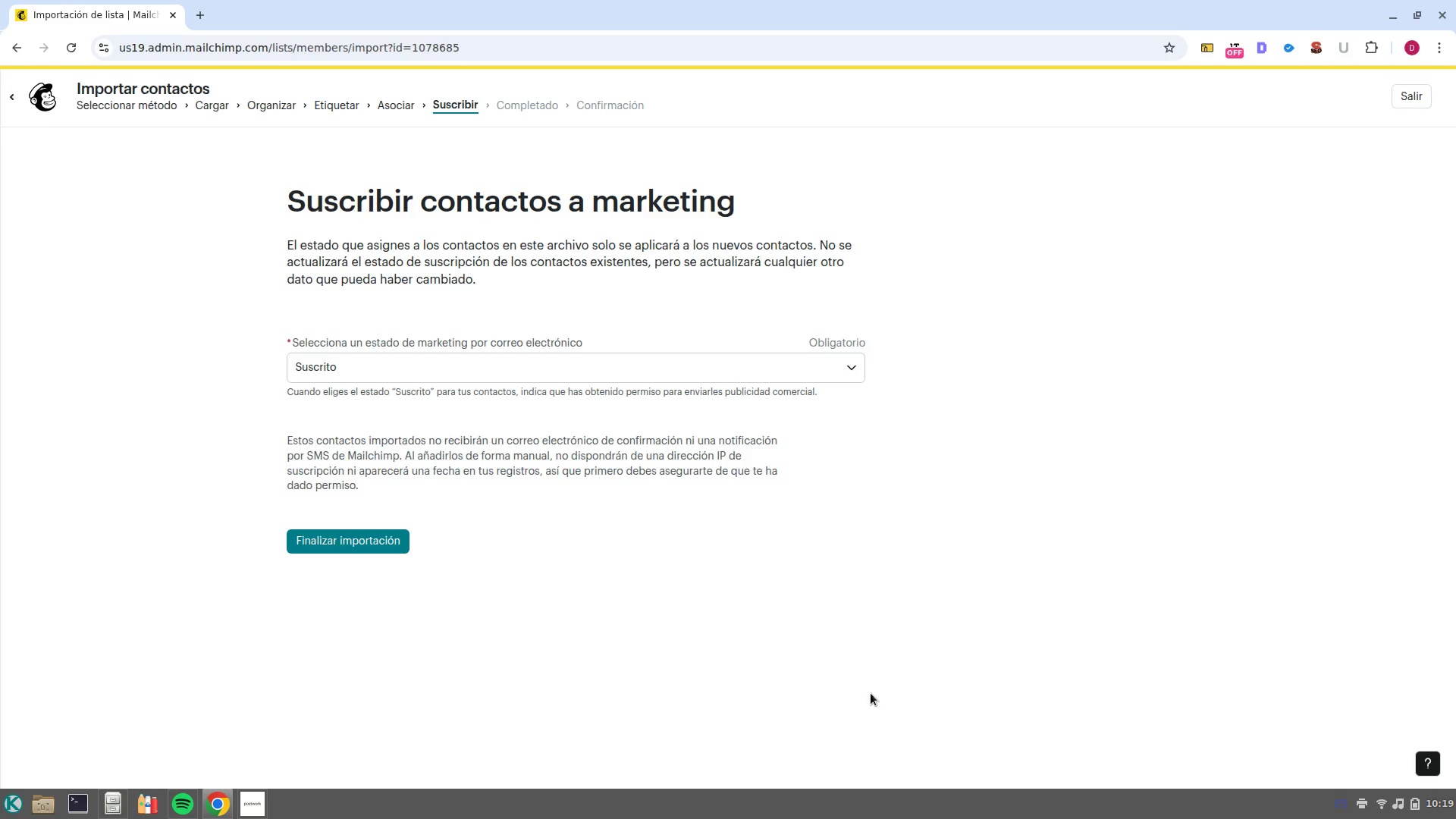 
left_click([400, 544])
 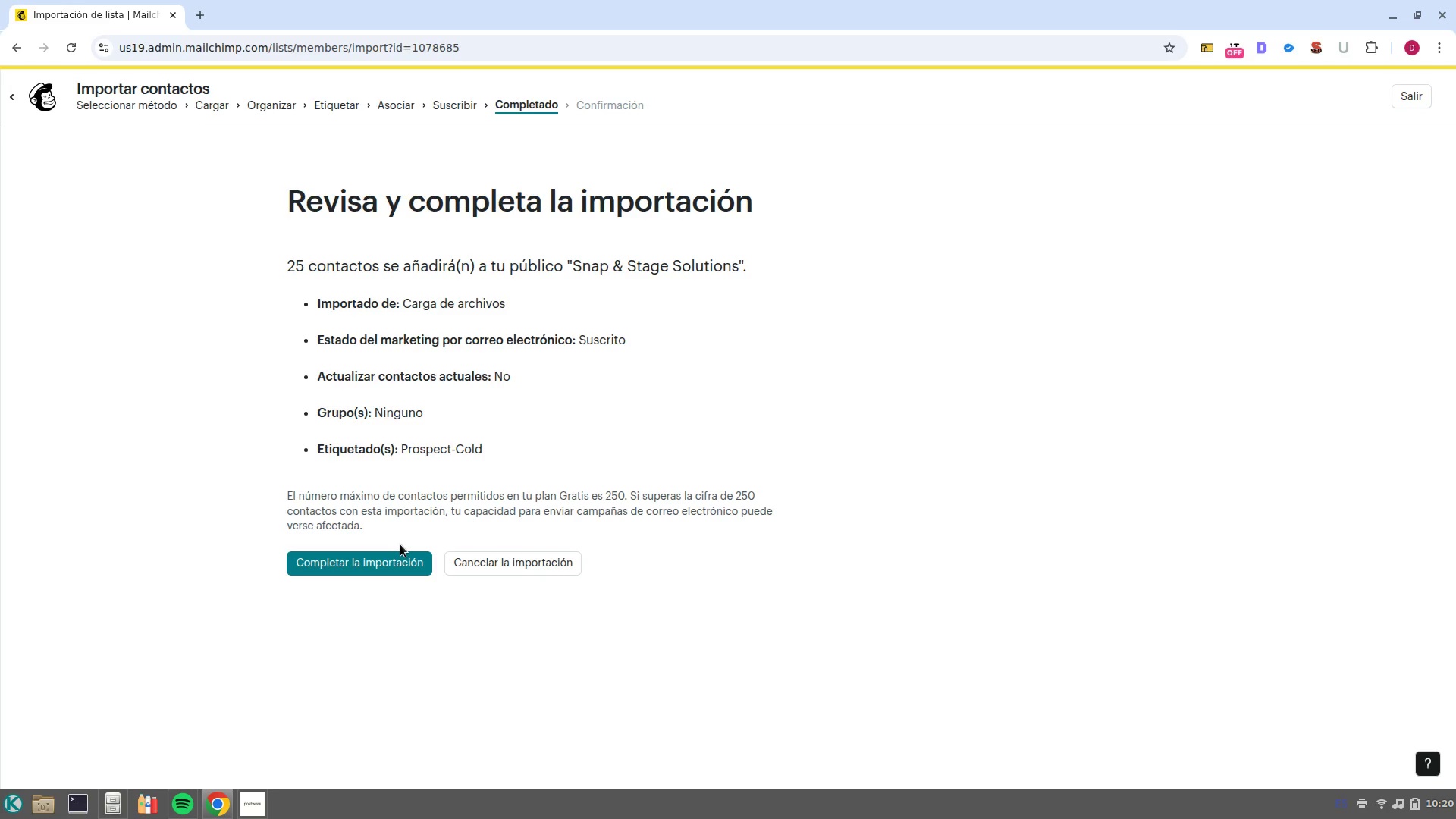 
wait(10.36)
 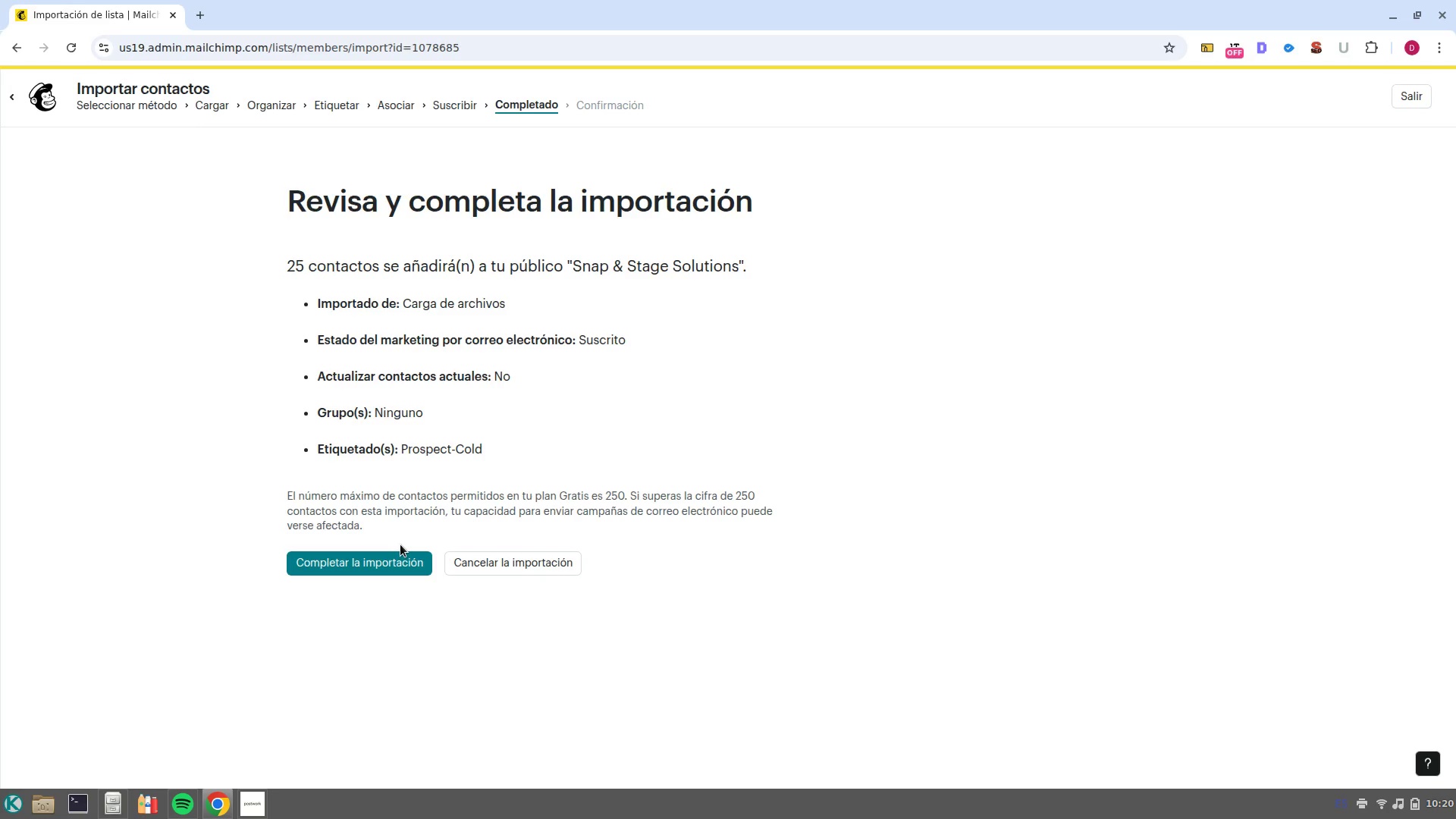 
left_click([408, 571])
 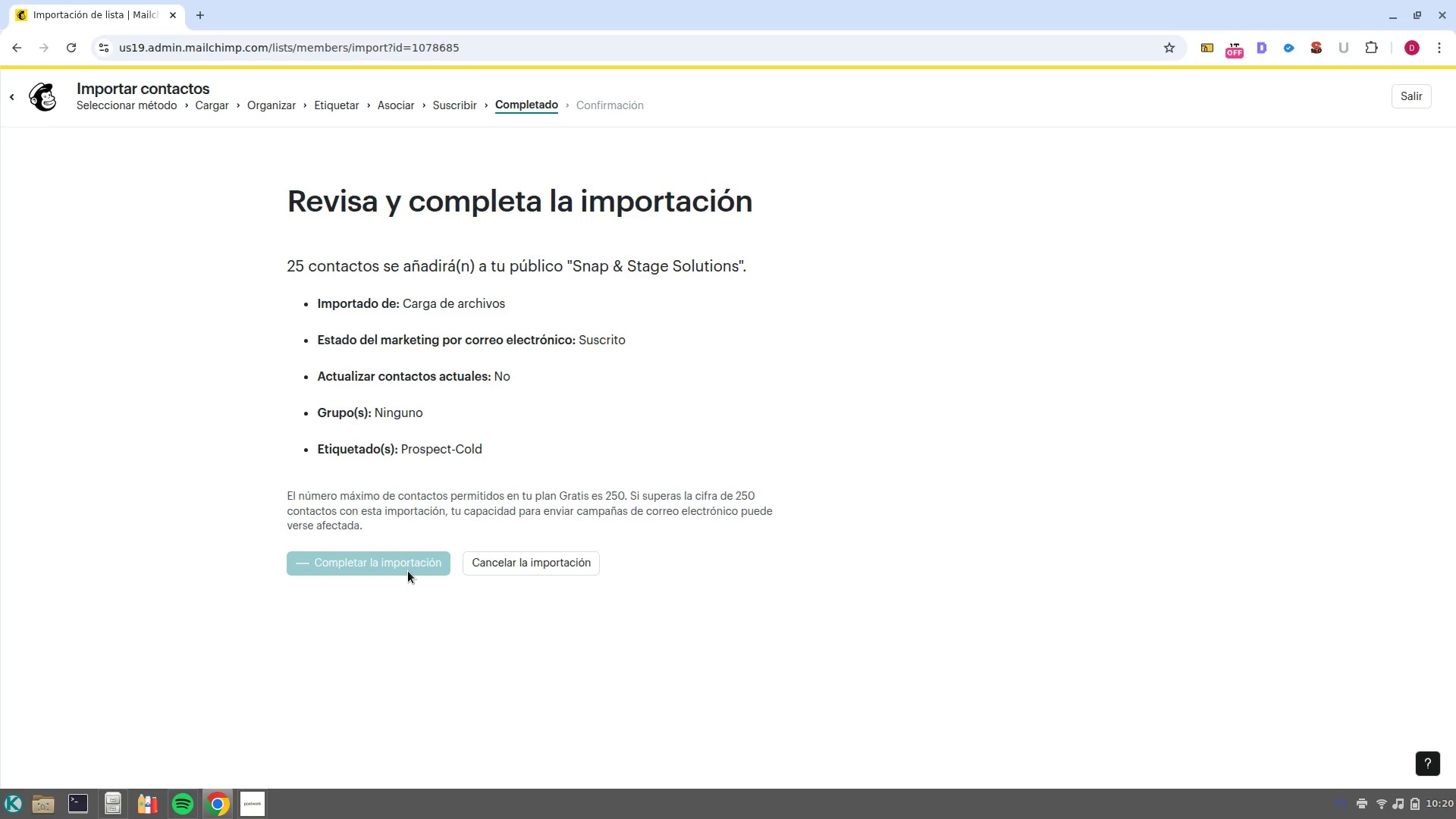 
wait(9.81)
 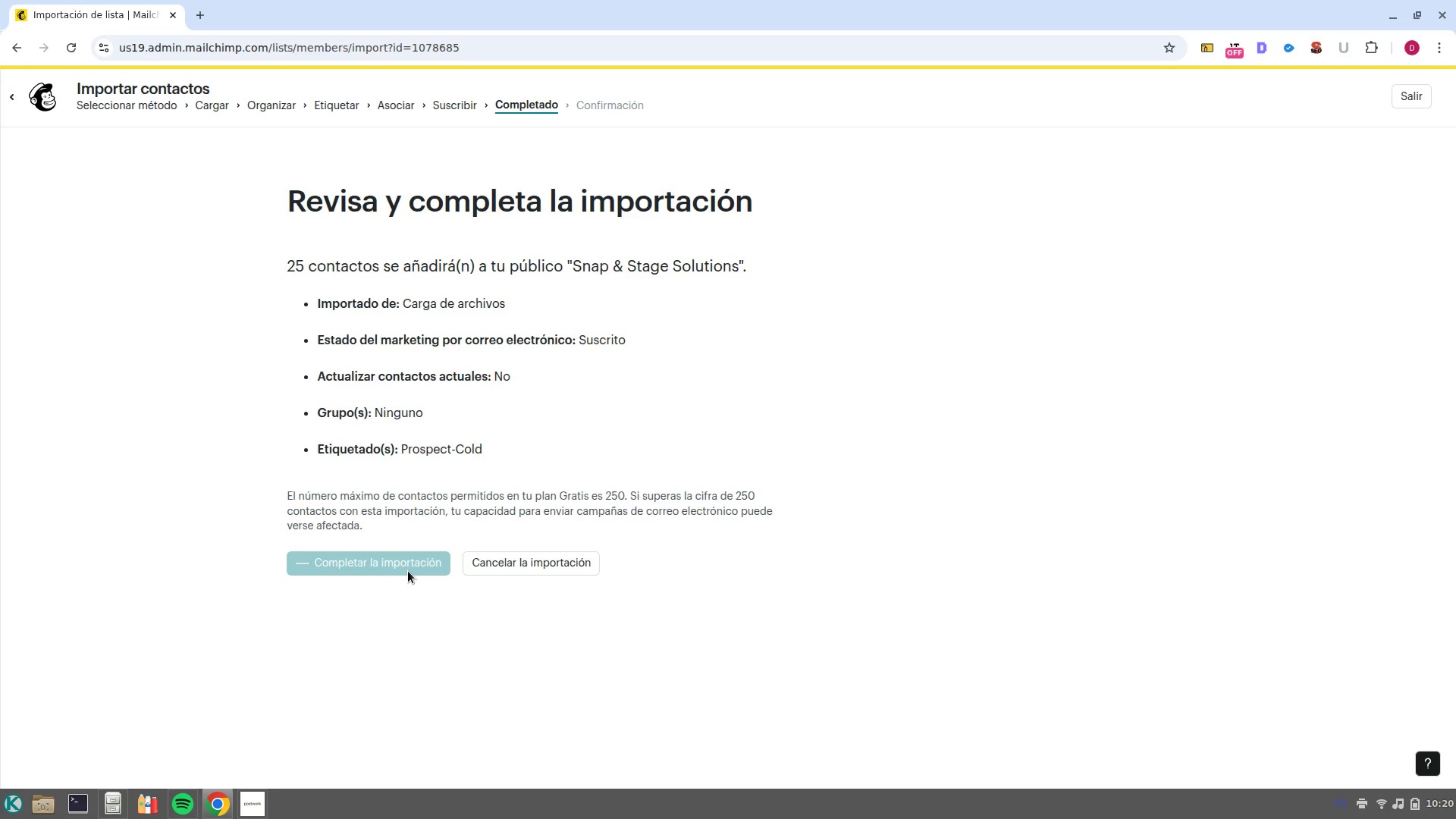 
left_click([1407, 104])
 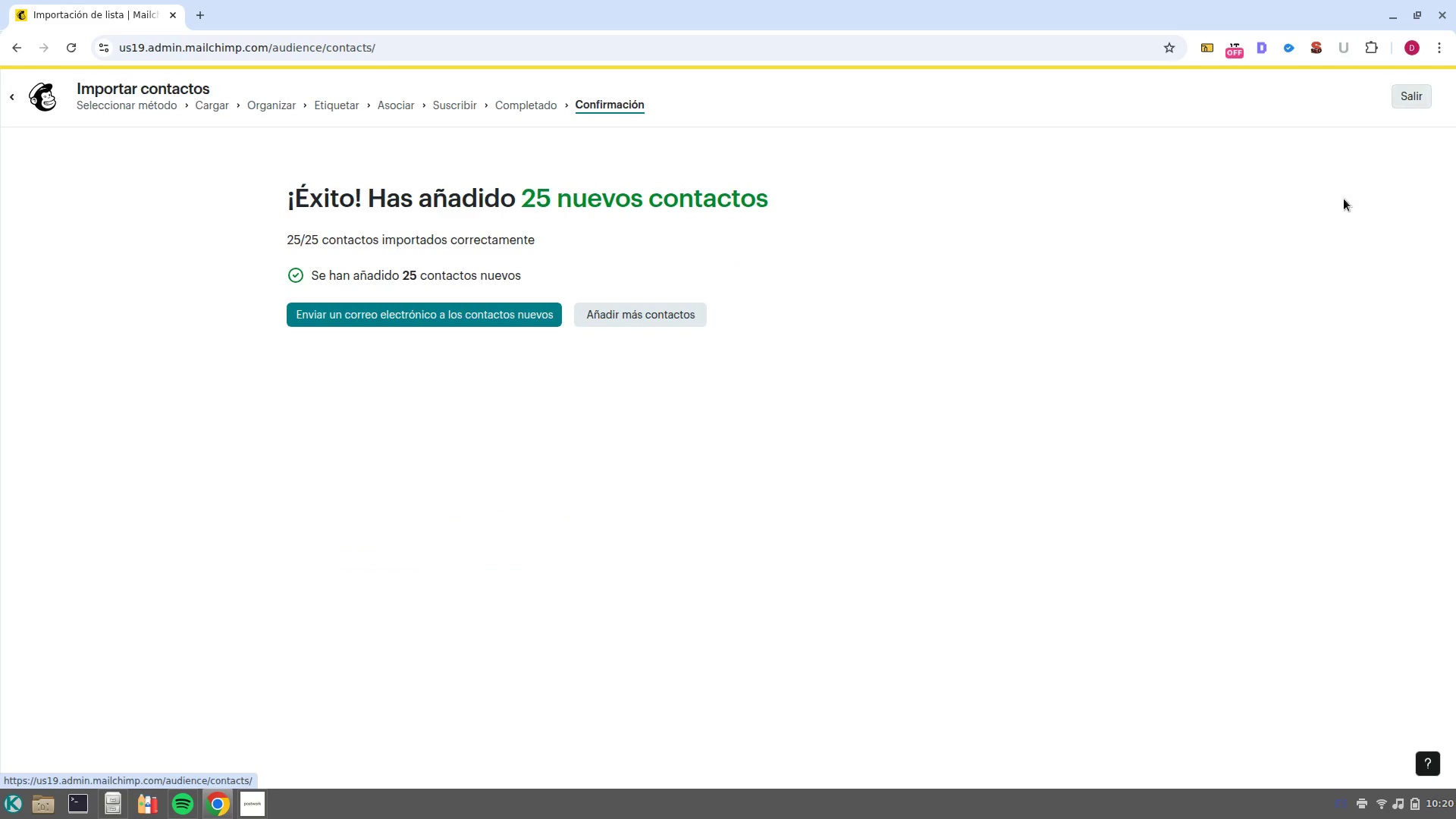 
mouse_move([1311, 224])
 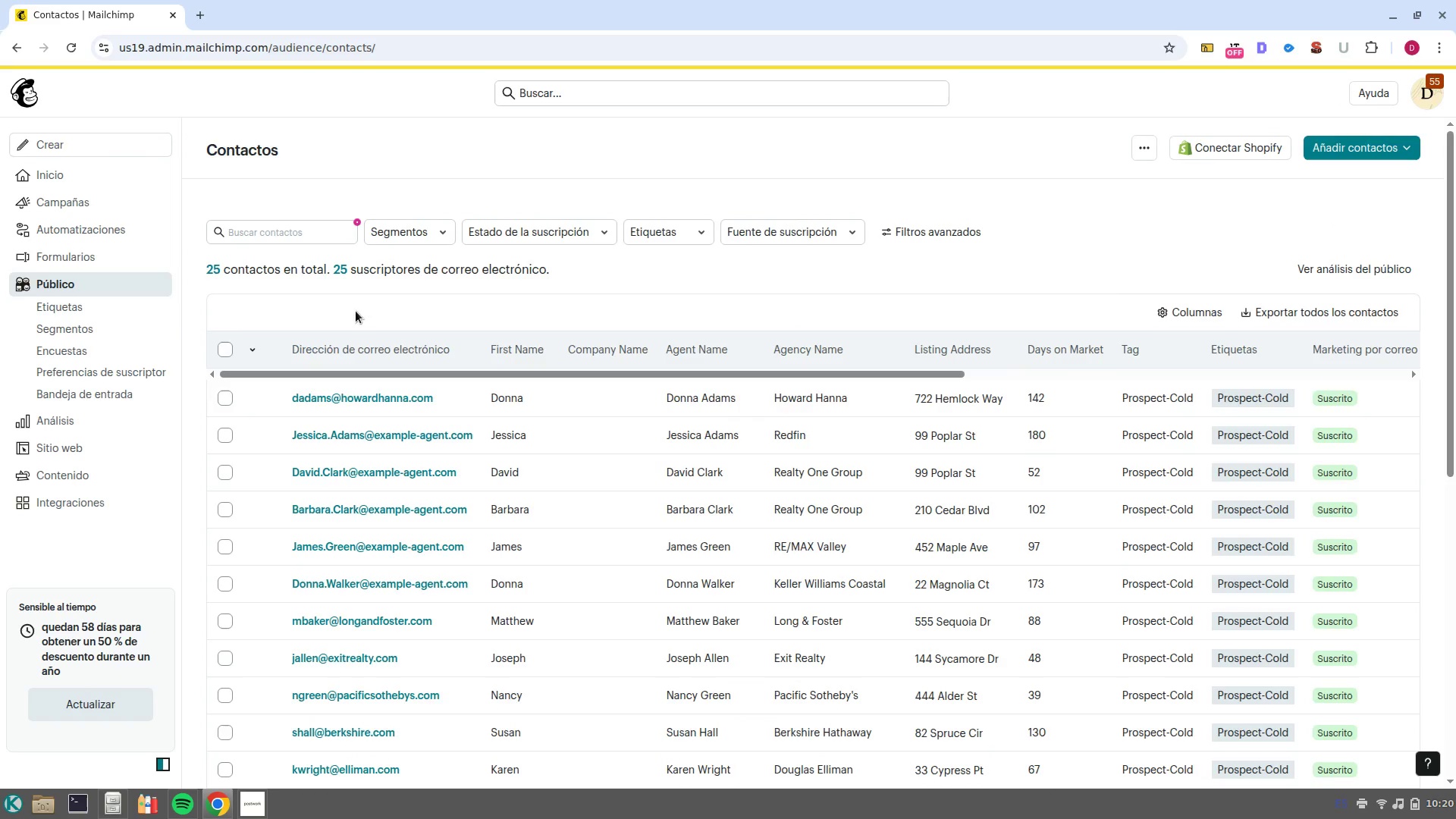 
mouse_move([174, 299])
 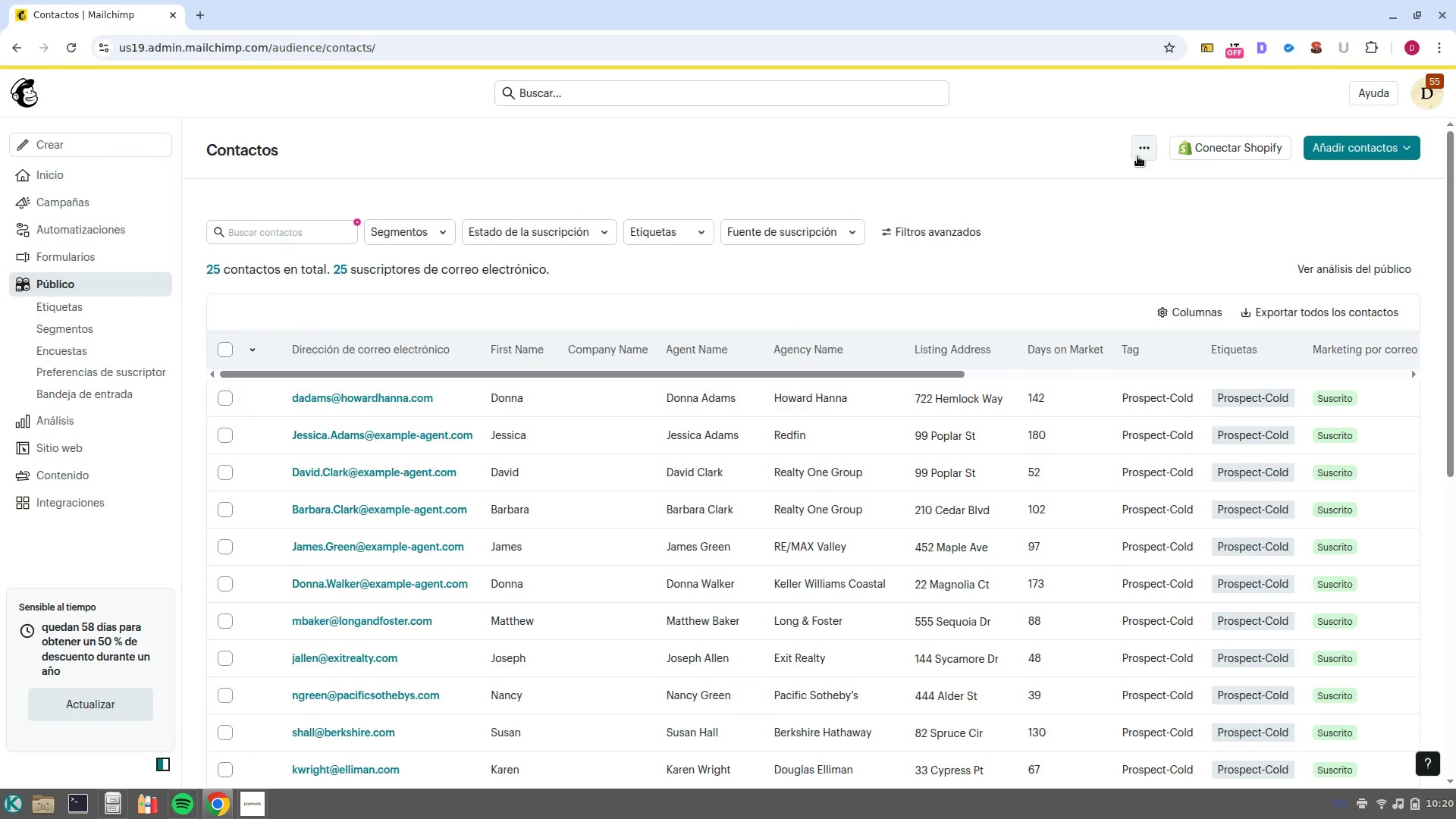 
left_click([1138, 156])
 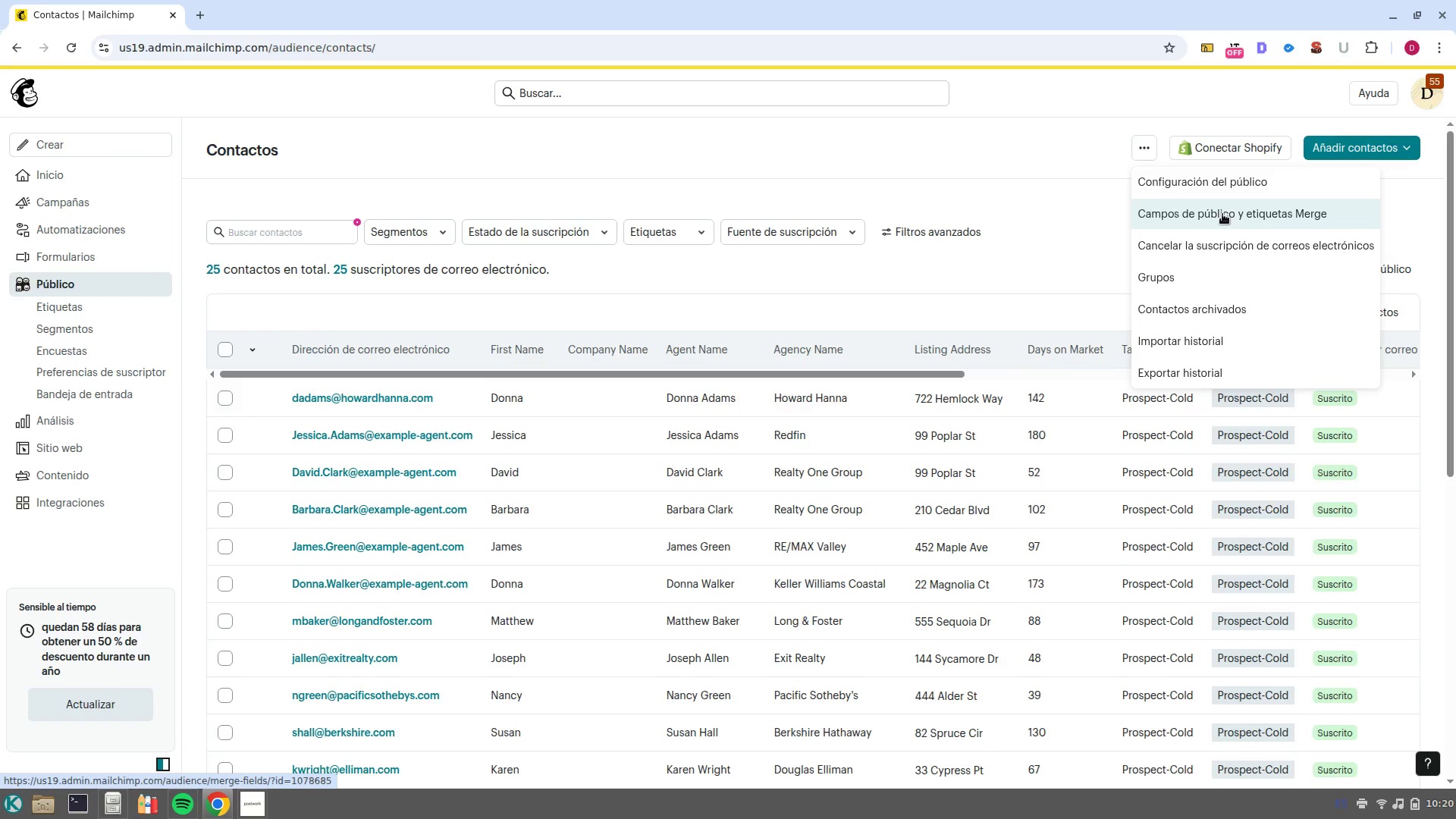 
left_click([1222, 214])
 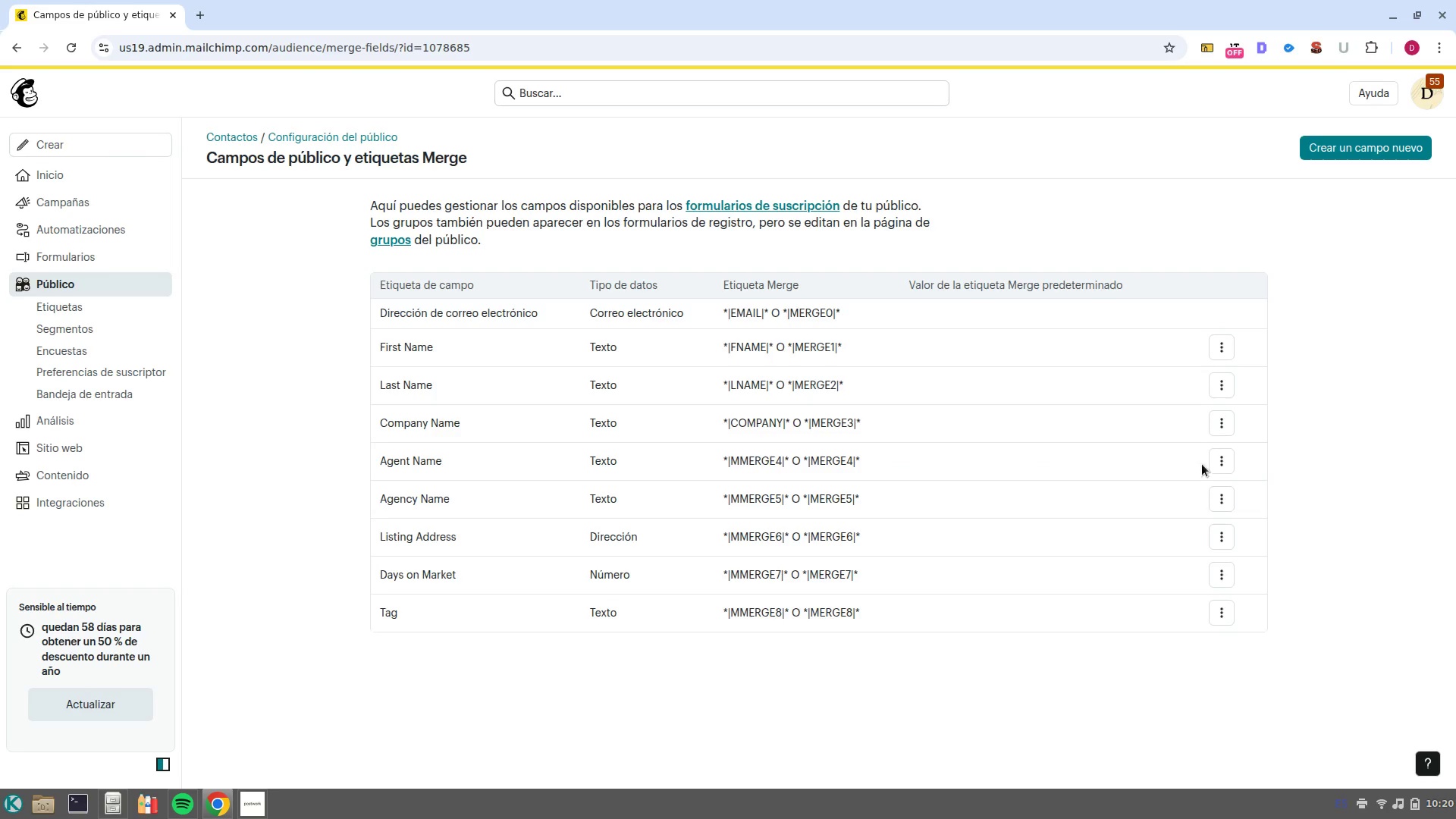 
left_click([1217, 463])
 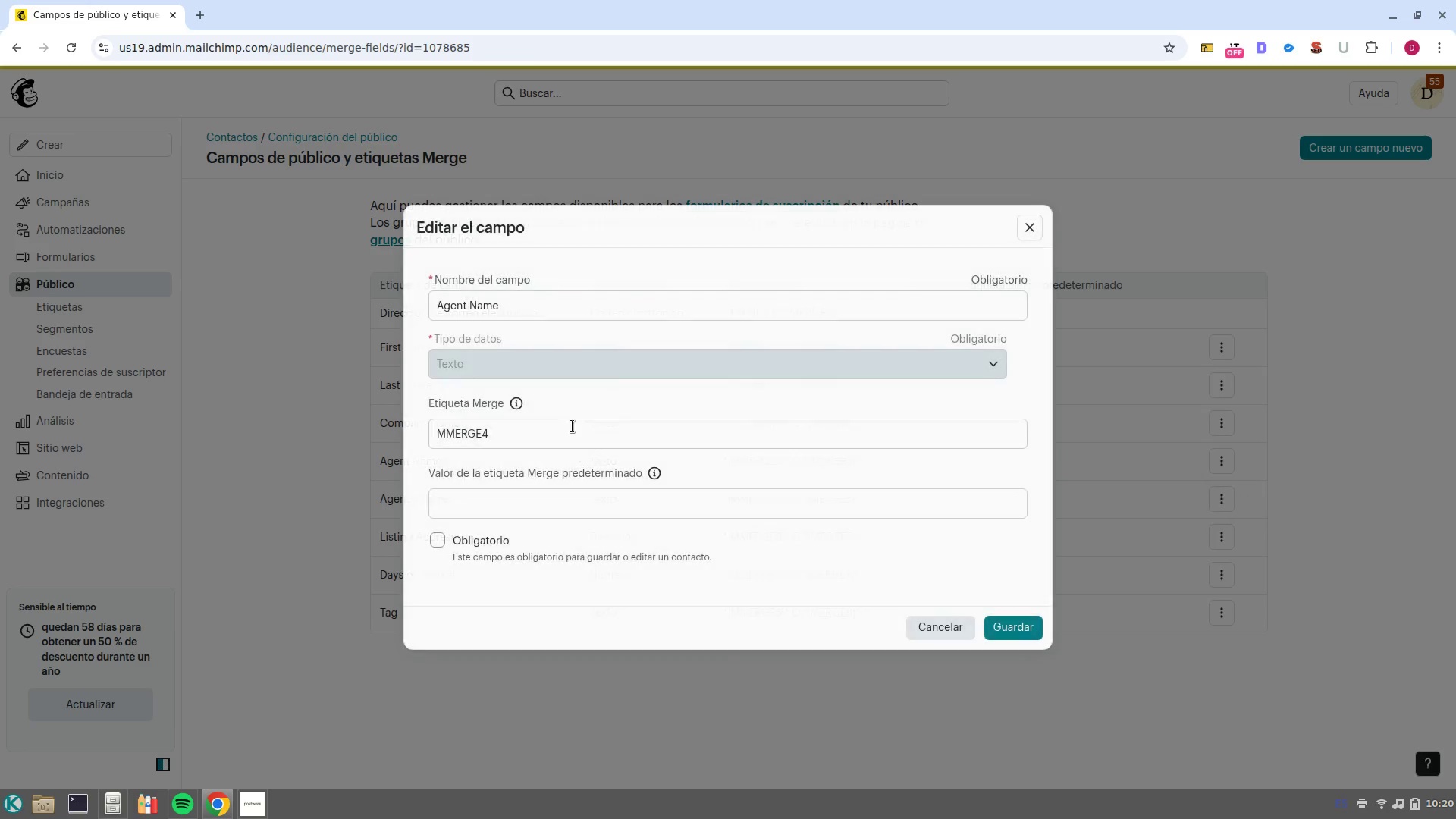 
double_click([571, 424])
 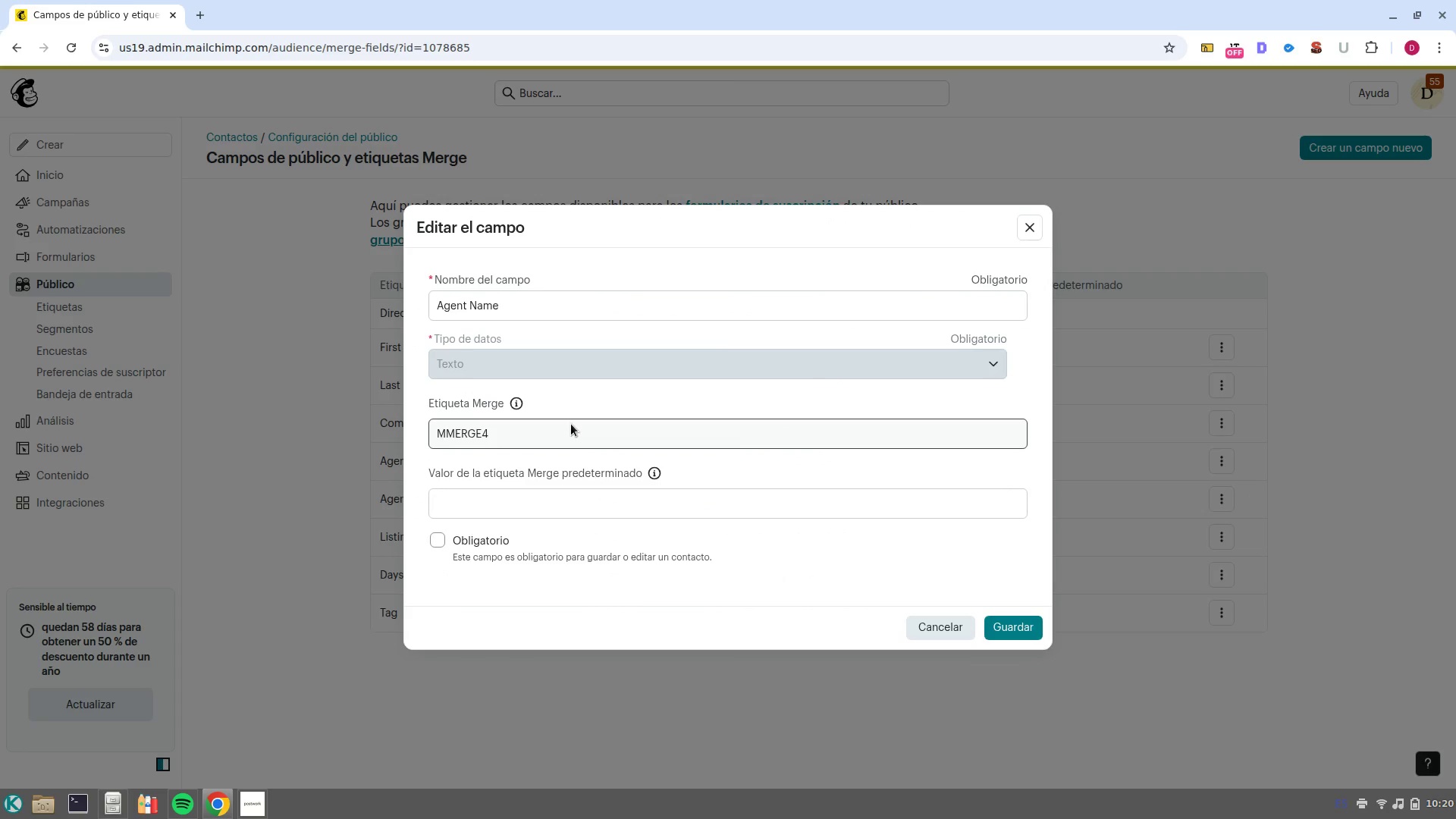 
triple_click([571, 424])
 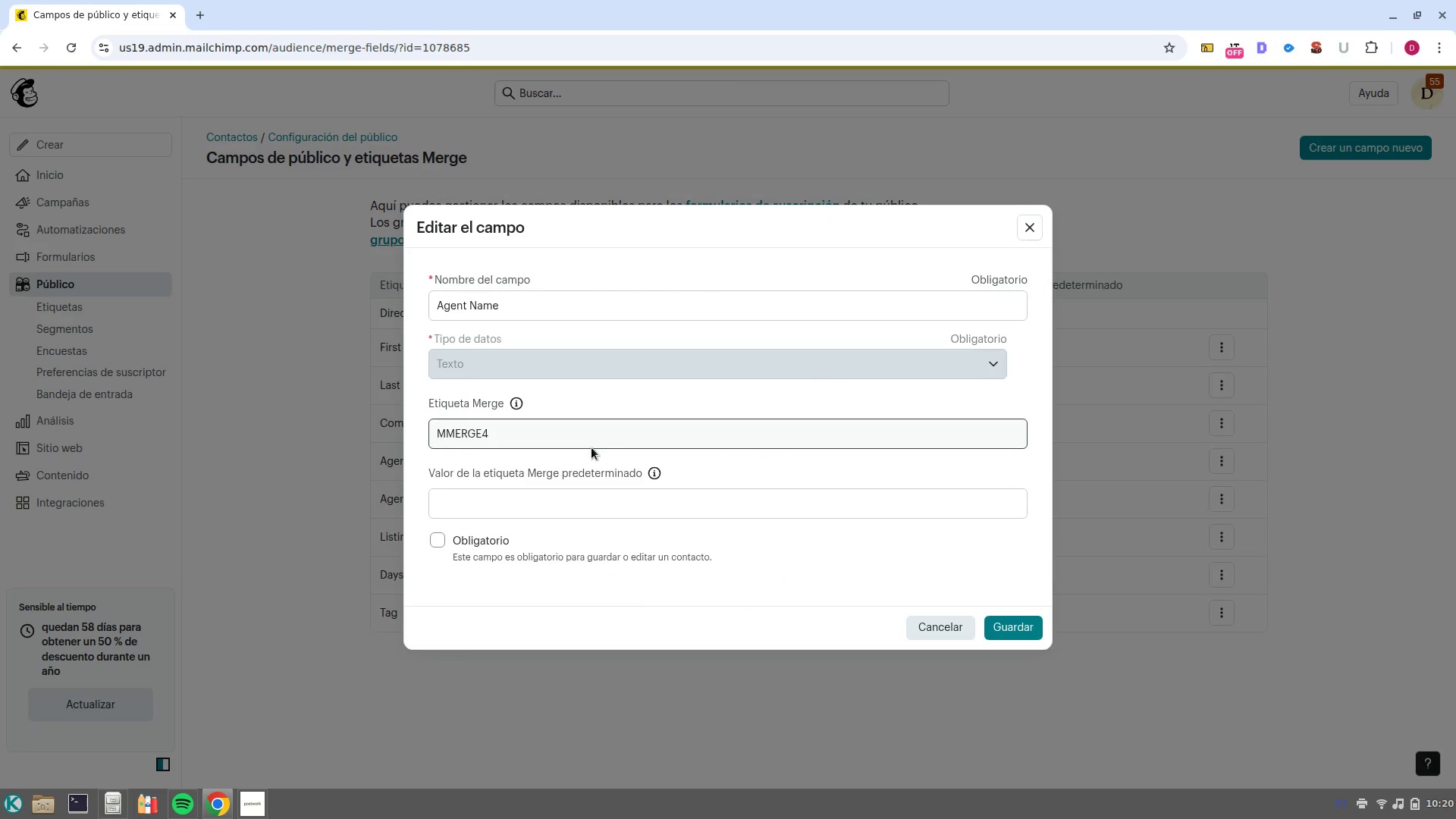 
left_click([592, 447])
 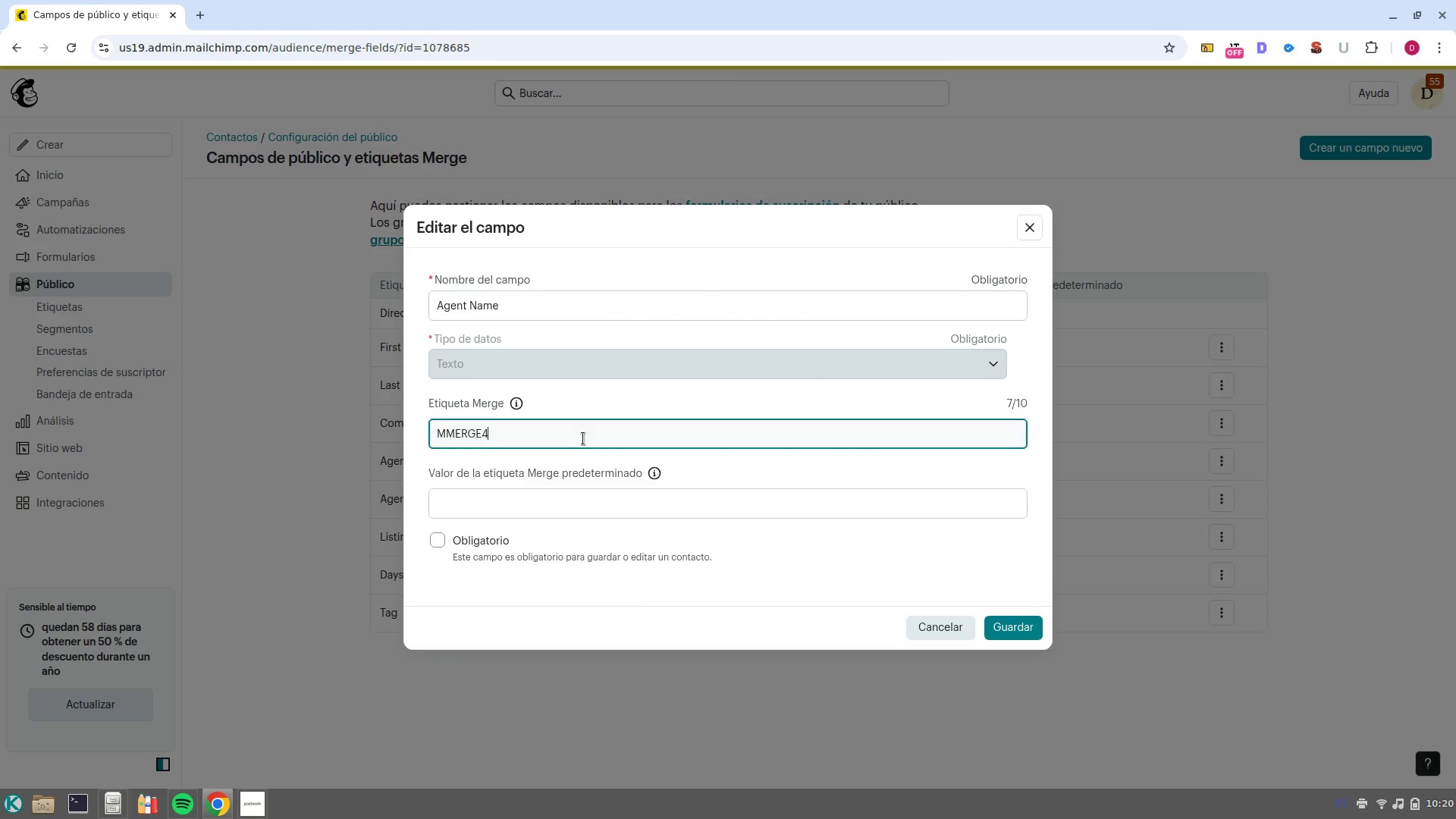 
double_click([583, 438])
 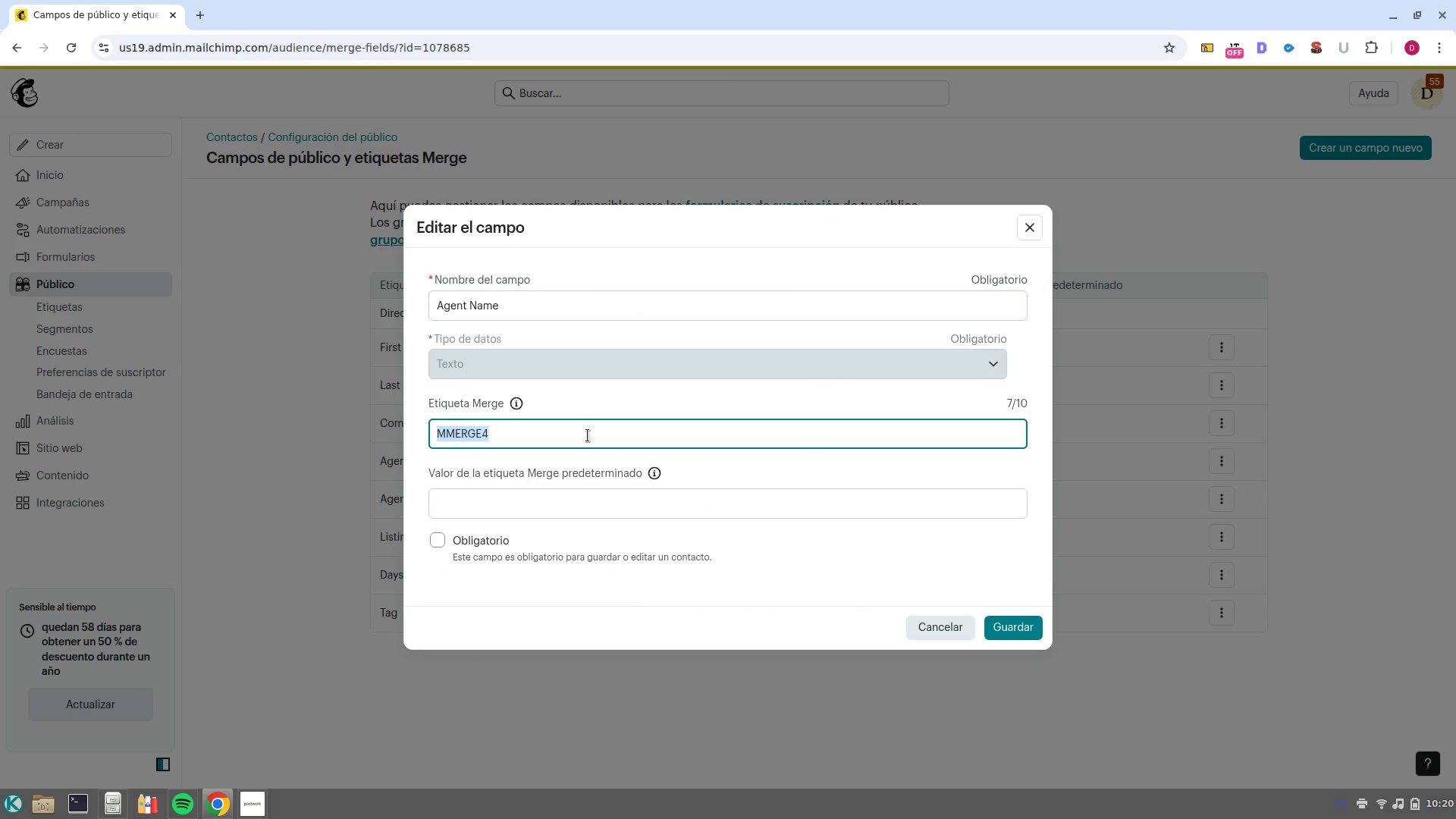 
type(agentname)
key(NumpadEnter)
 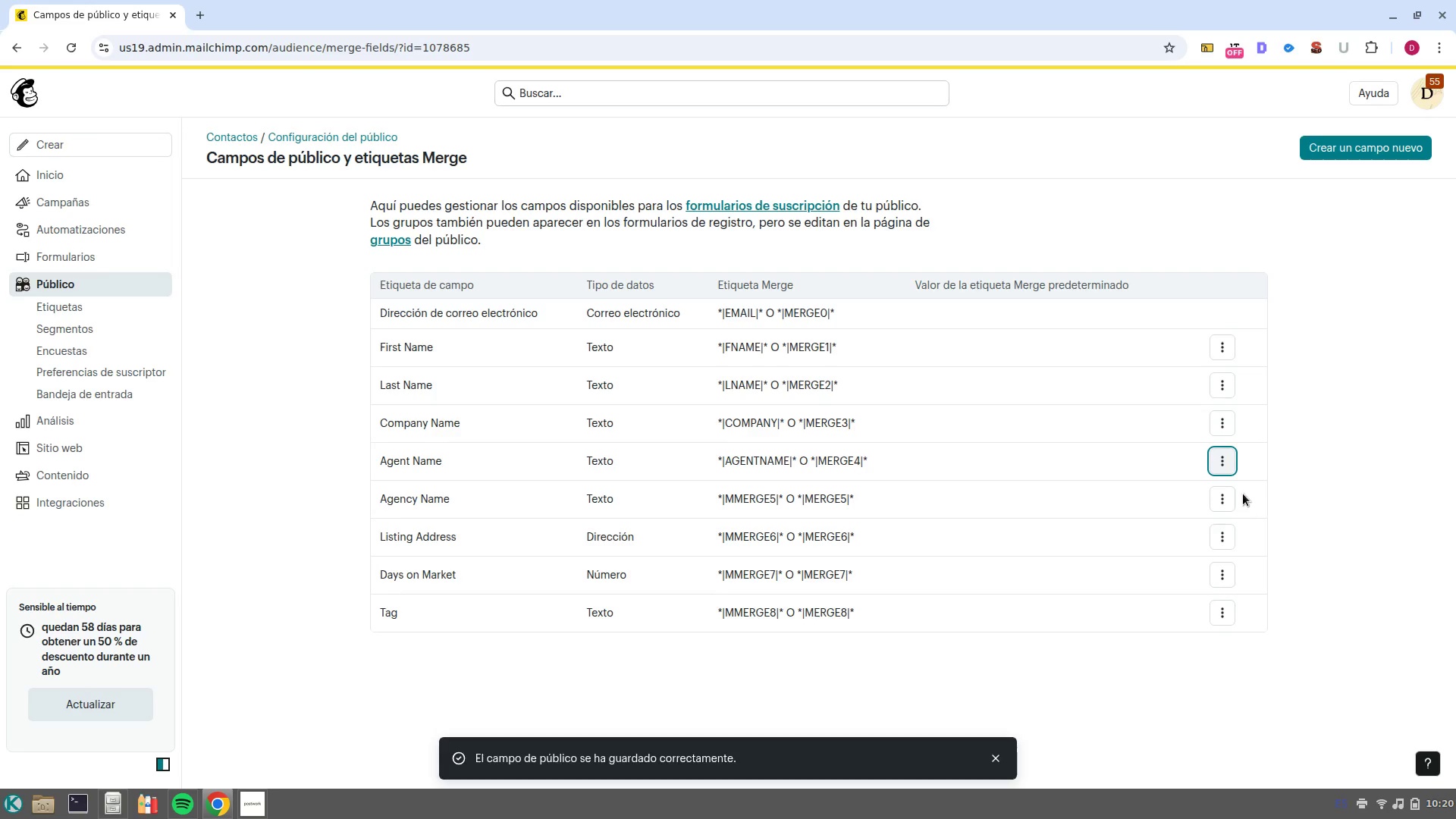 
left_click([1244, 530])
 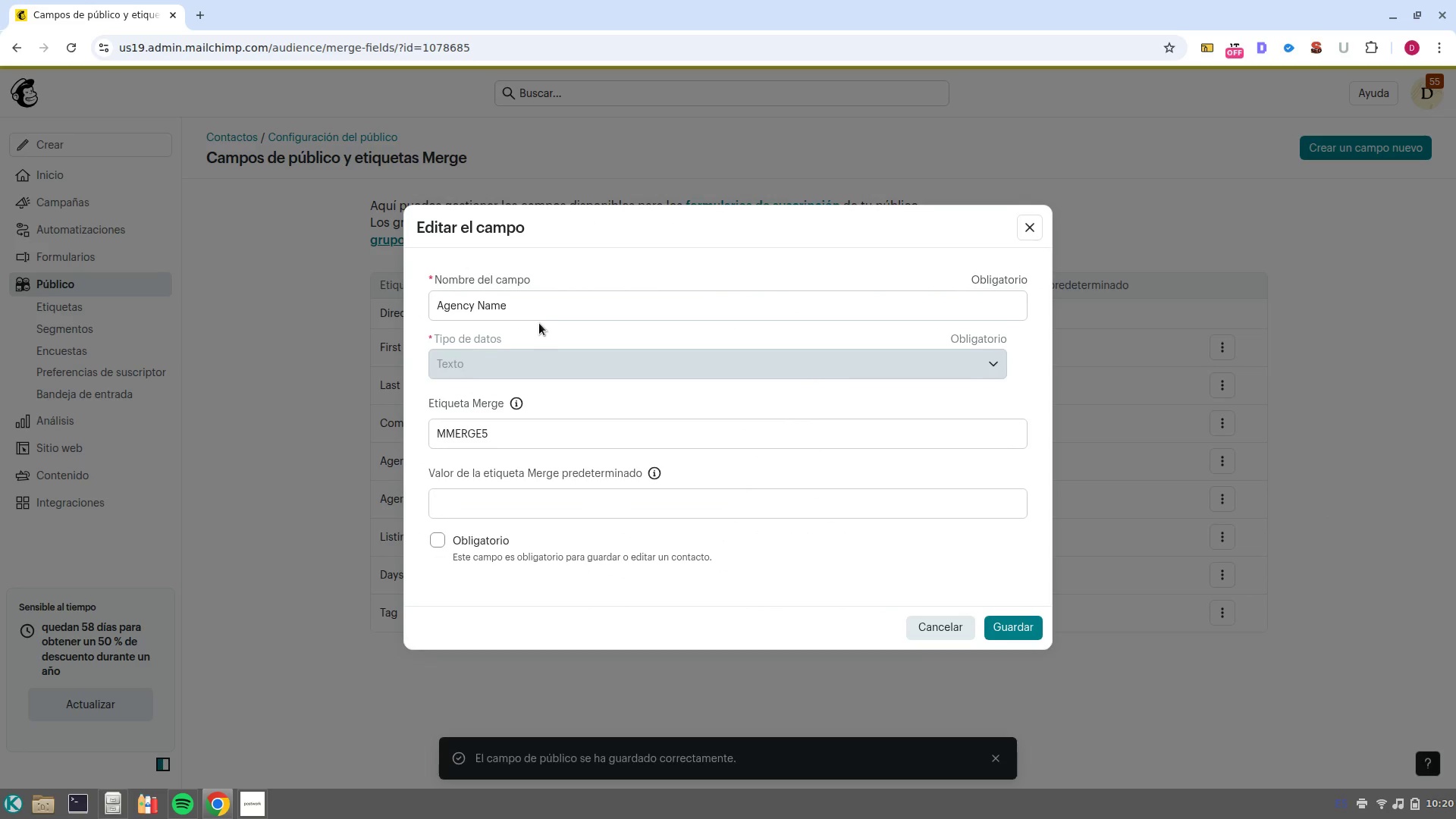 
double_click([538, 320])
 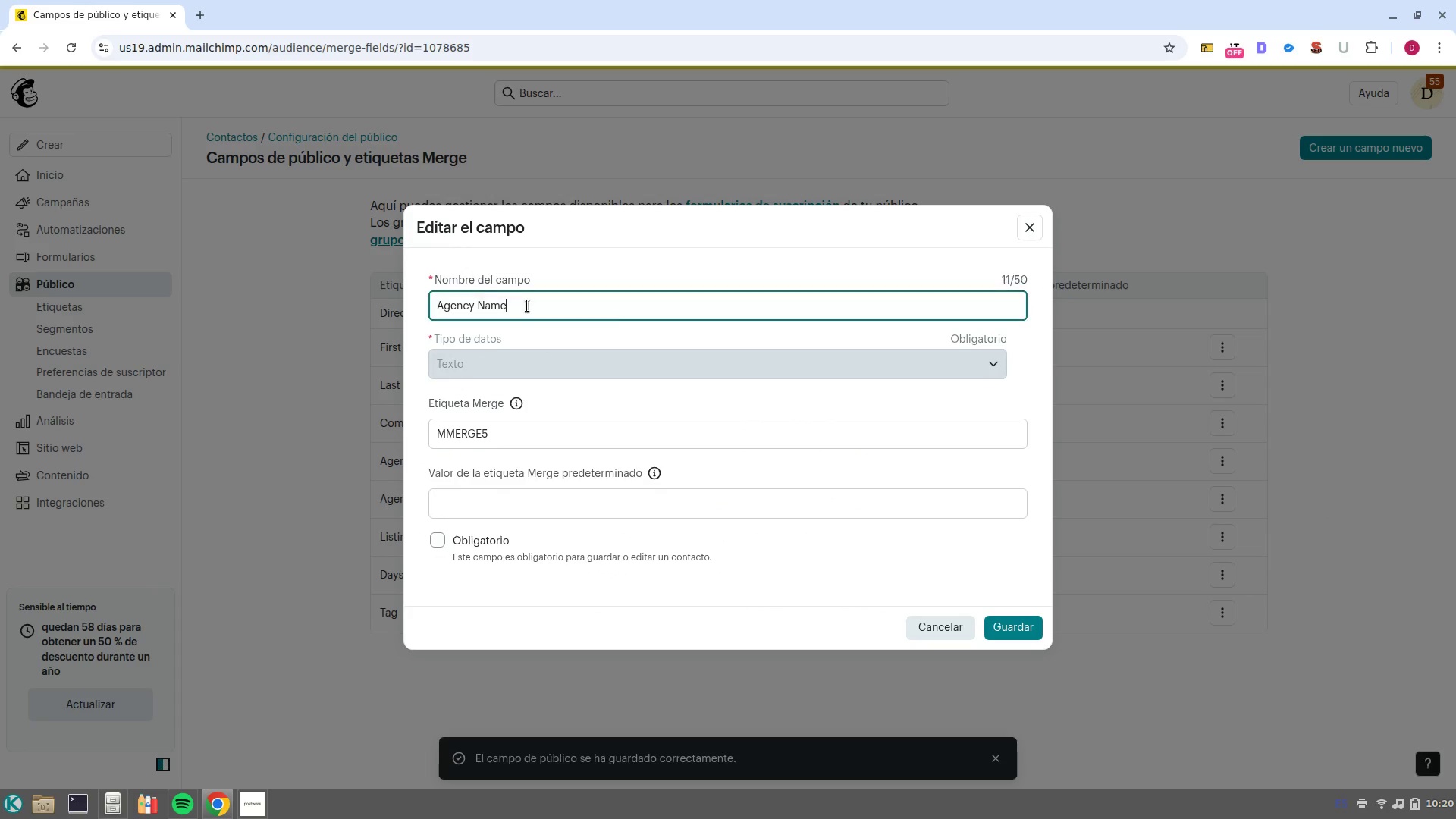 
double_click([527, 306])
 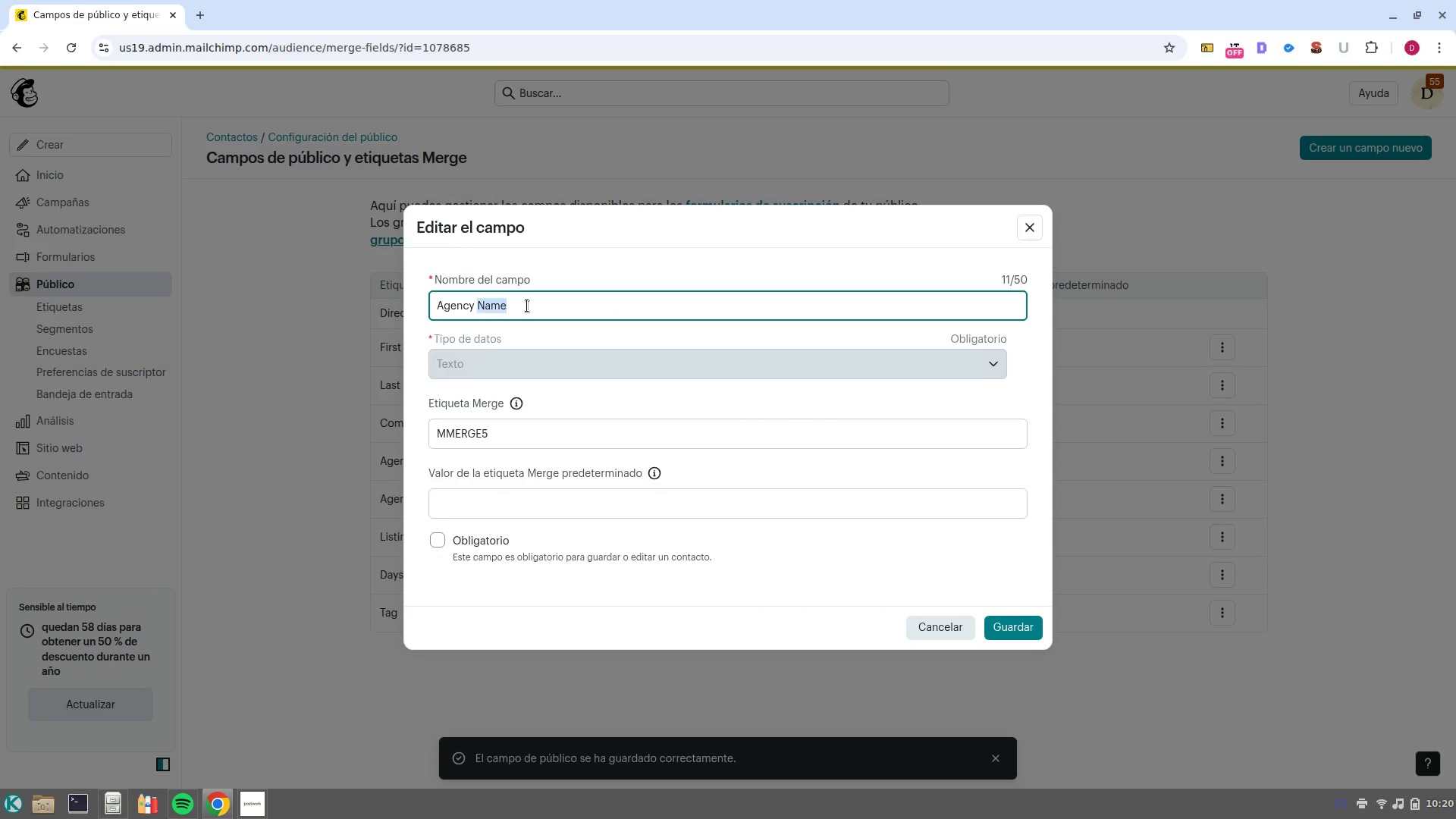 
triple_click([527, 306])
 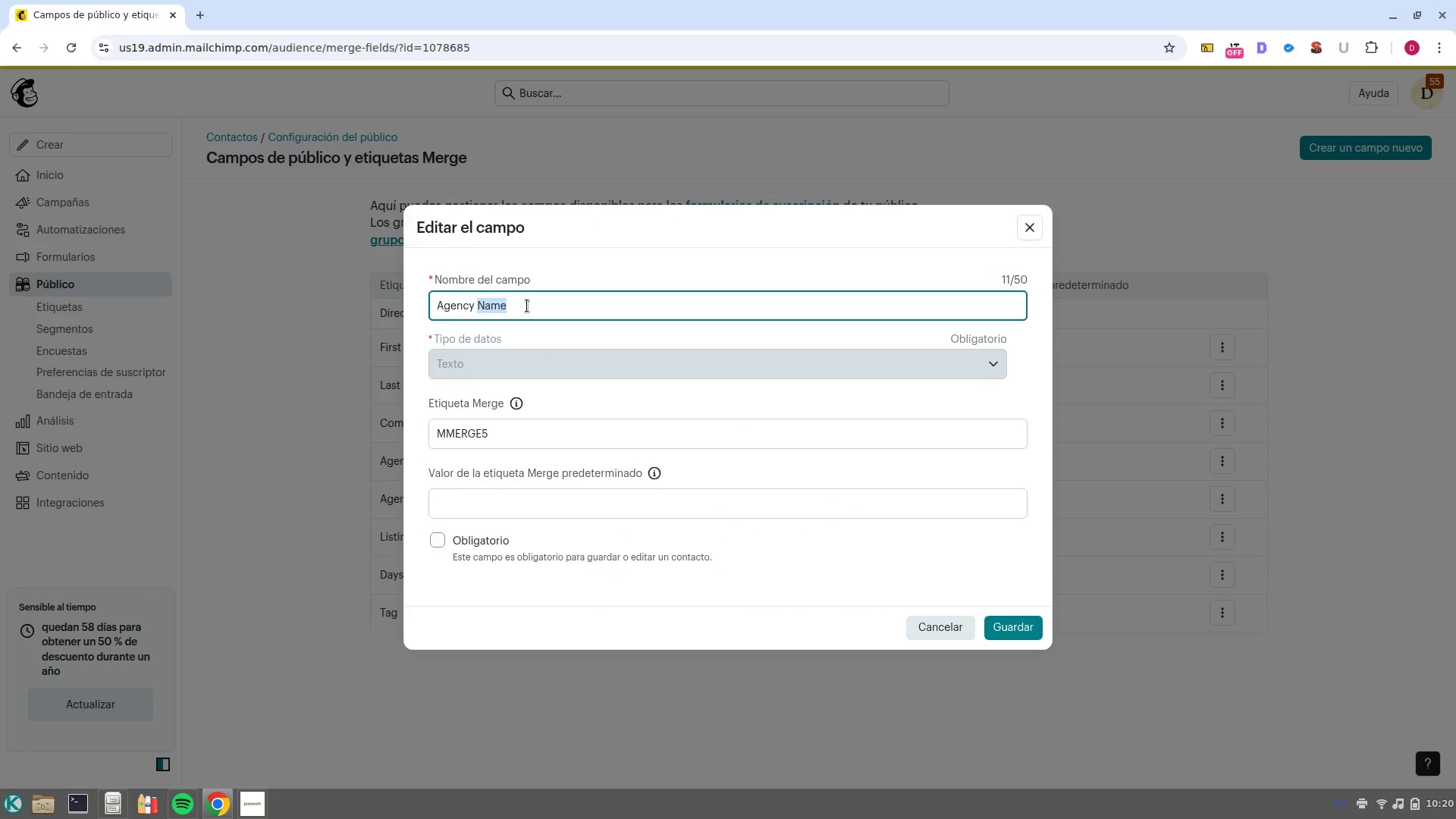 
left_click([527, 306])
 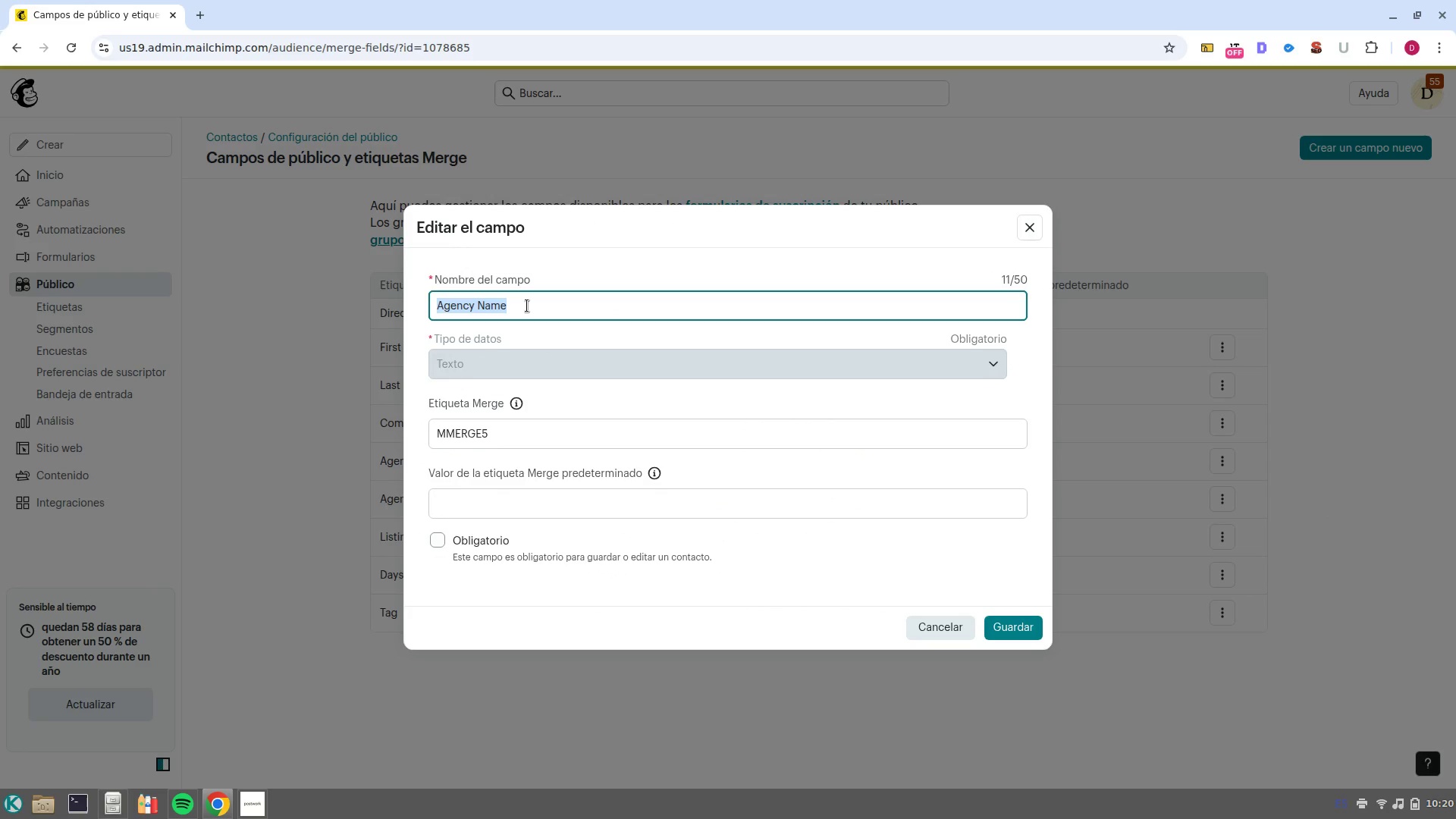 
type(agency)
 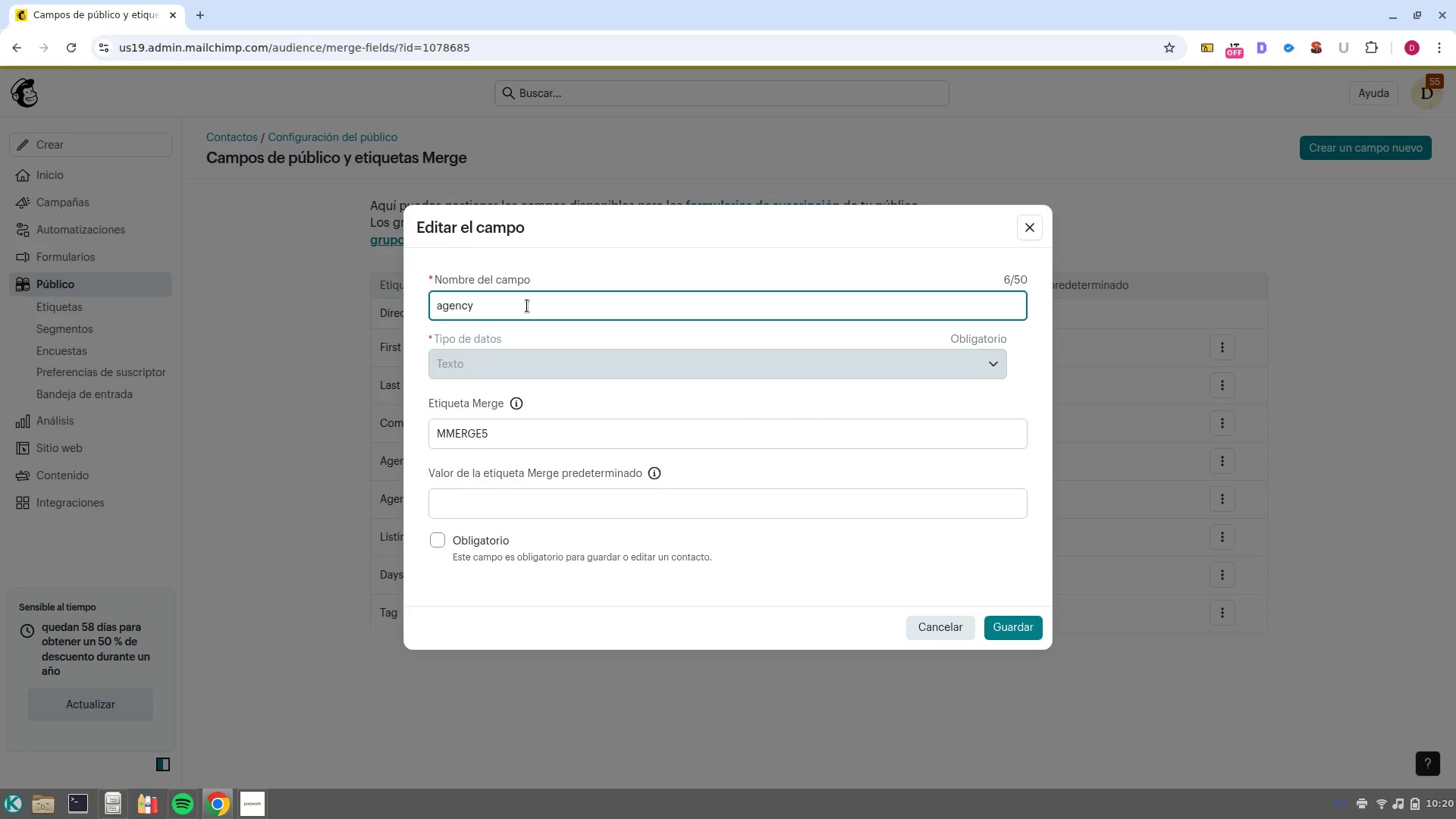 
key(Control+Z)
 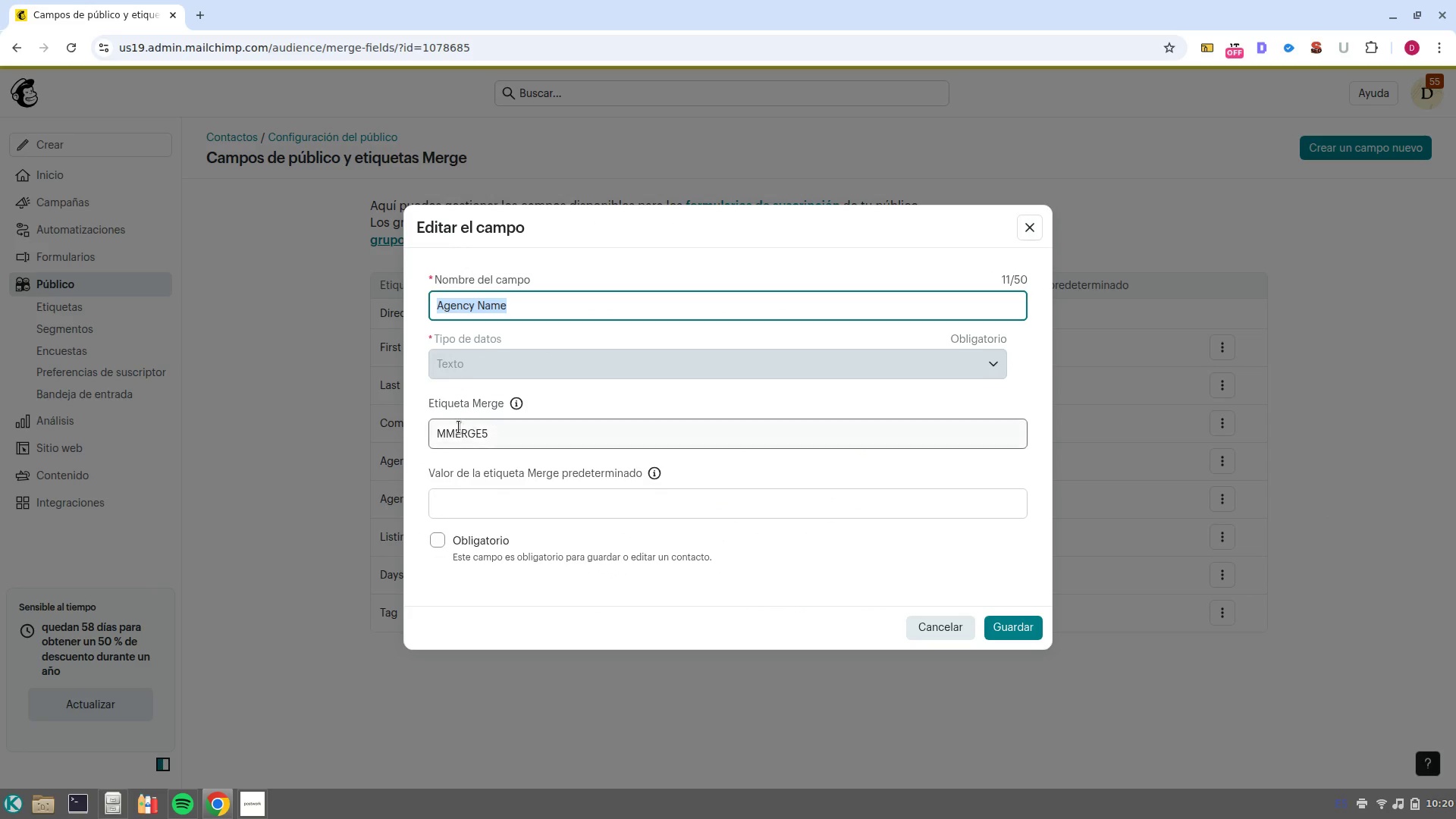 
double_click([459, 427])
 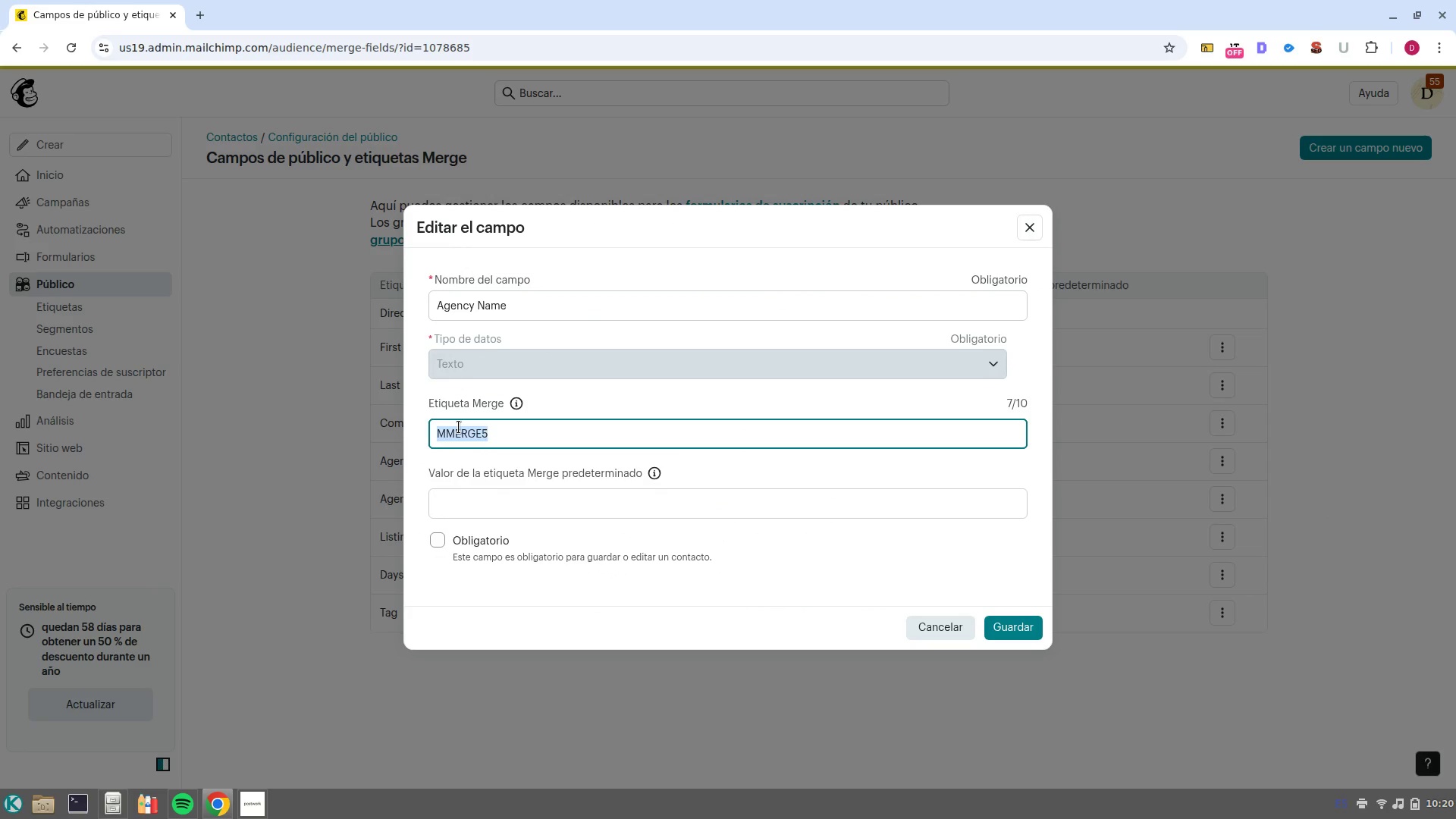 
type(agency name)
 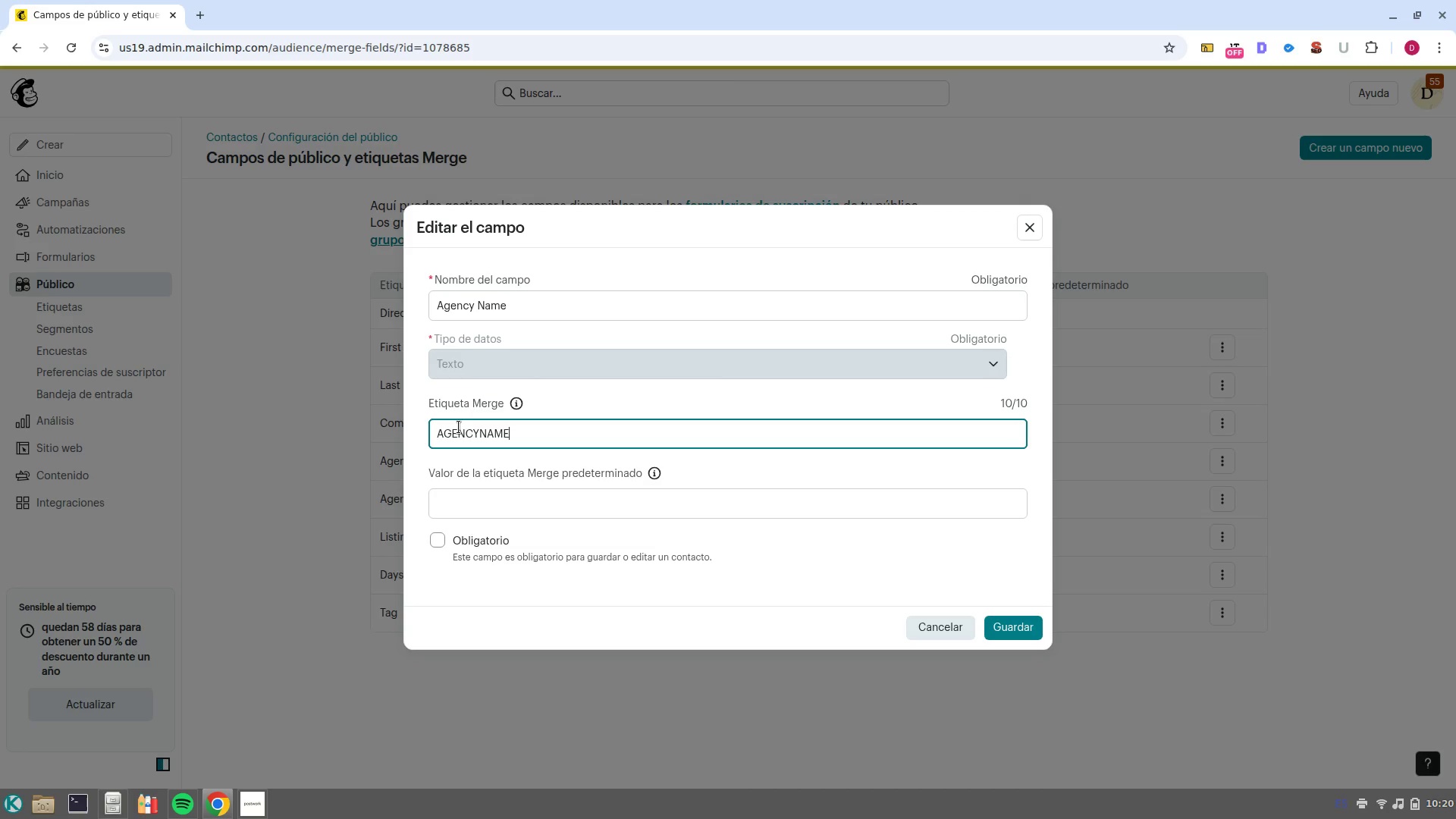 
wait(5.05)
 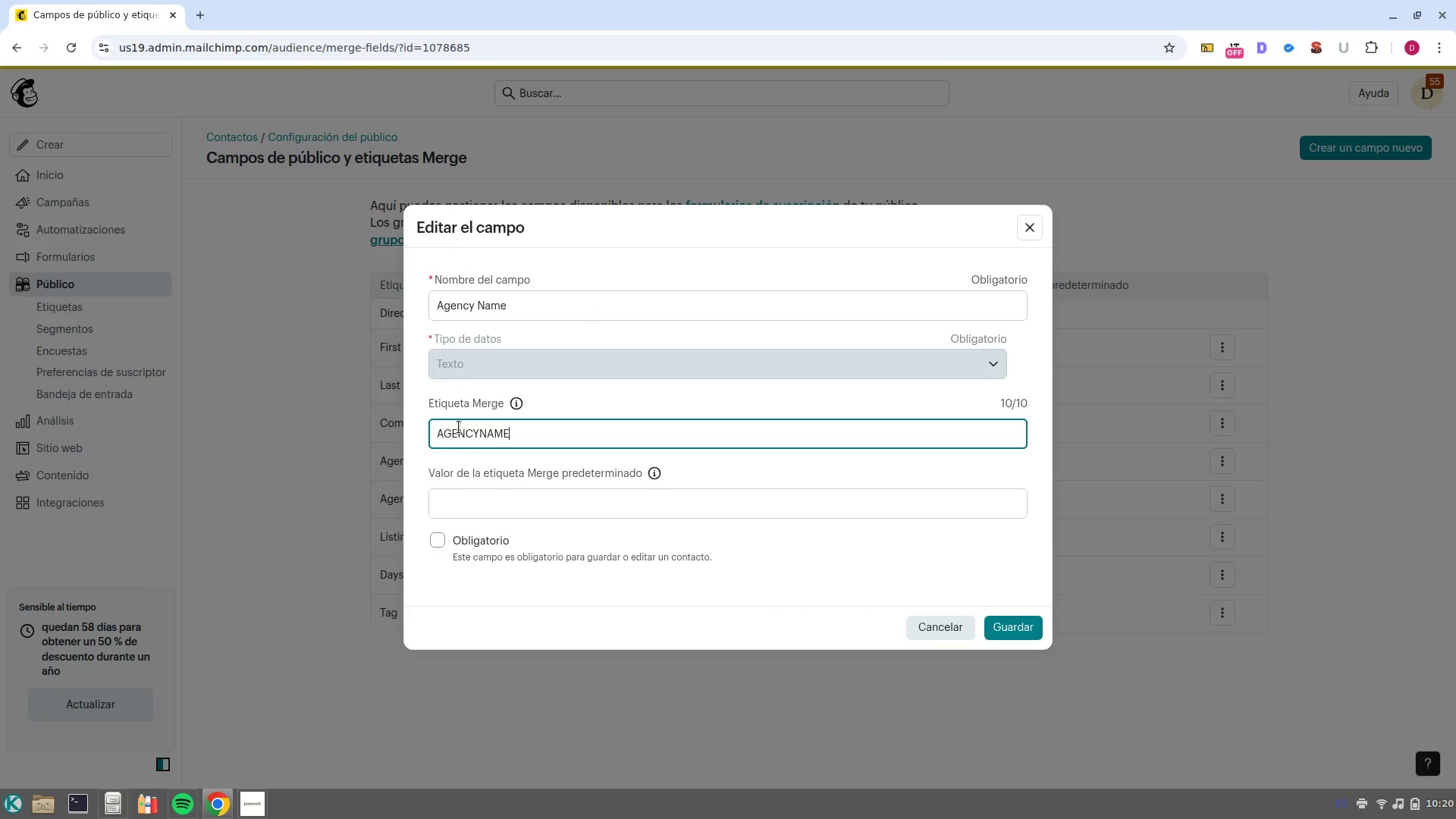 
key(NumpadEnter)
 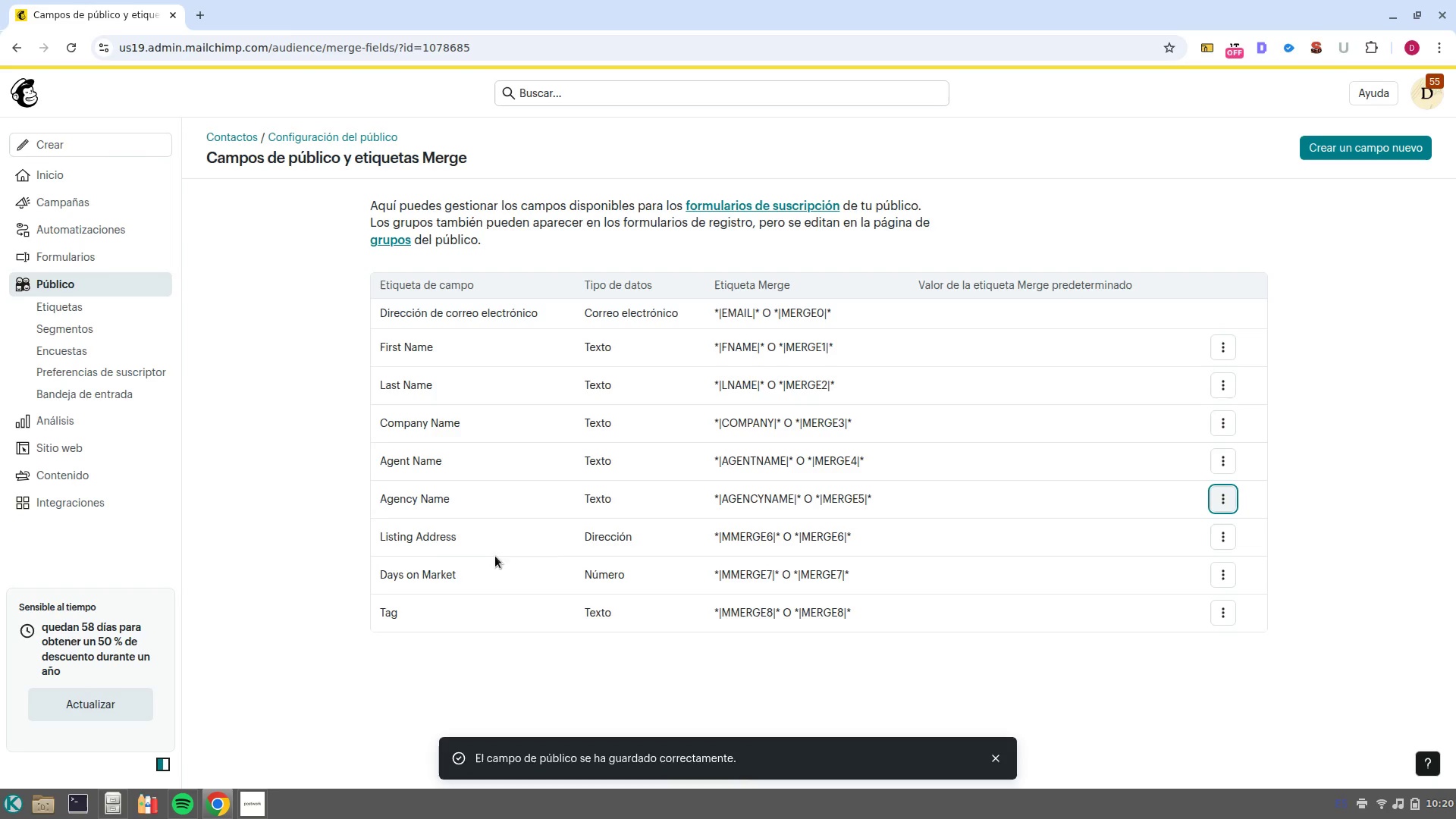 
left_click([1224, 533])
 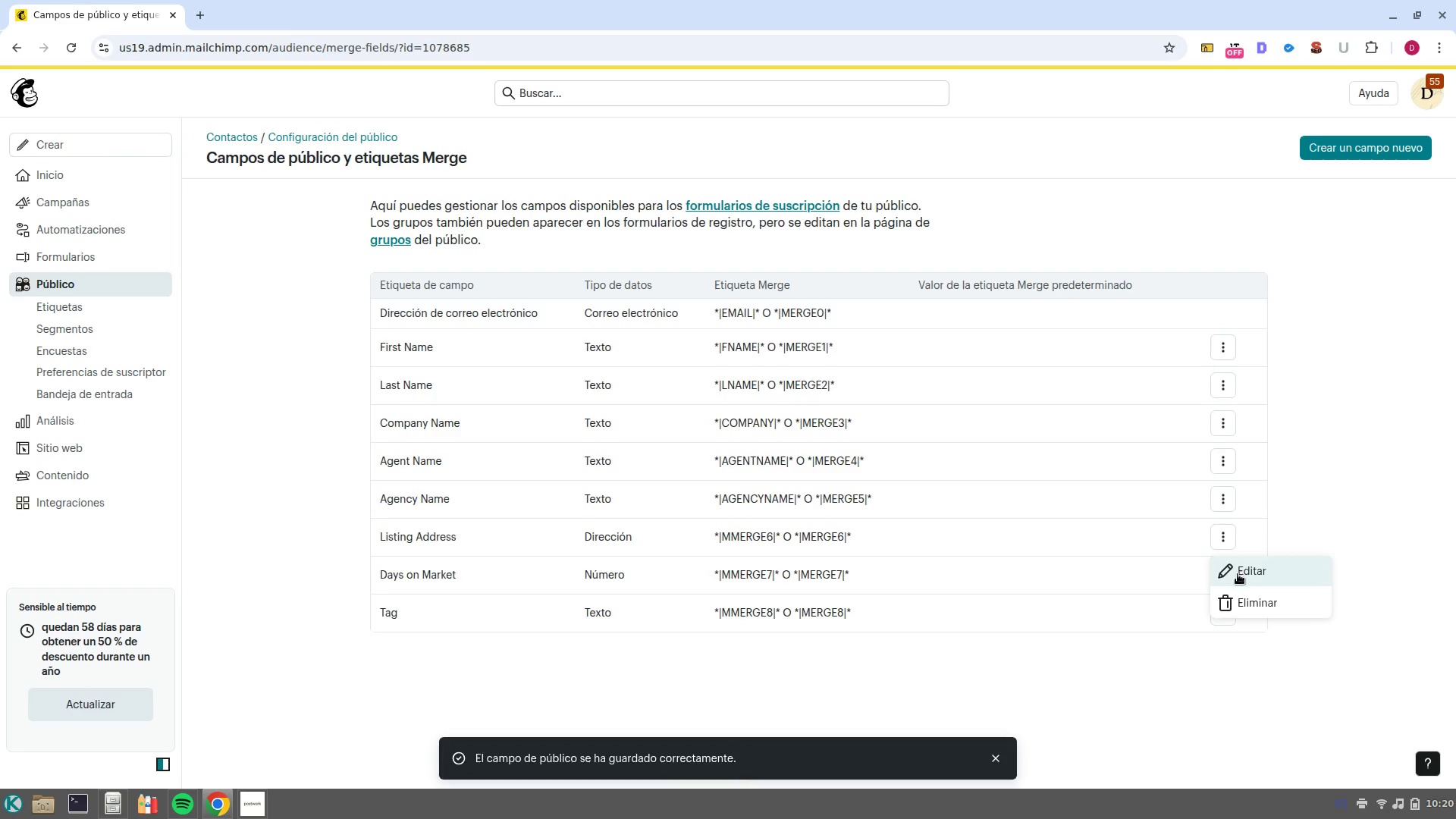 
left_click([1238, 574])
 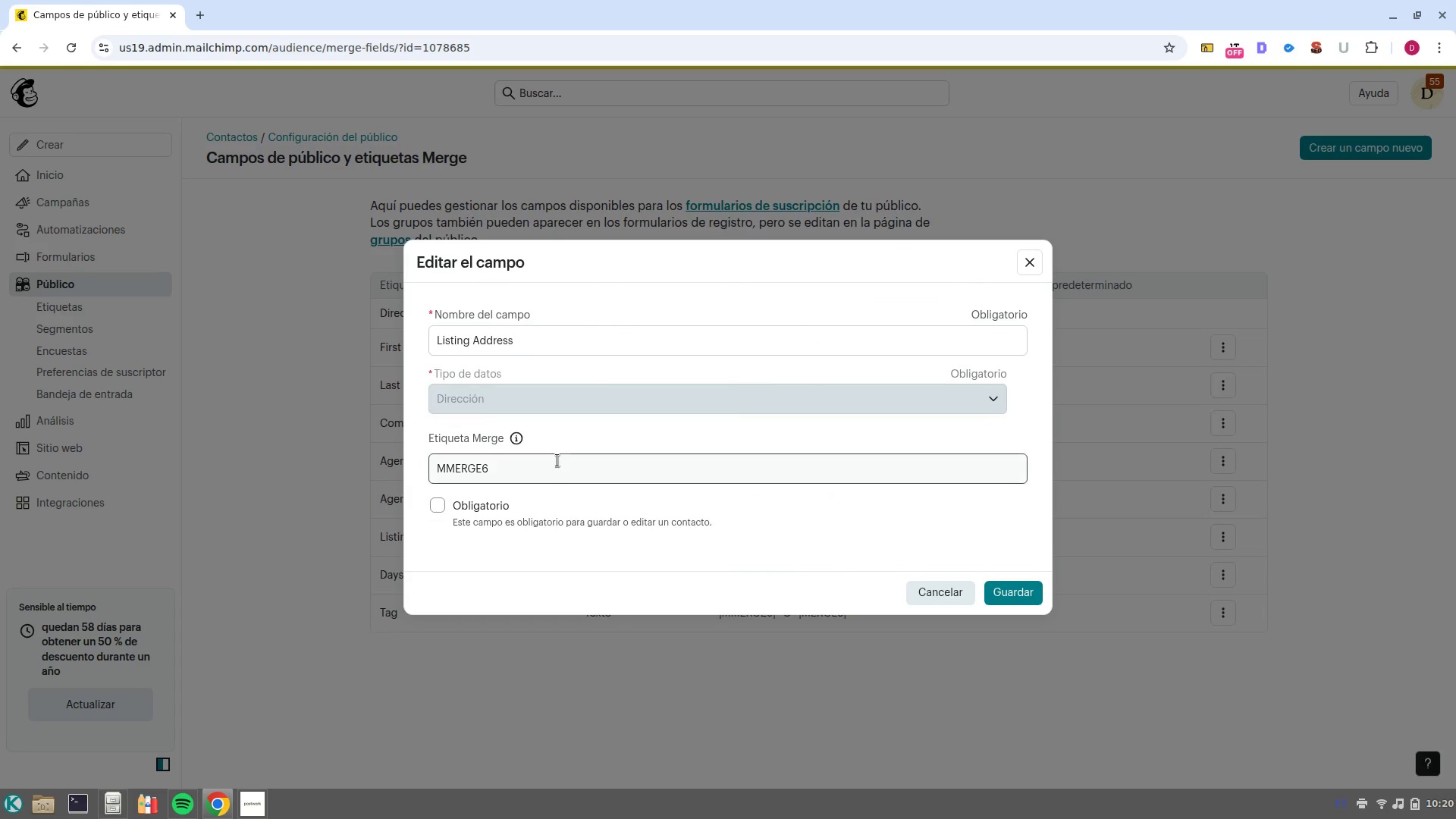 
double_click([557, 460])
 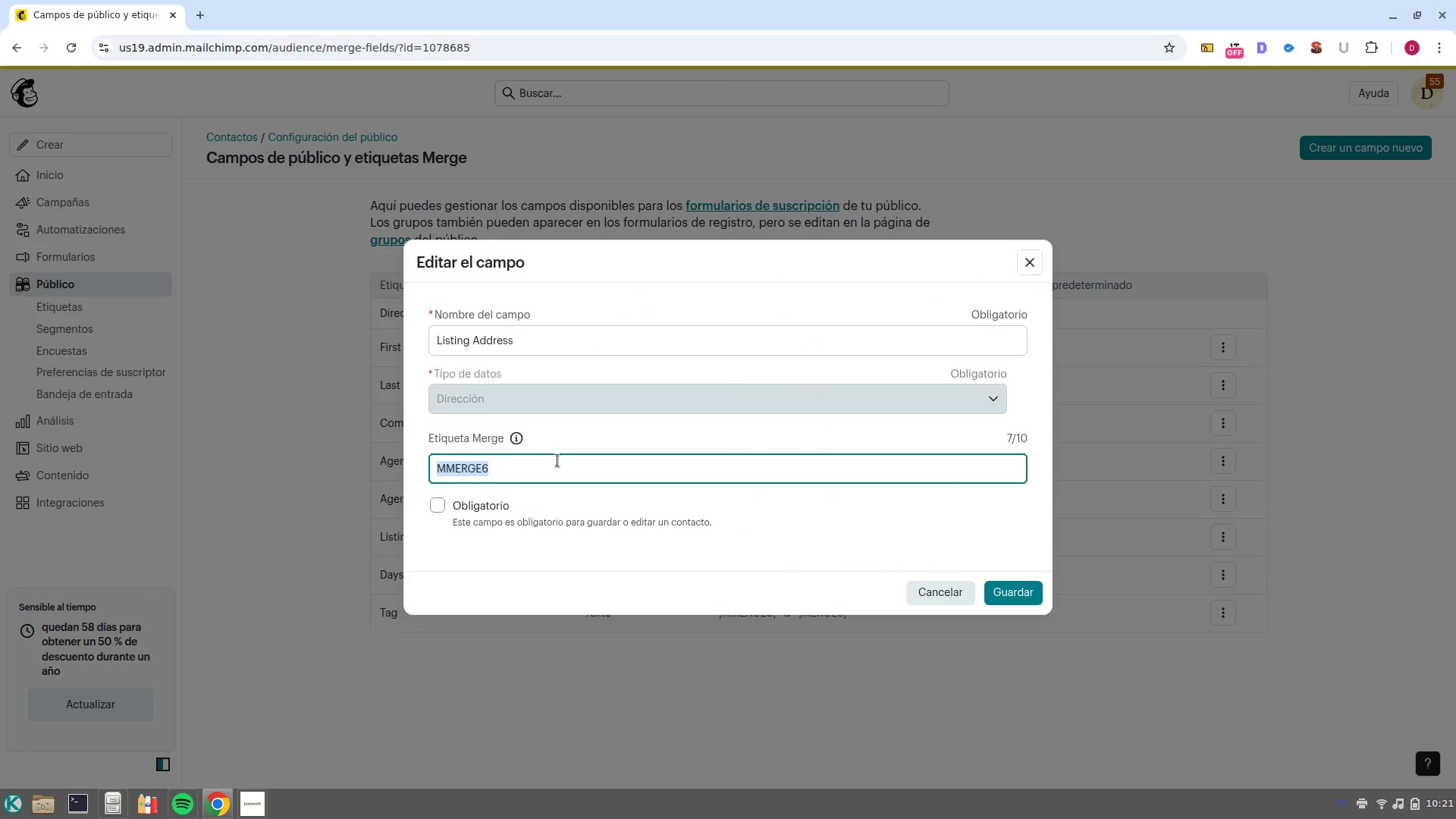 
type(adress)
key(NumpadEnter)
 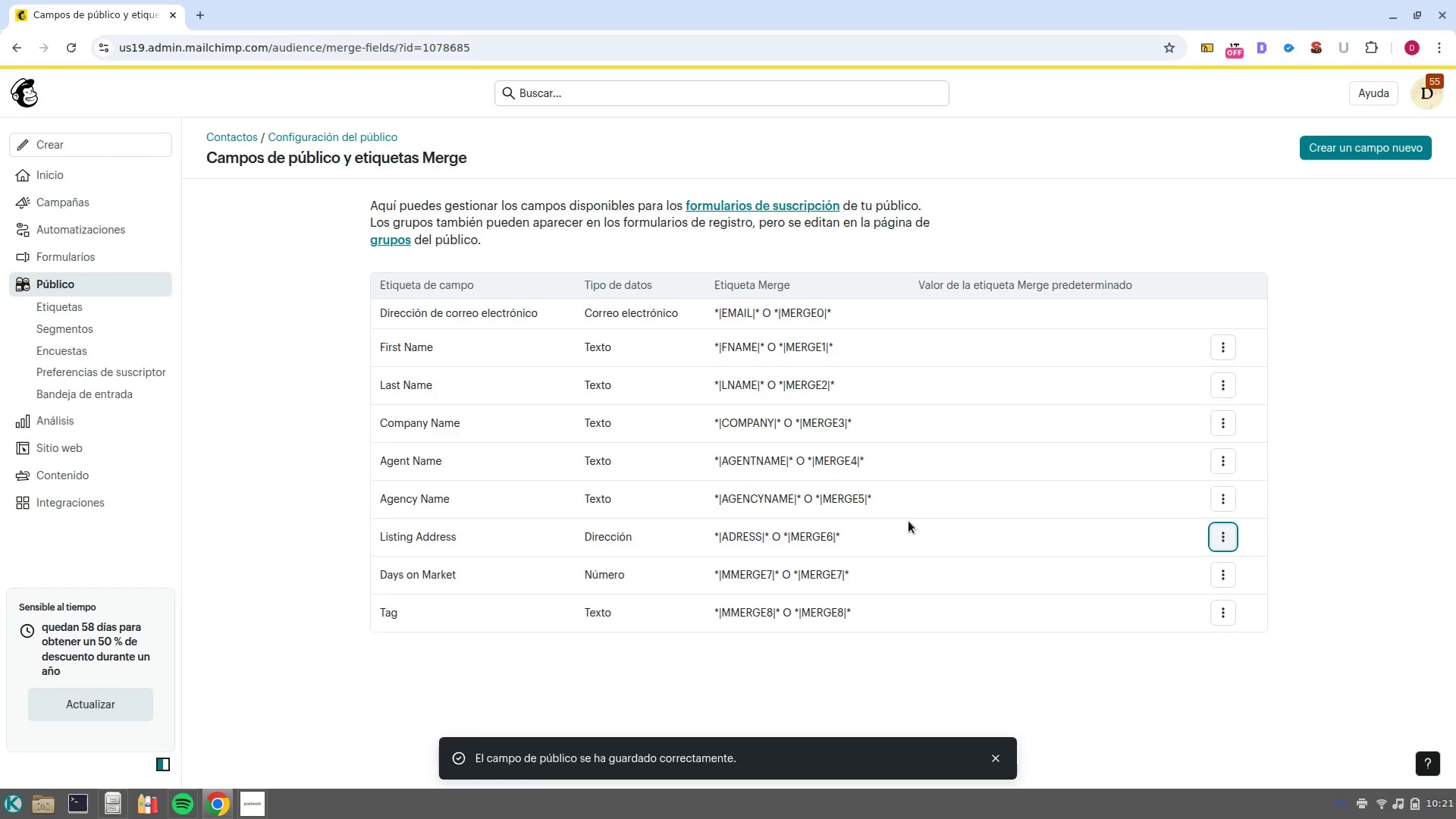 
left_click([1216, 538])
 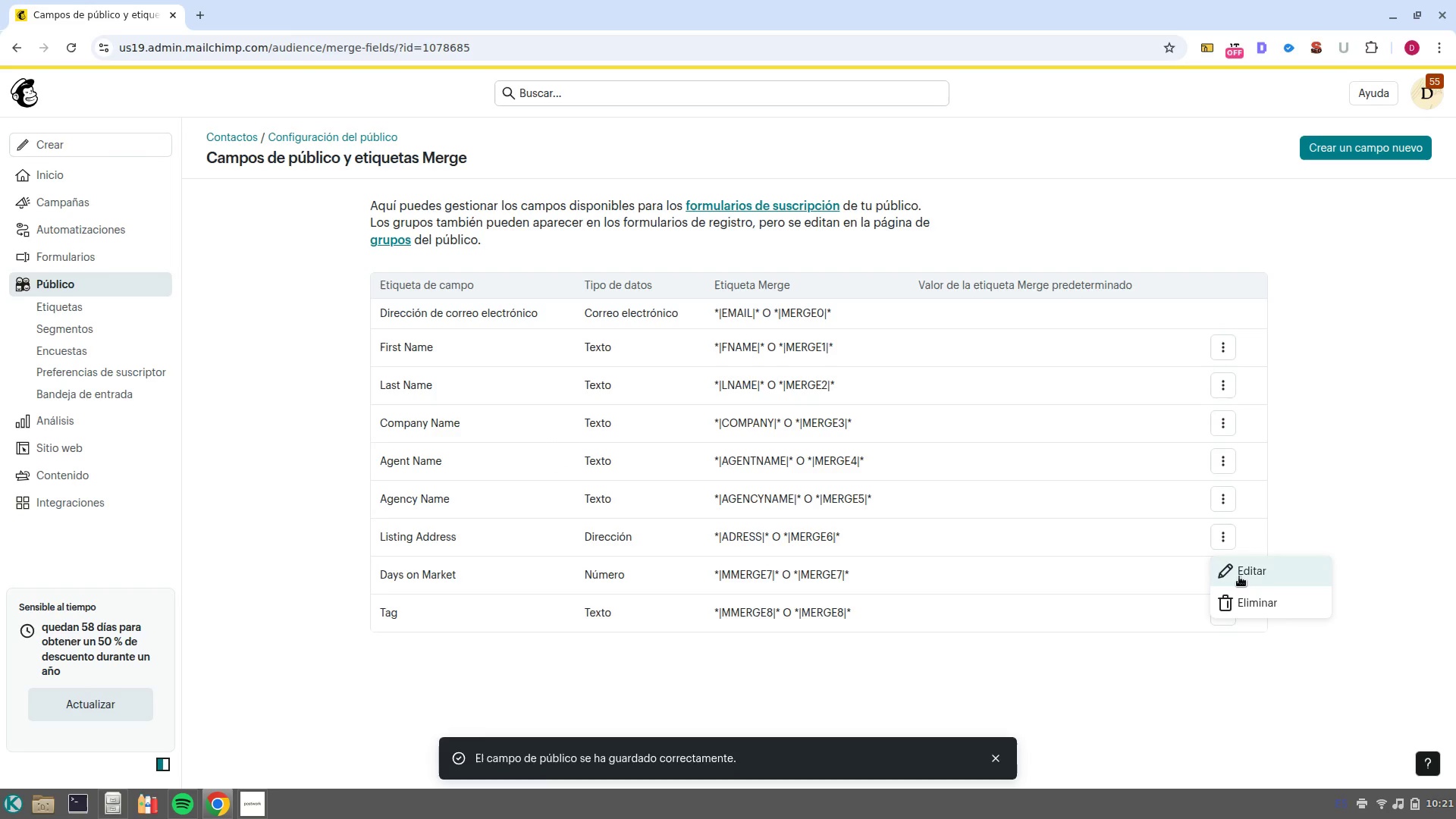 
left_click([1239, 576])
 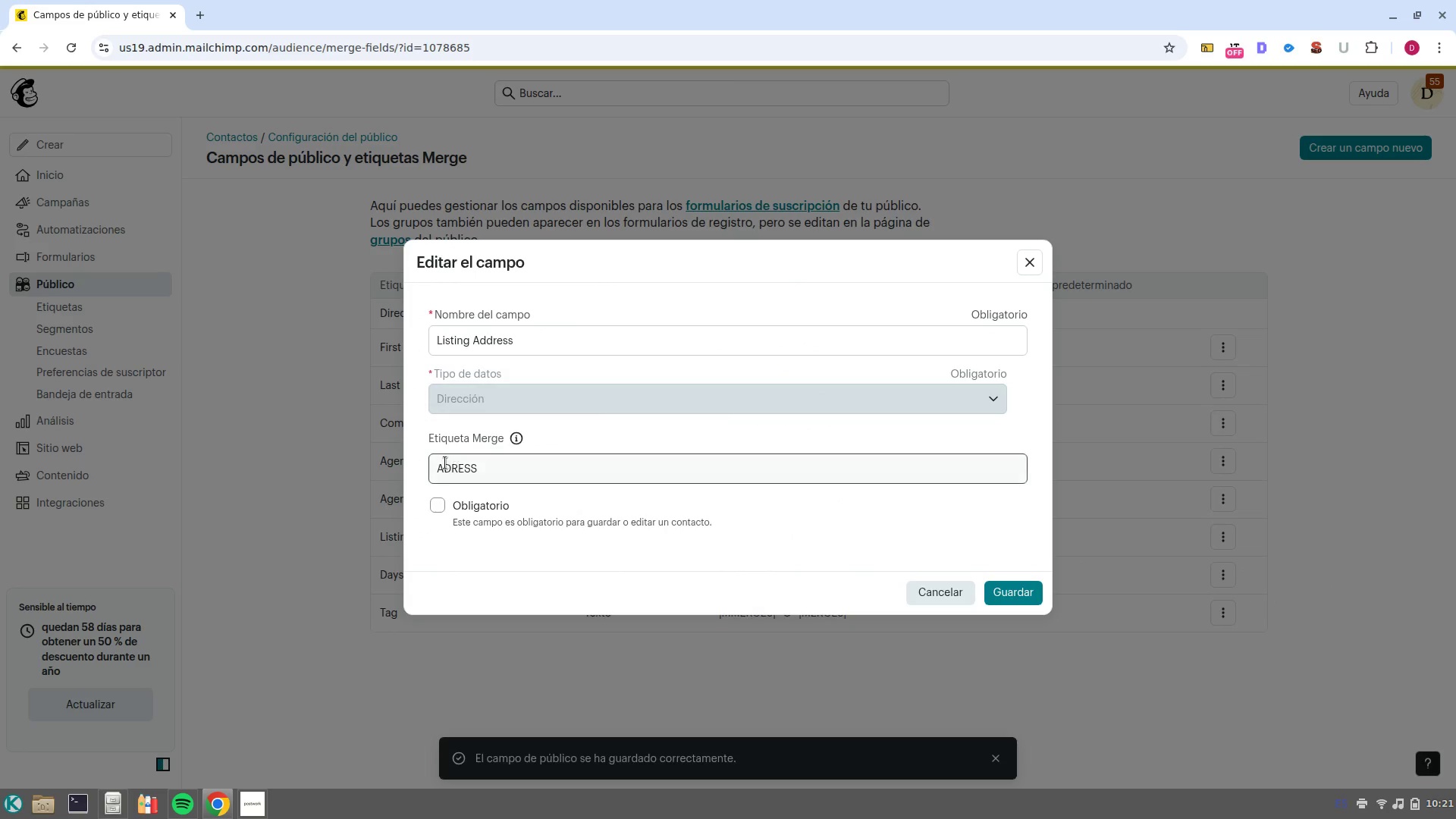 
left_click([445, 463])
 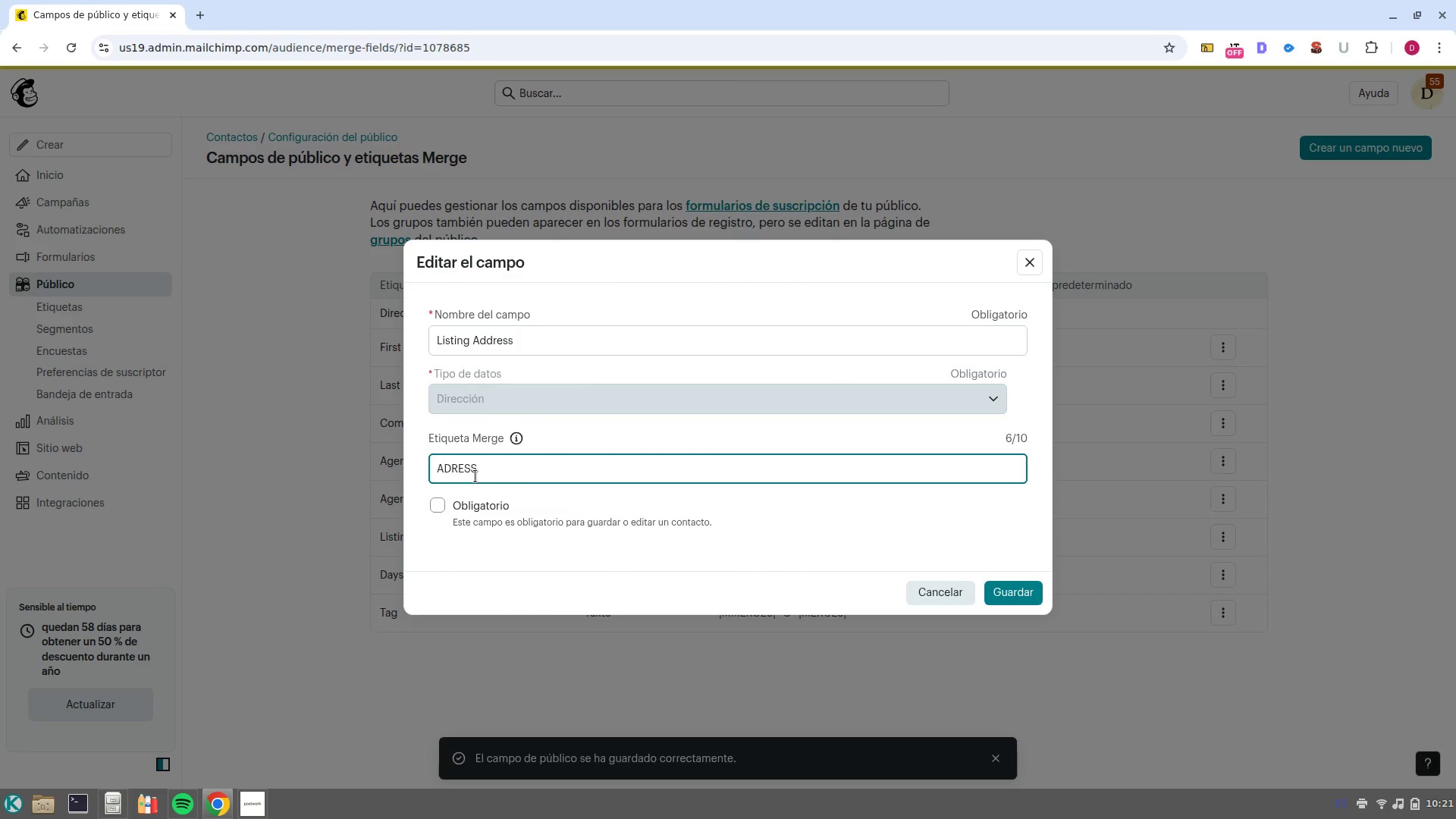 
key(D)
 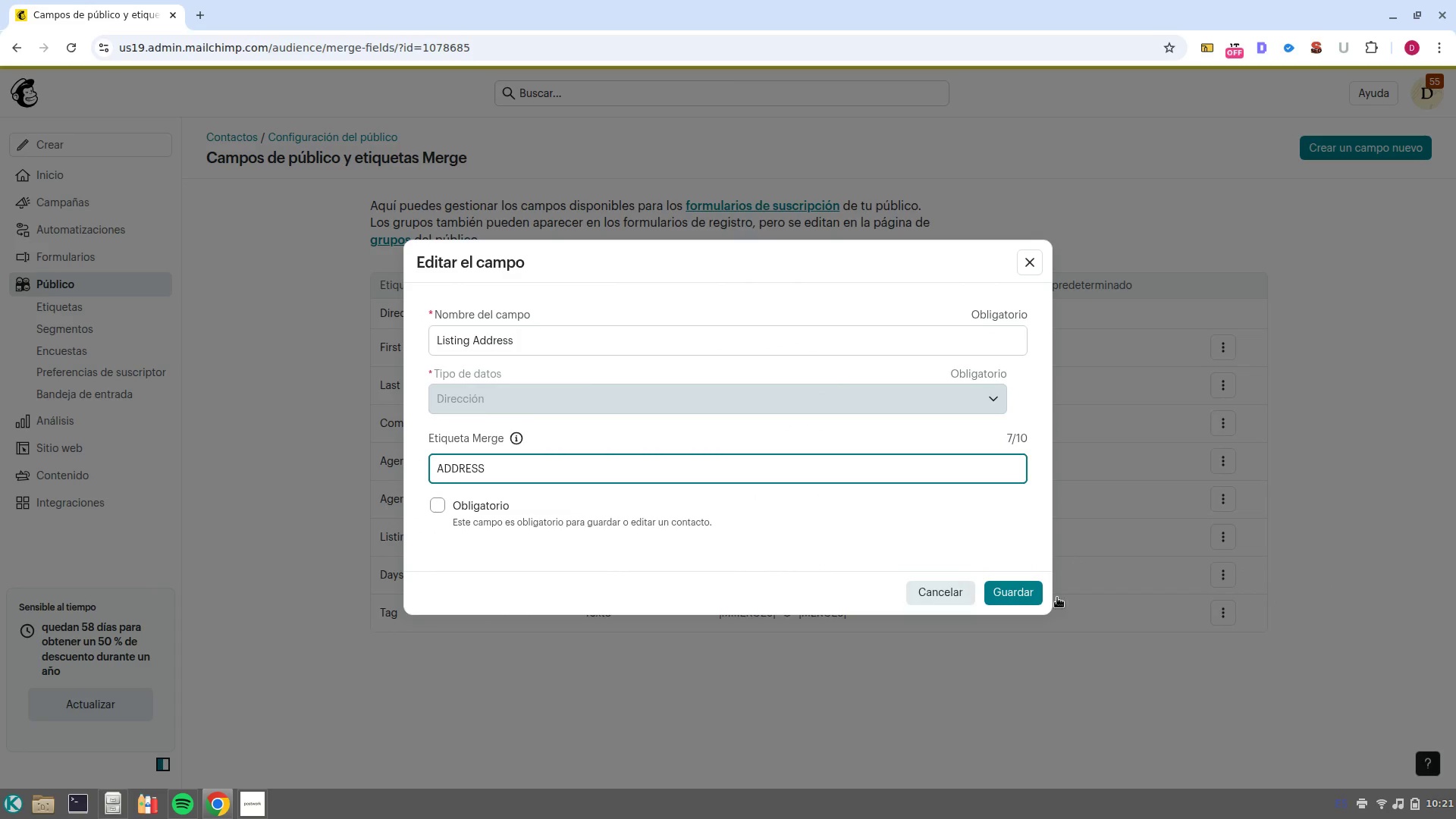 
left_click([1031, 599])
 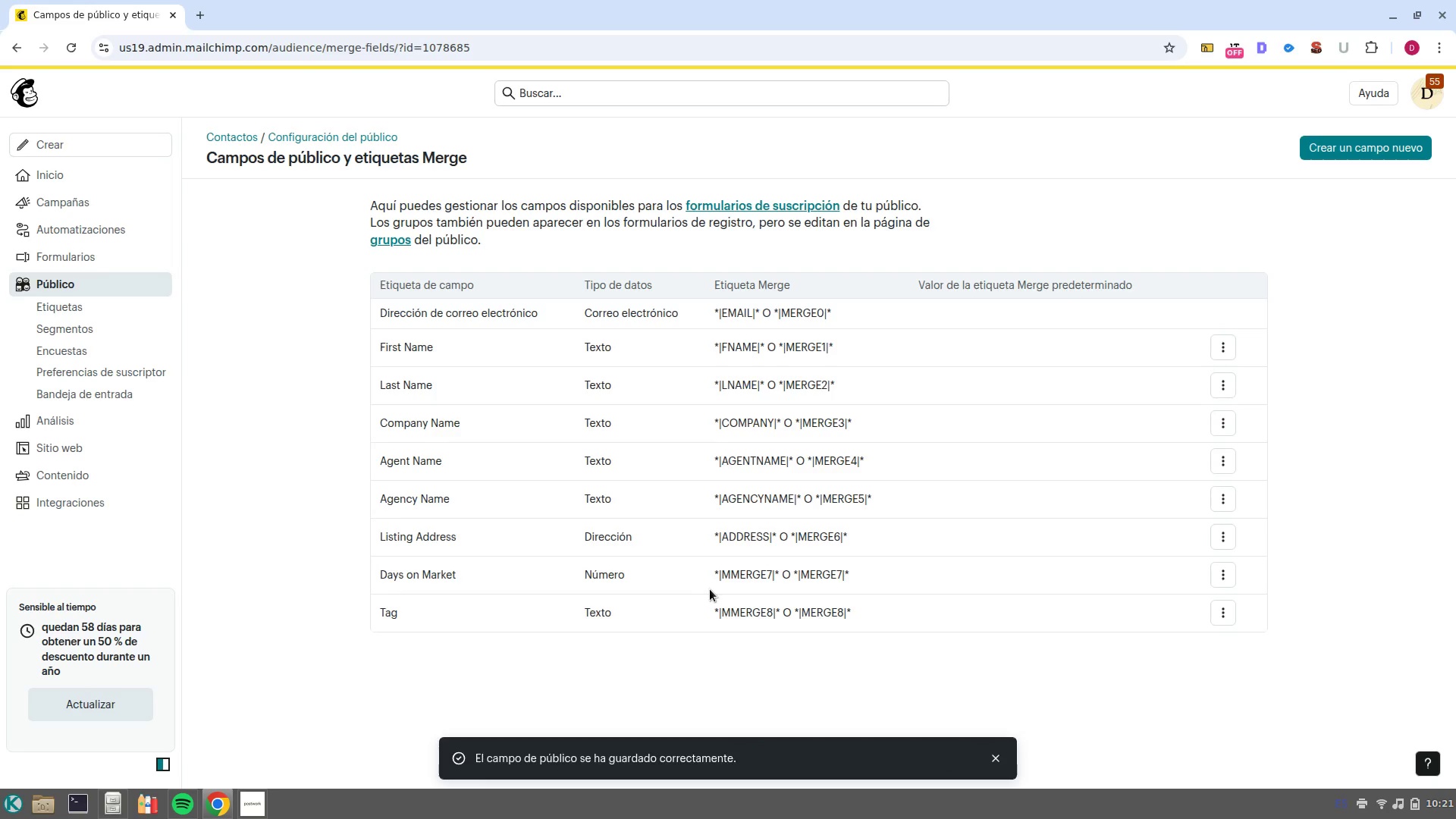 
wait(8.08)
 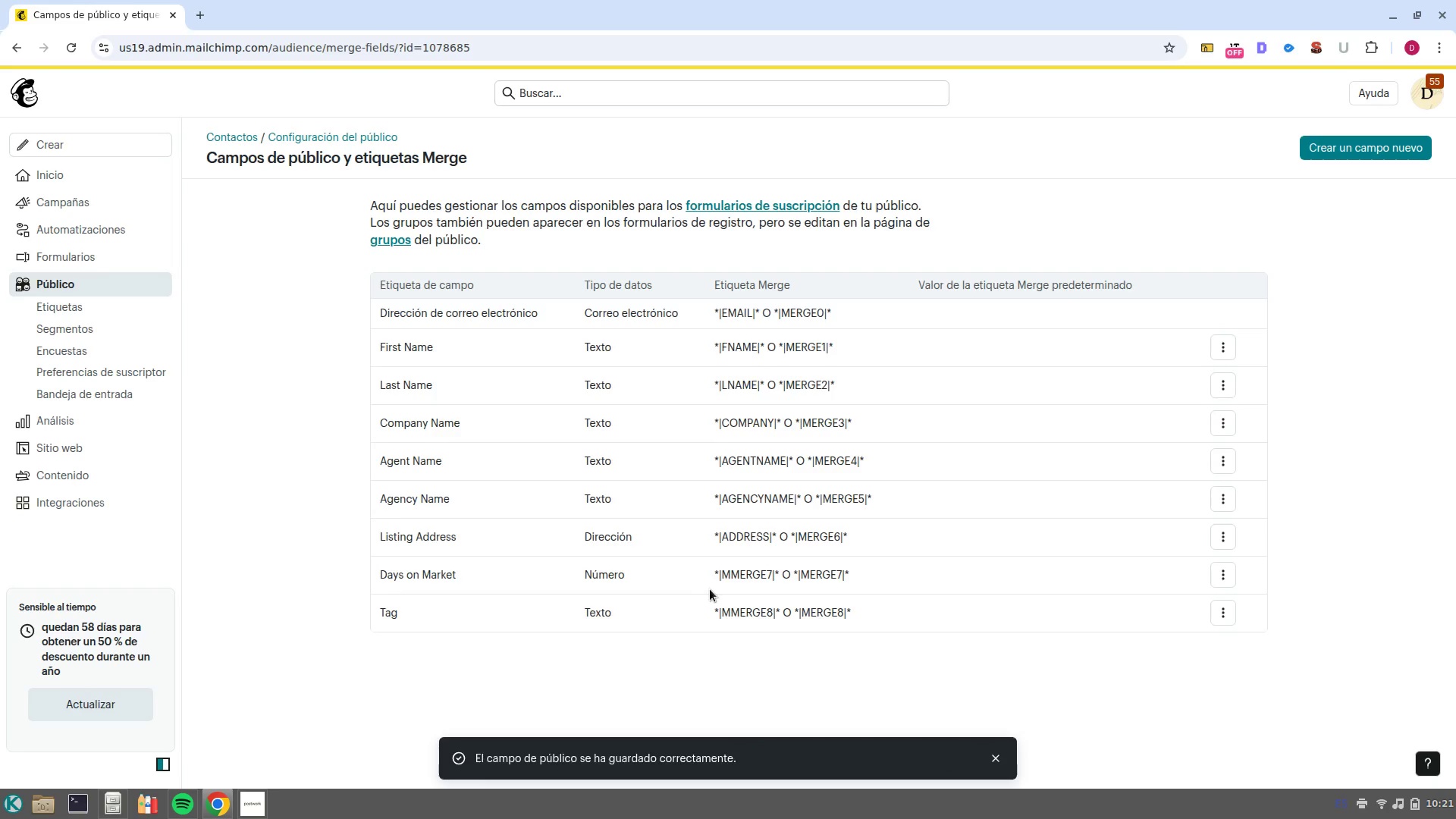 
left_click([1222, 576])
 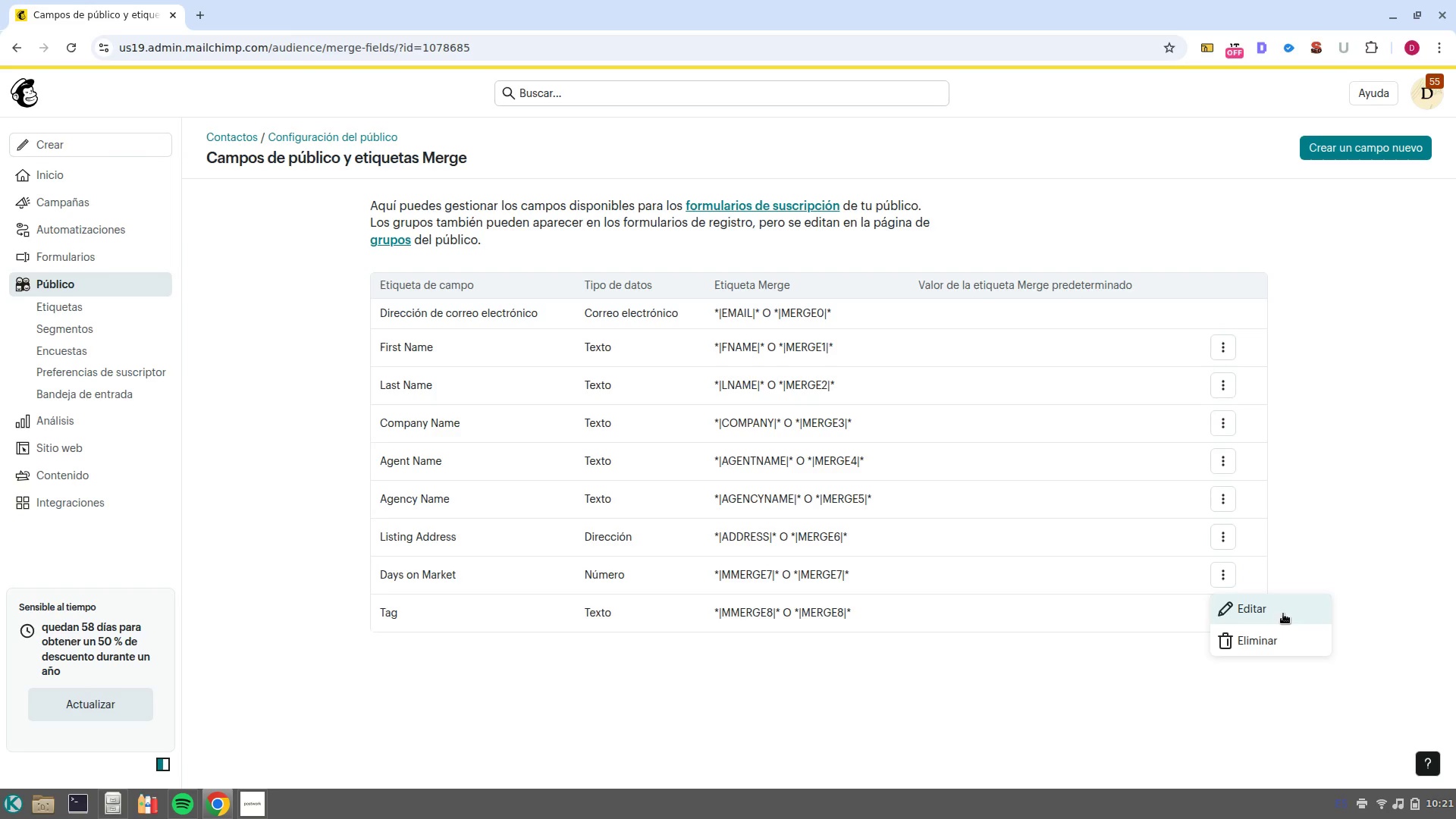 
left_click([1283, 612])
 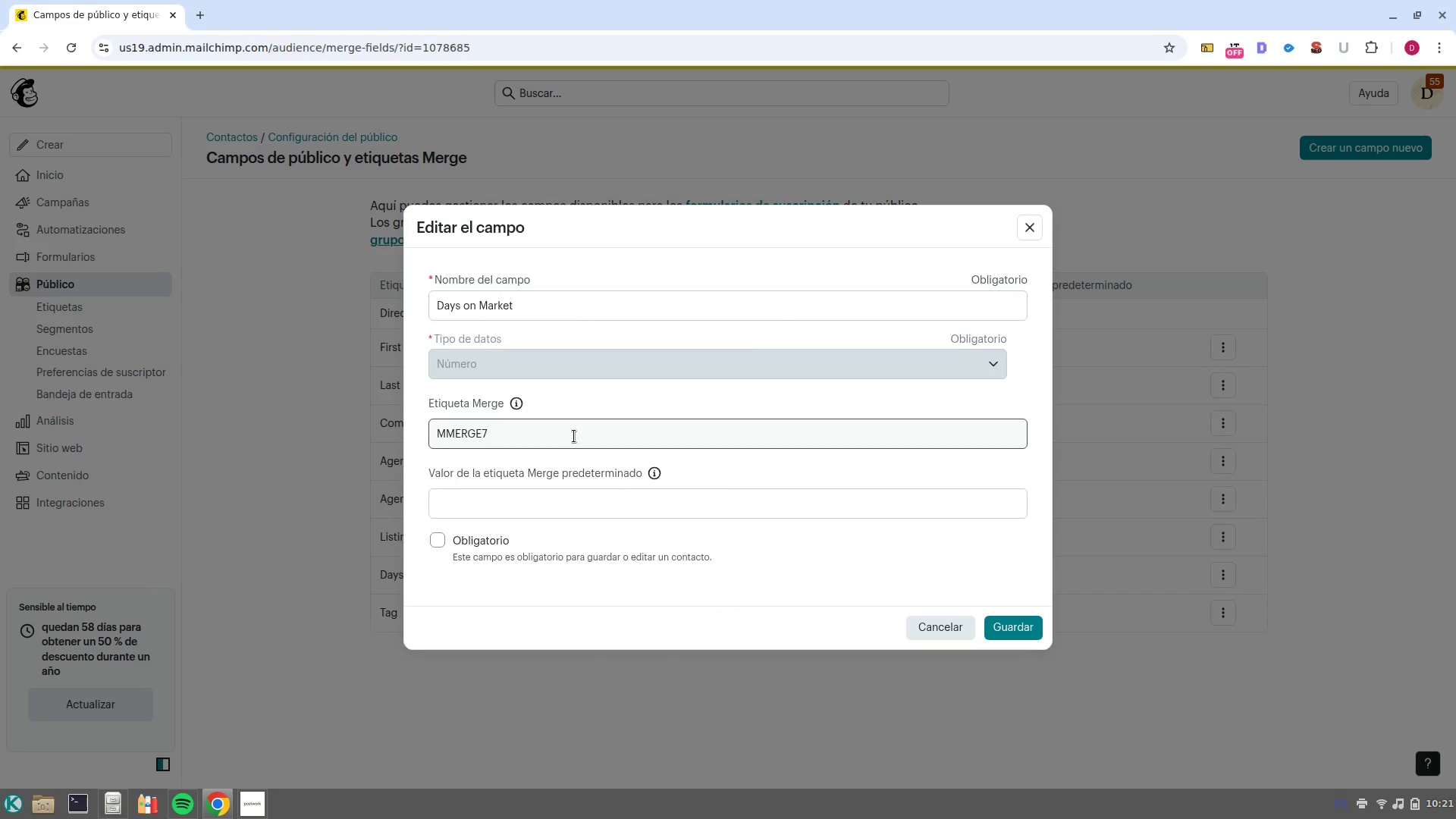 
double_click([574, 435])
 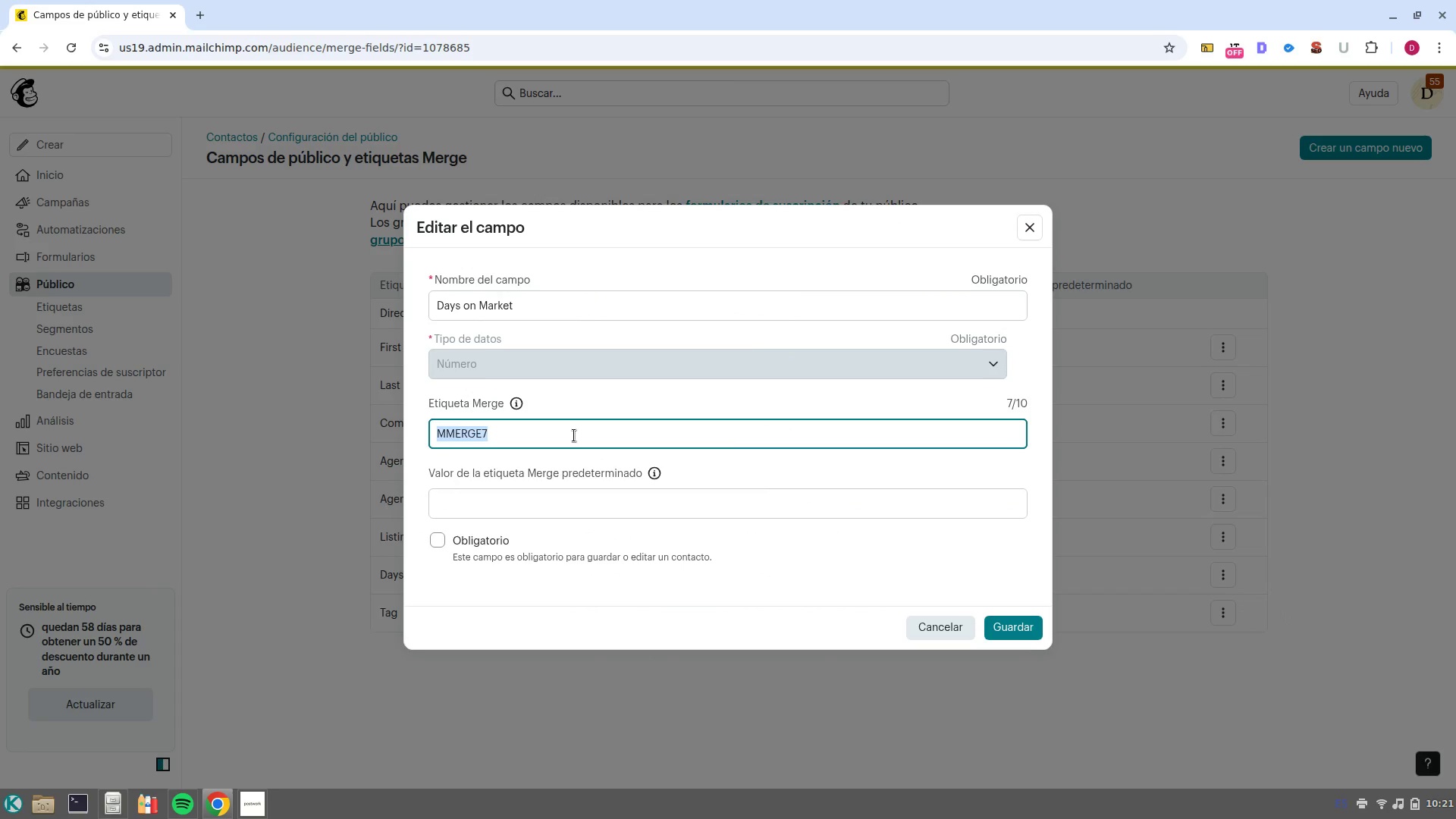 
type(Daysonmarket)
key(NumpadEnter)
 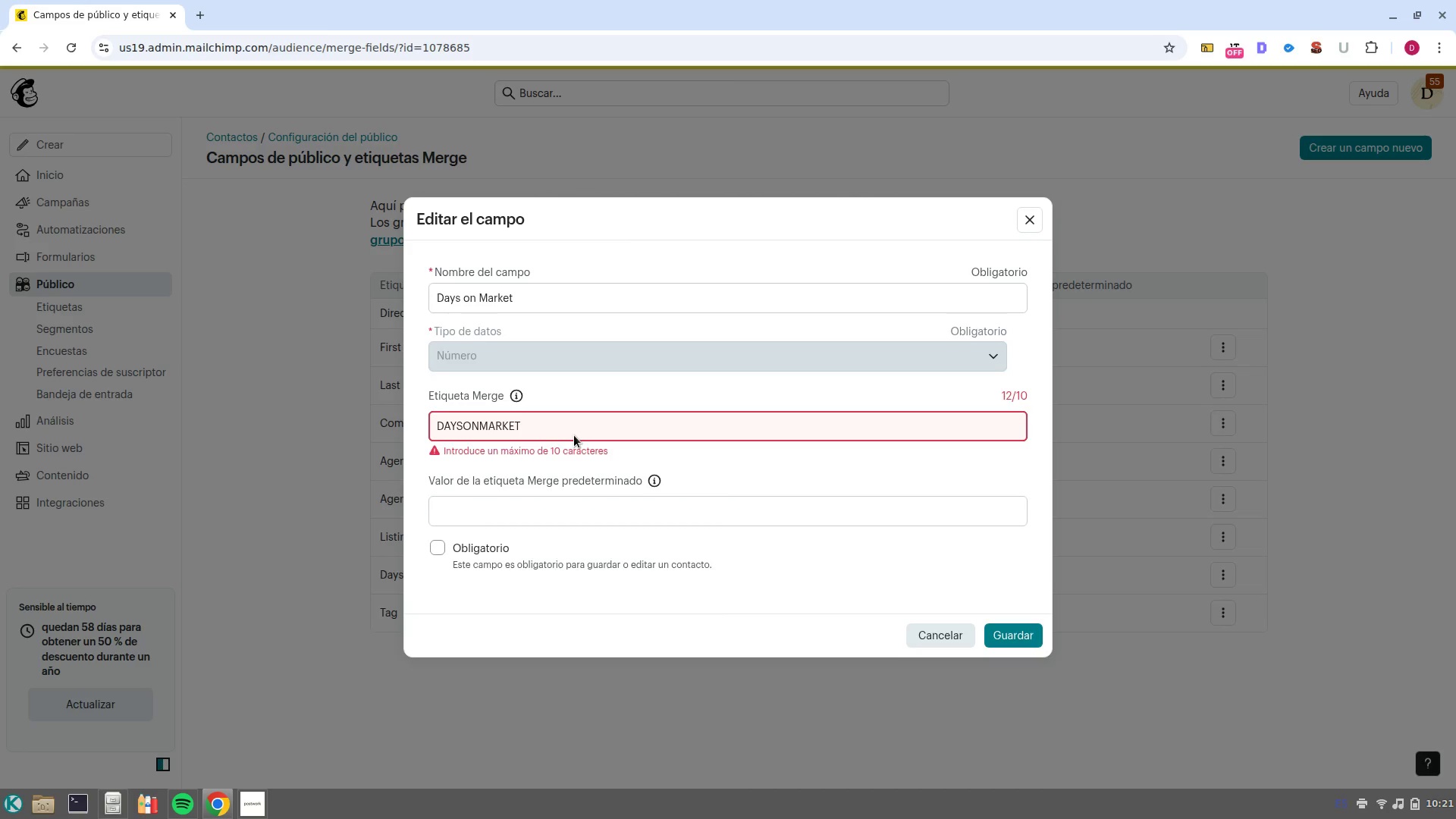 
key(Control+Backspace)
 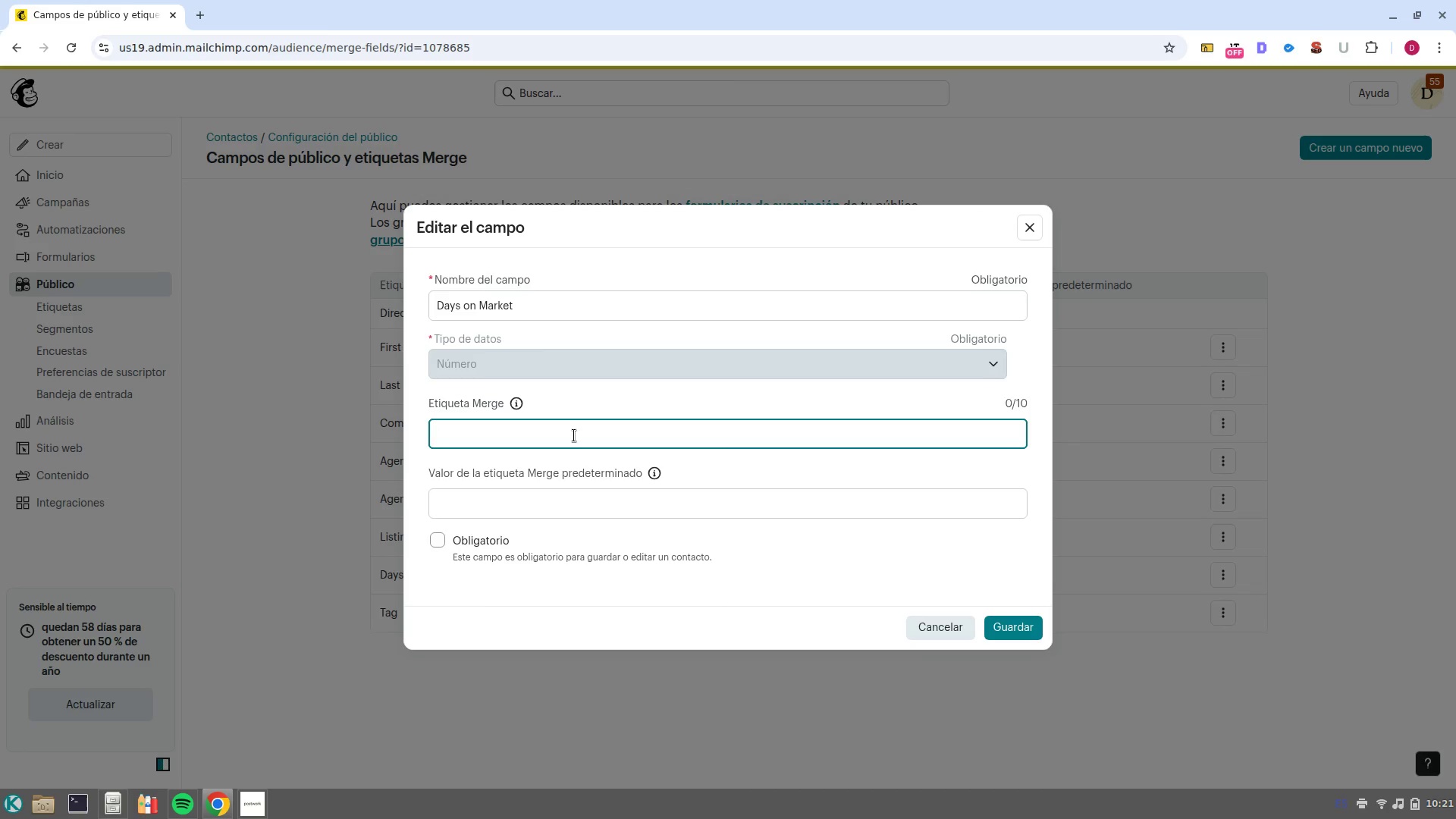 
type(daysmarket)
key(NumpadEnter)
 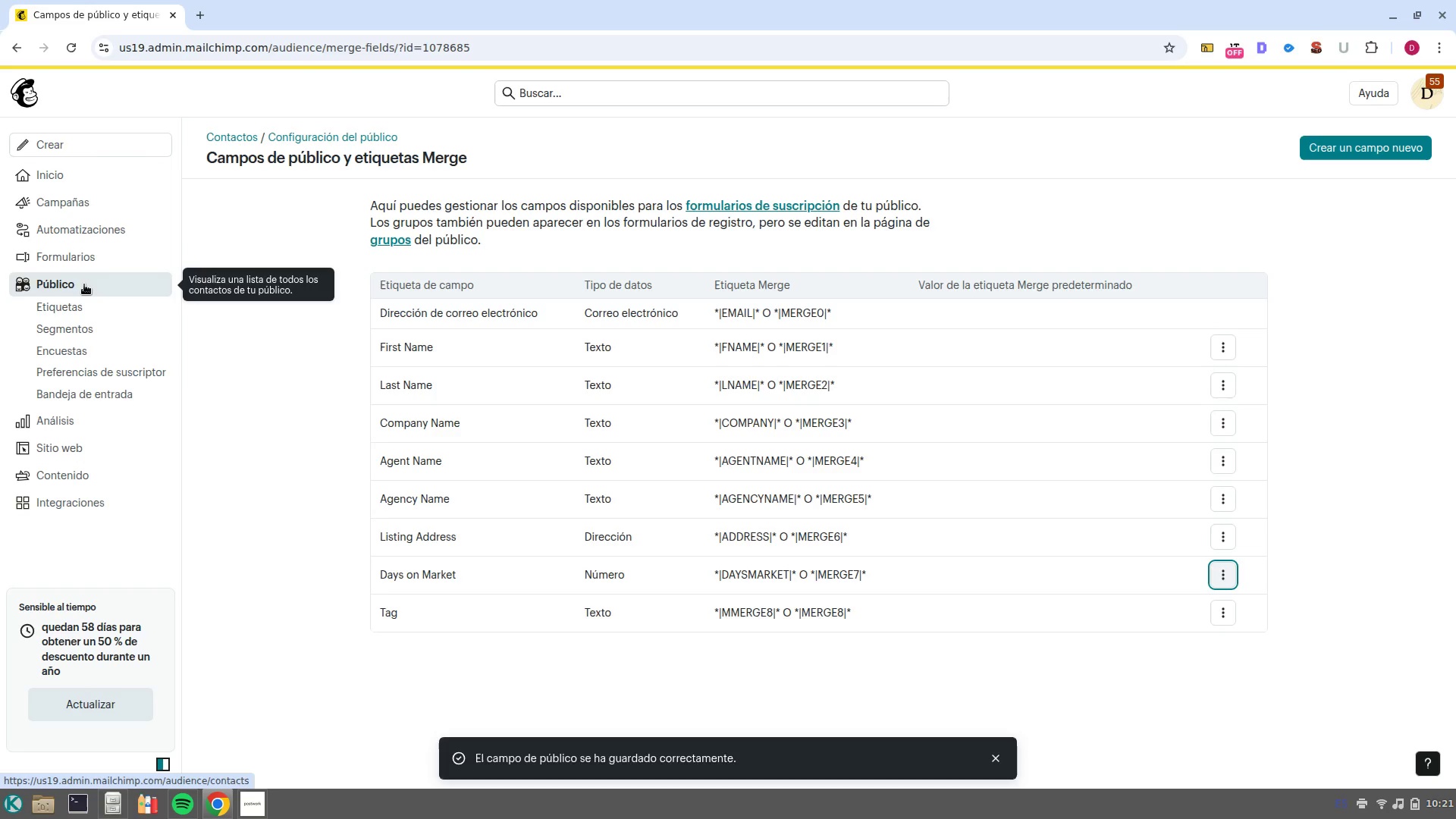 
wait(7.22)
 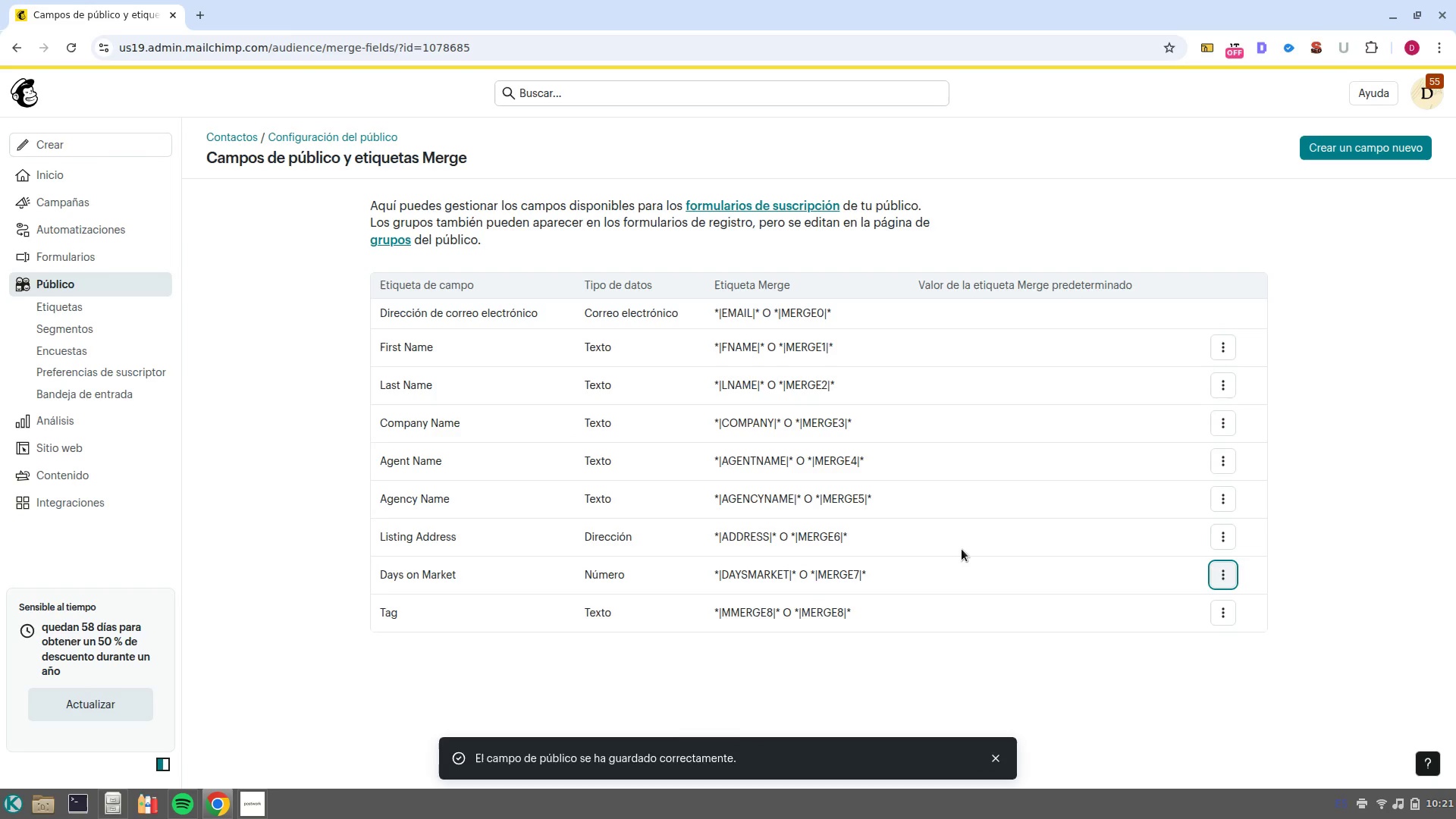 
left_click([84, 284])
 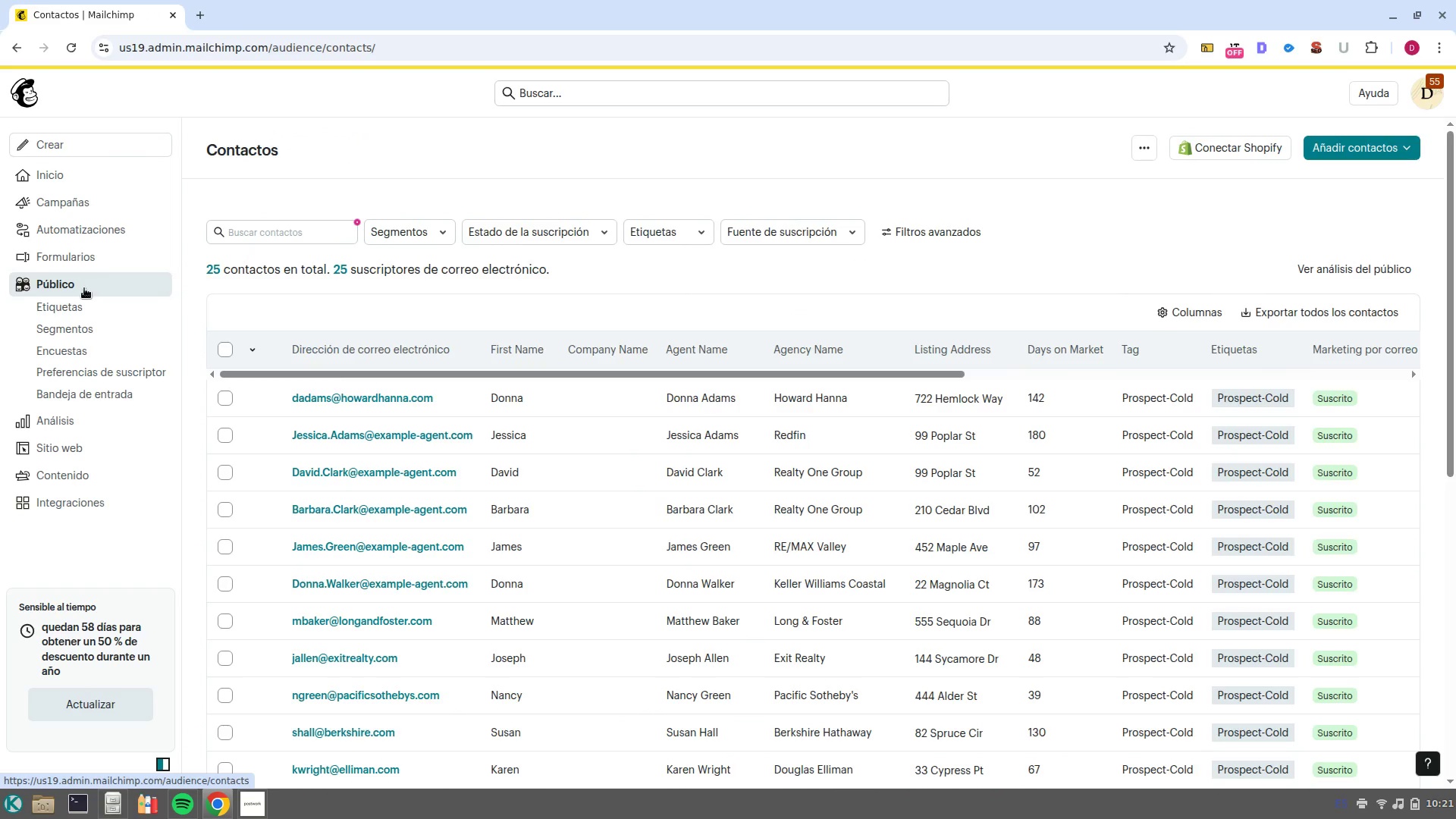 
wait(11.46)
 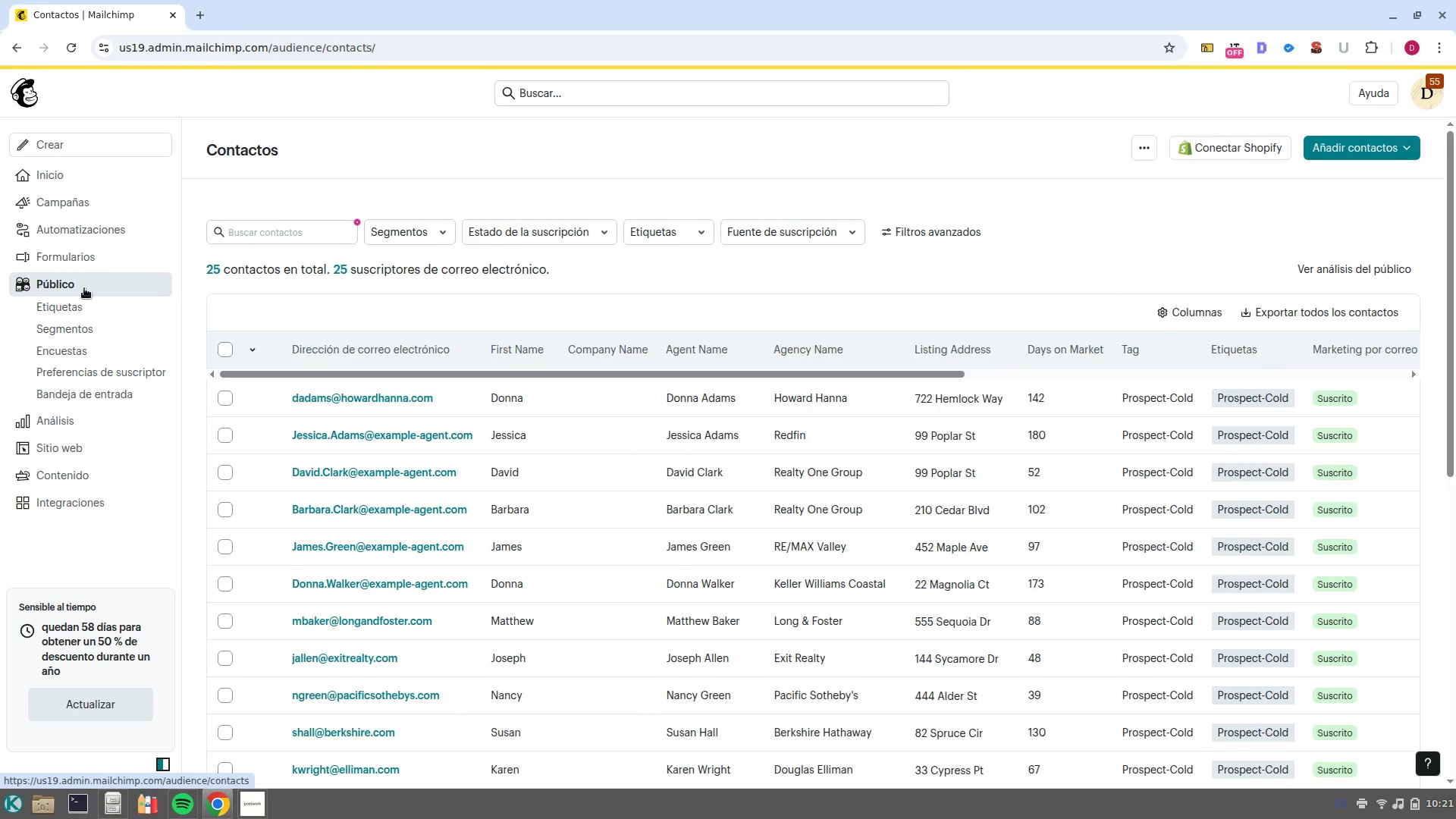 
scroll: coordinate [1155, 396], scroll_direction: none, amount: 0.0
 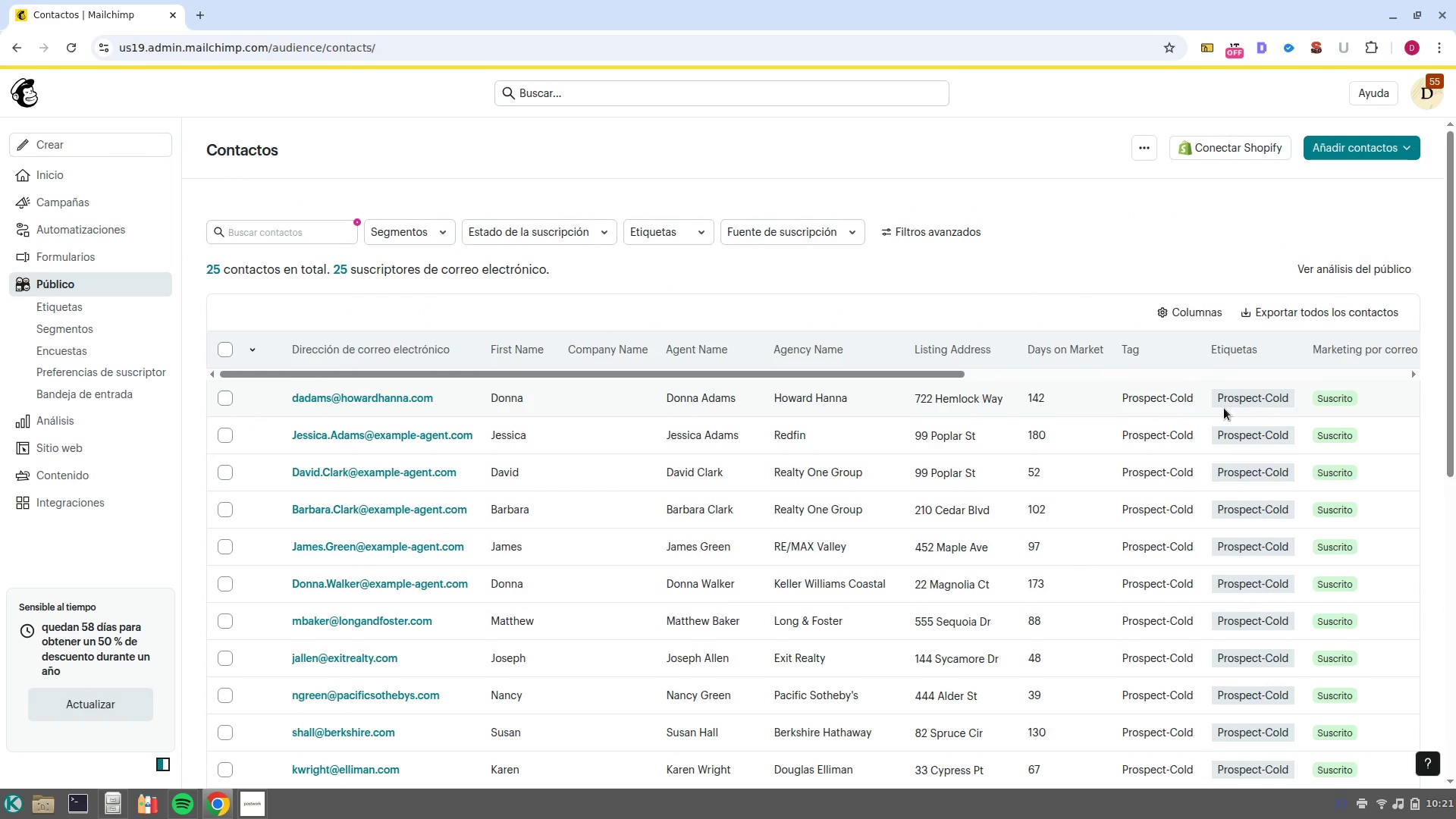 
scroll: coordinate [1243, 497], scroll_direction: down, amount: 2.0
 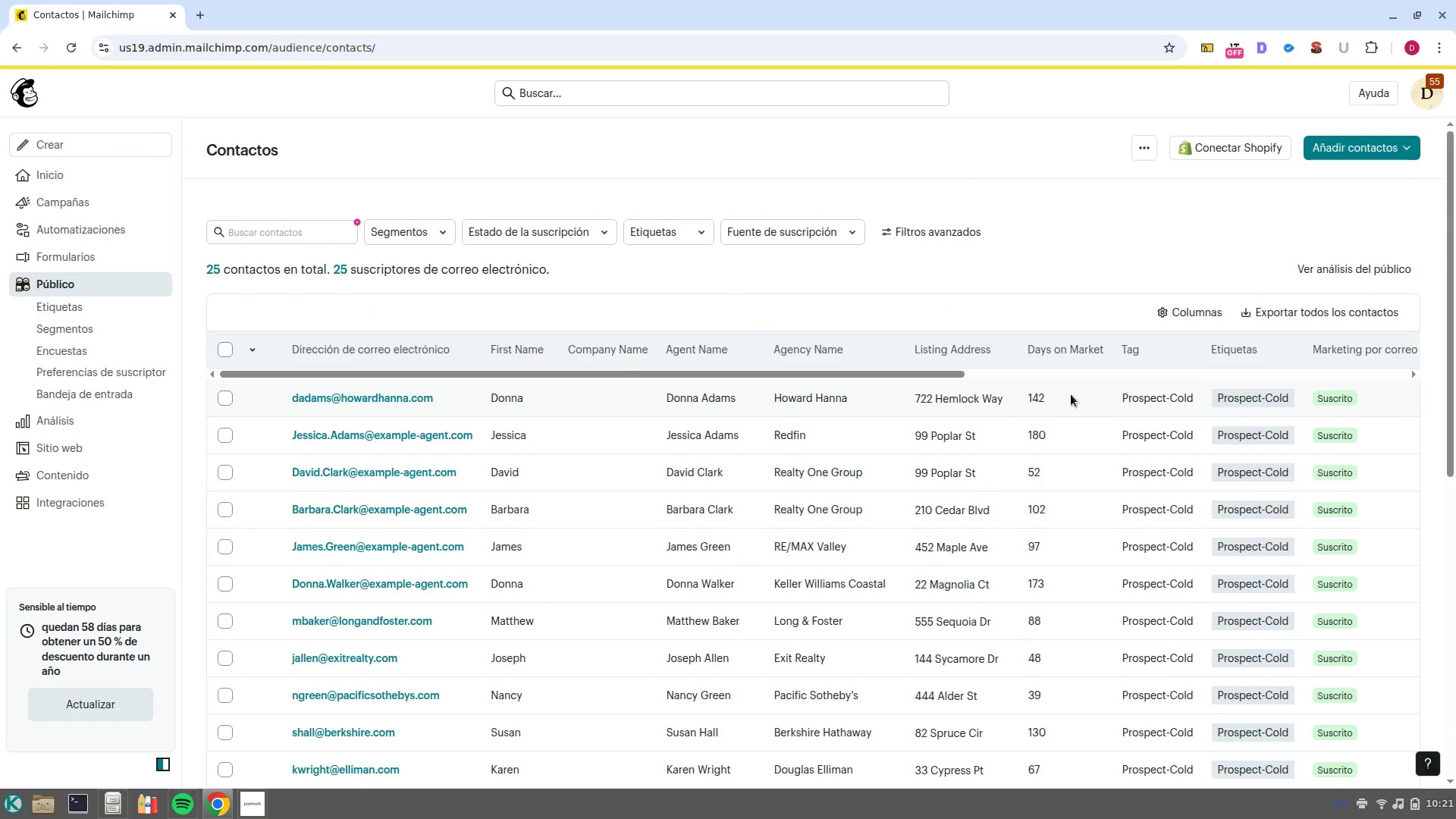 
left_click([1175, 309])
 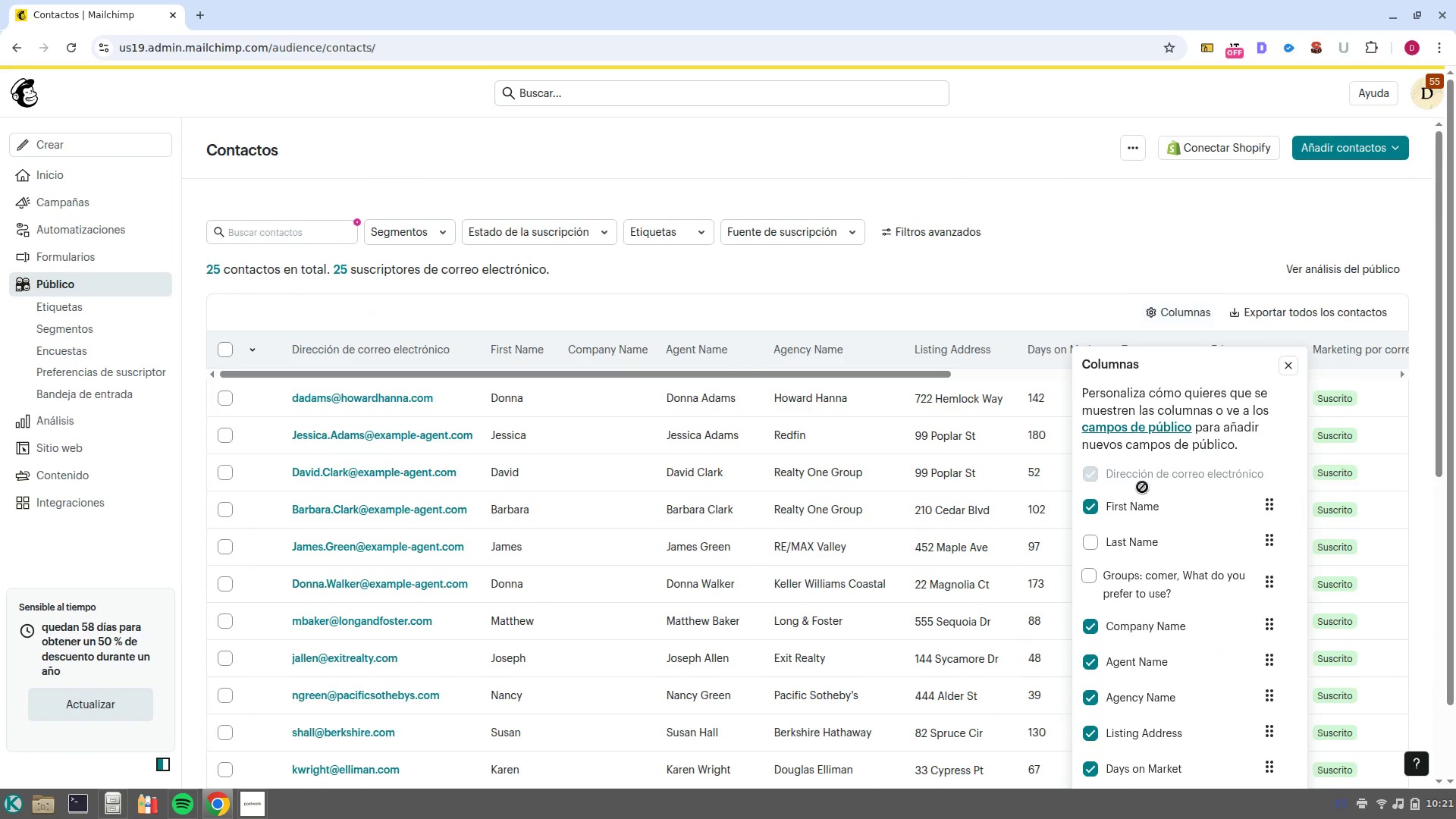 
scroll: coordinate [1131, 511], scroll_direction: down, amount: 4.0
 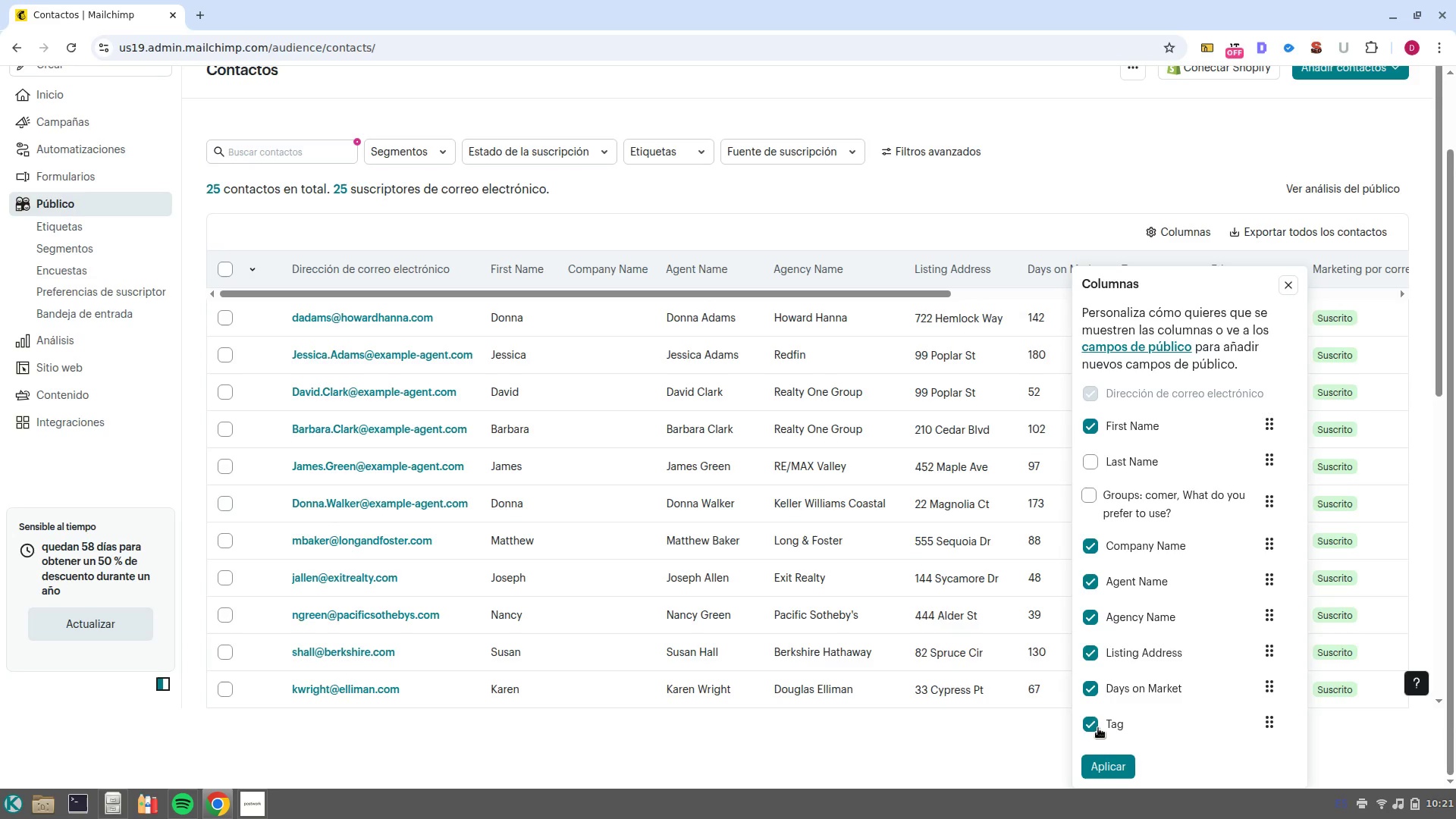 
left_click([1099, 730])
 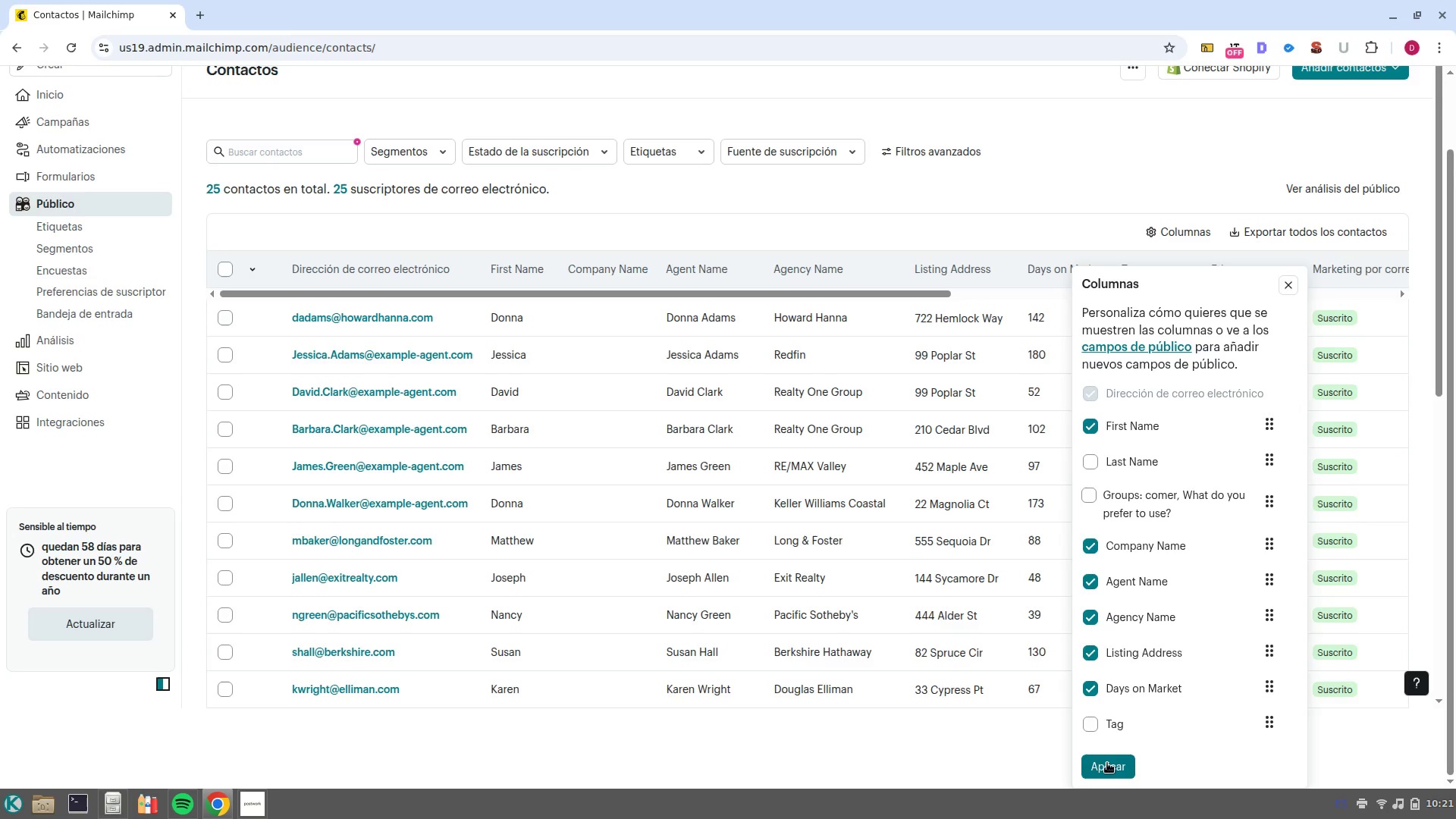 
left_click([1107, 763])
 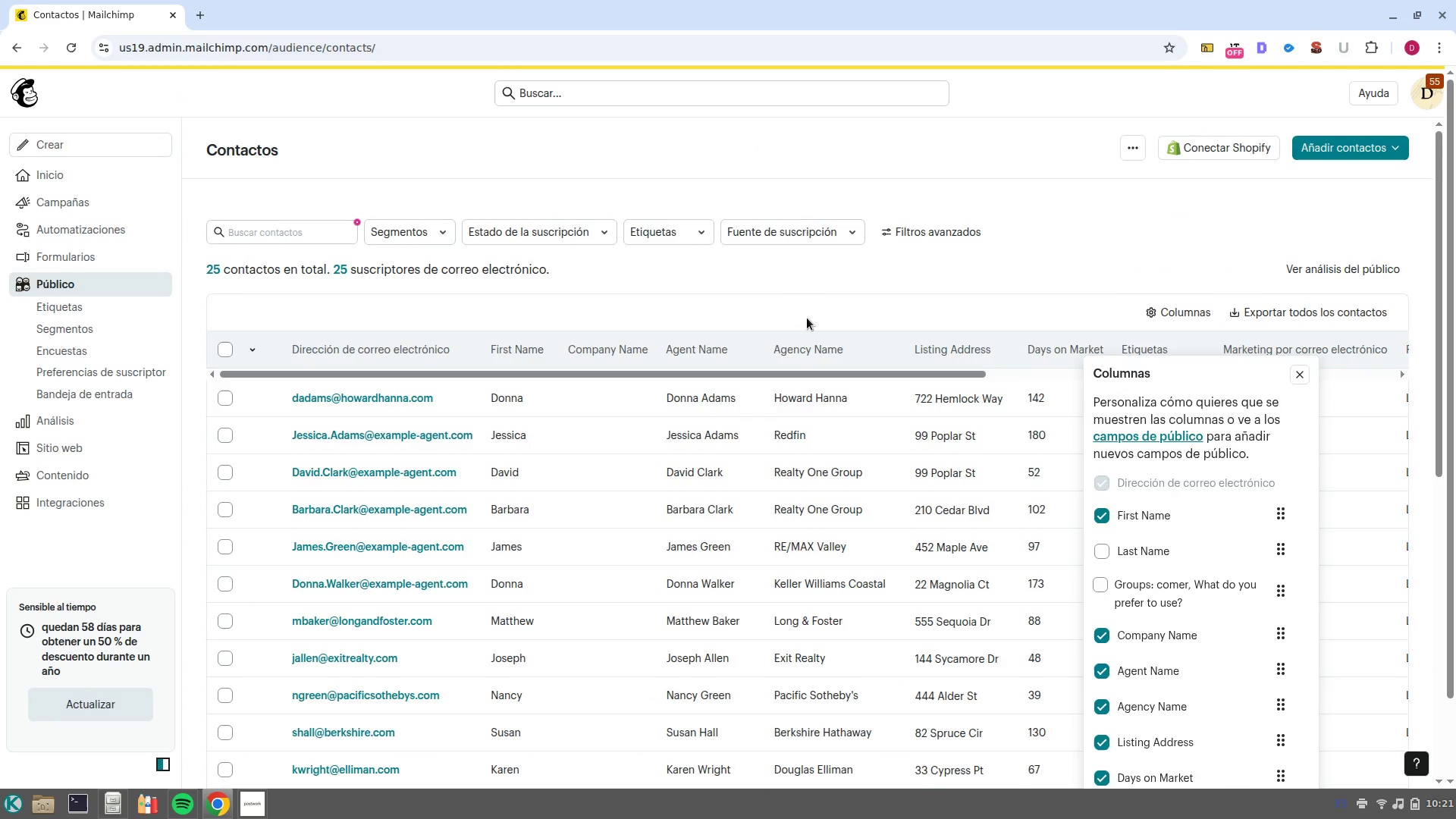 
left_click([1072, 292])
 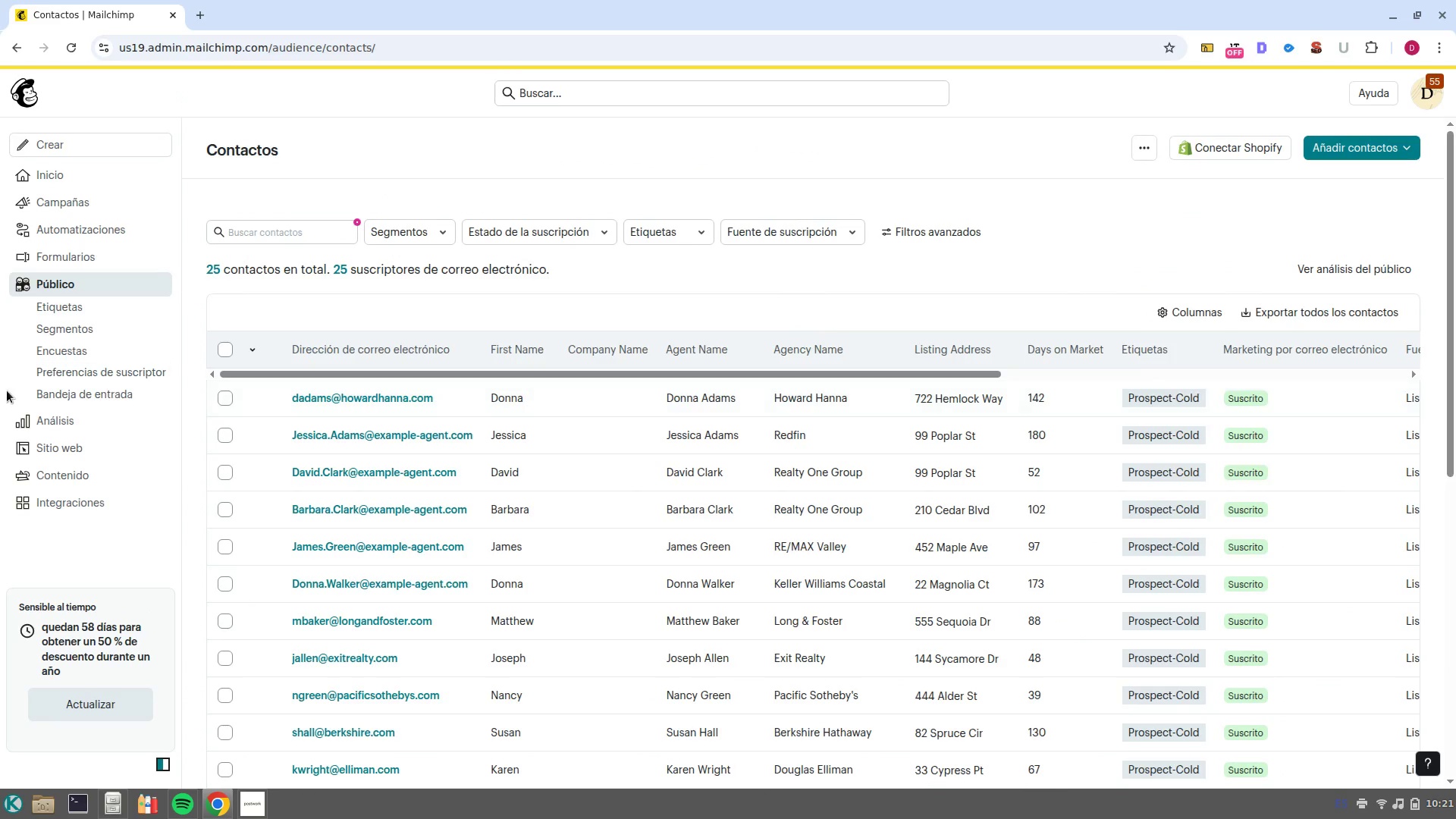 
mouse_move([63, 309])
 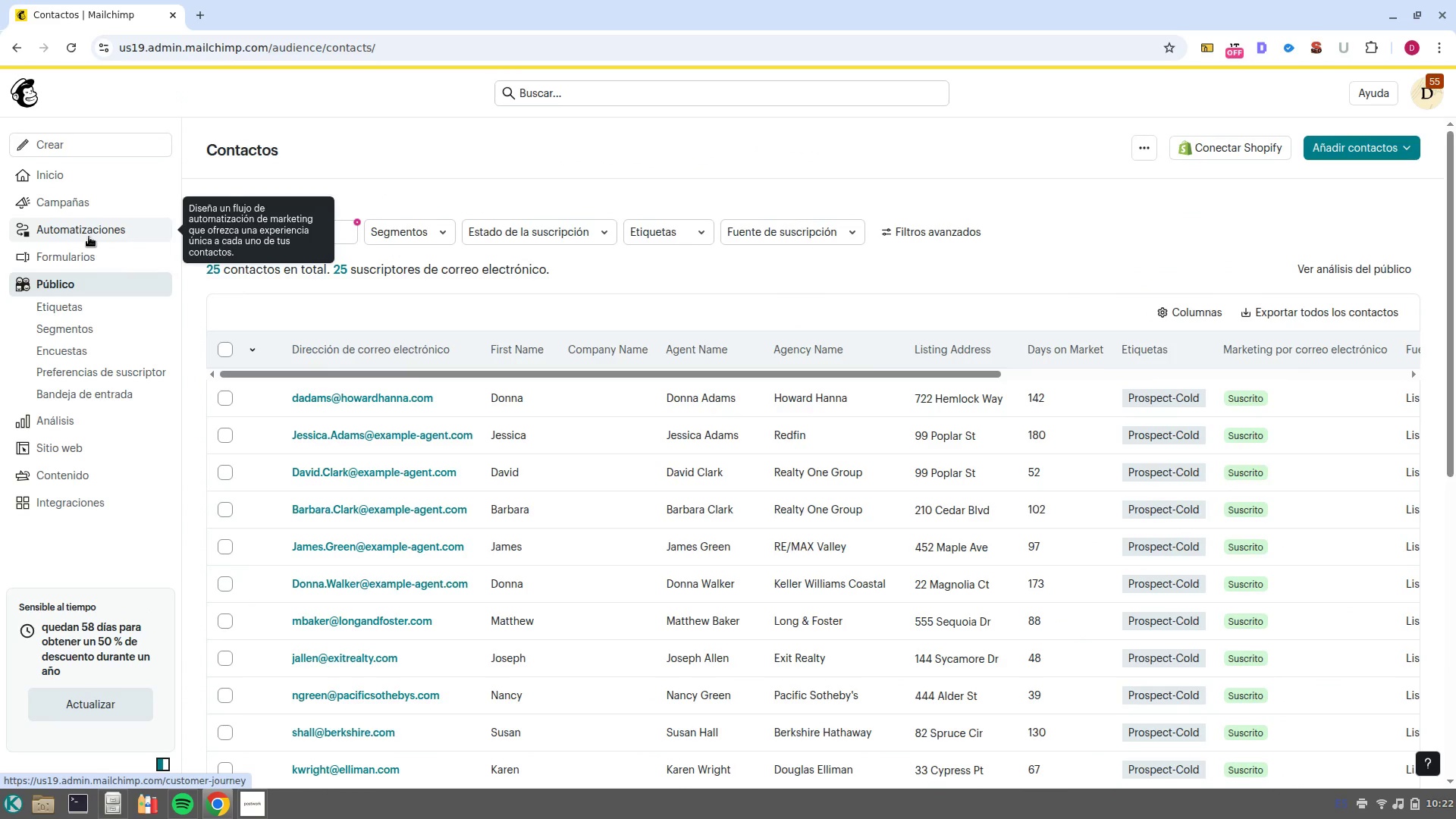 
left_click([89, 237])
 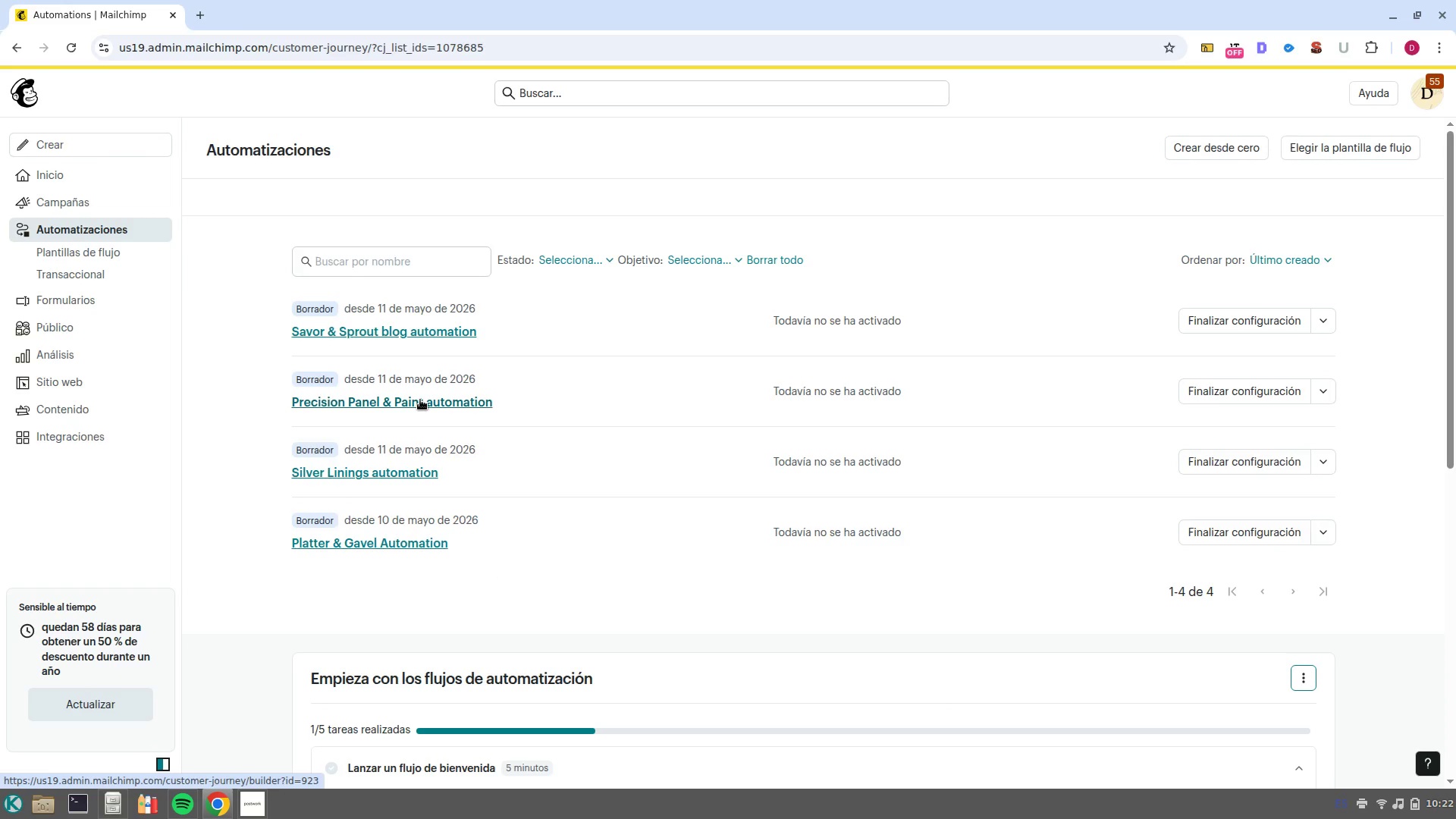 
wait(9.26)
 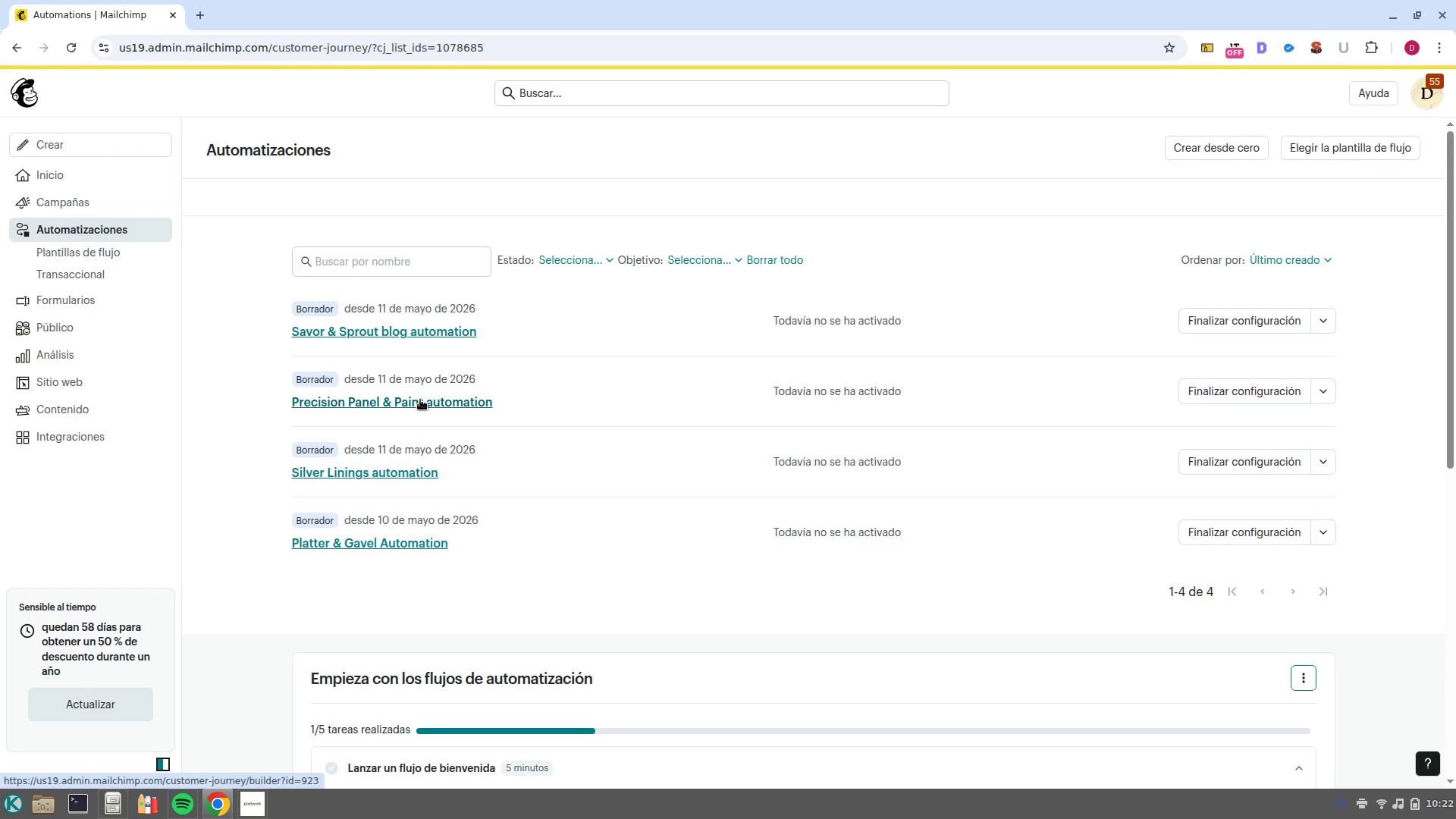 
left_click([1213, 154])
 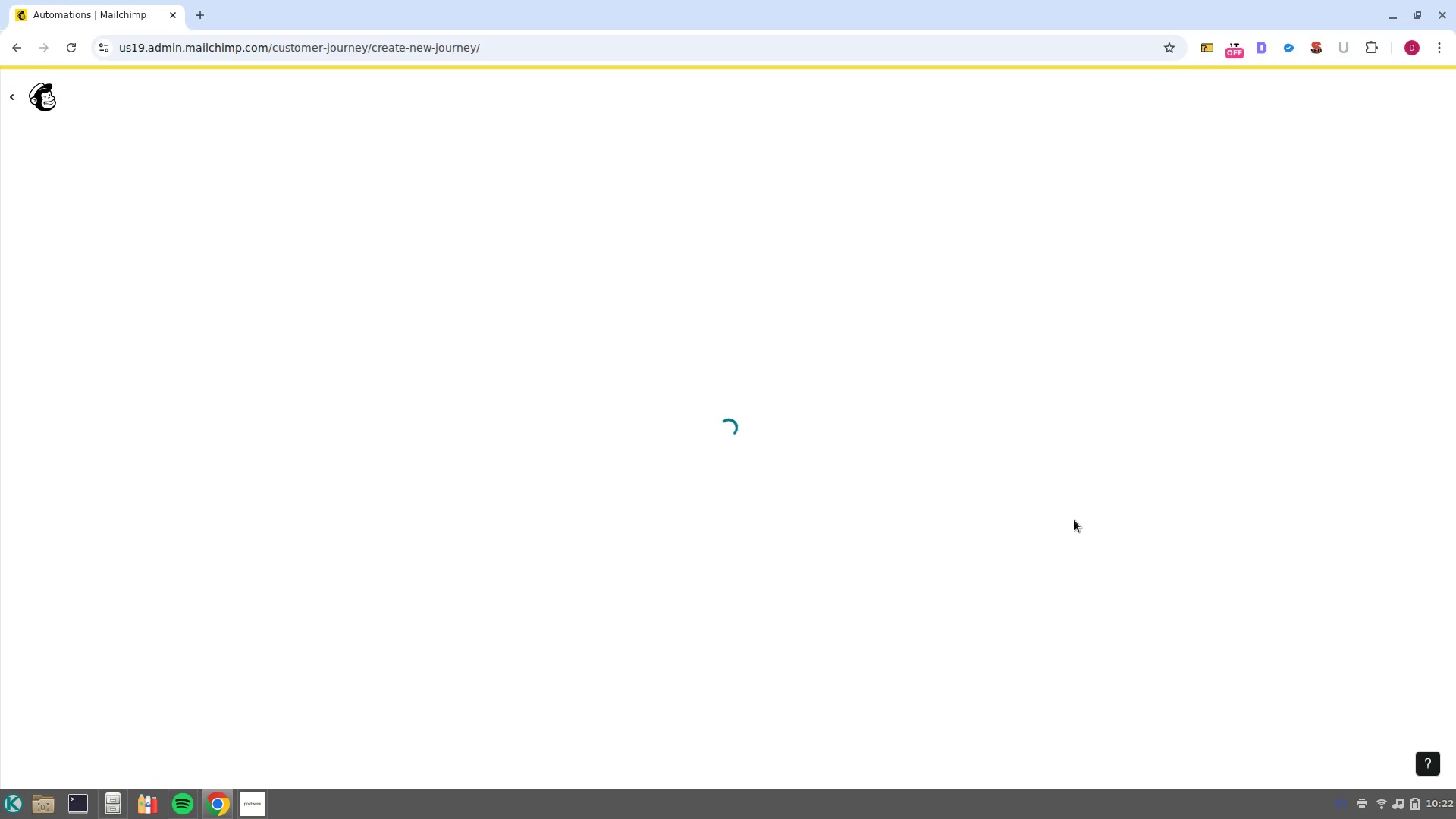 
mouse_move([893, 613])
 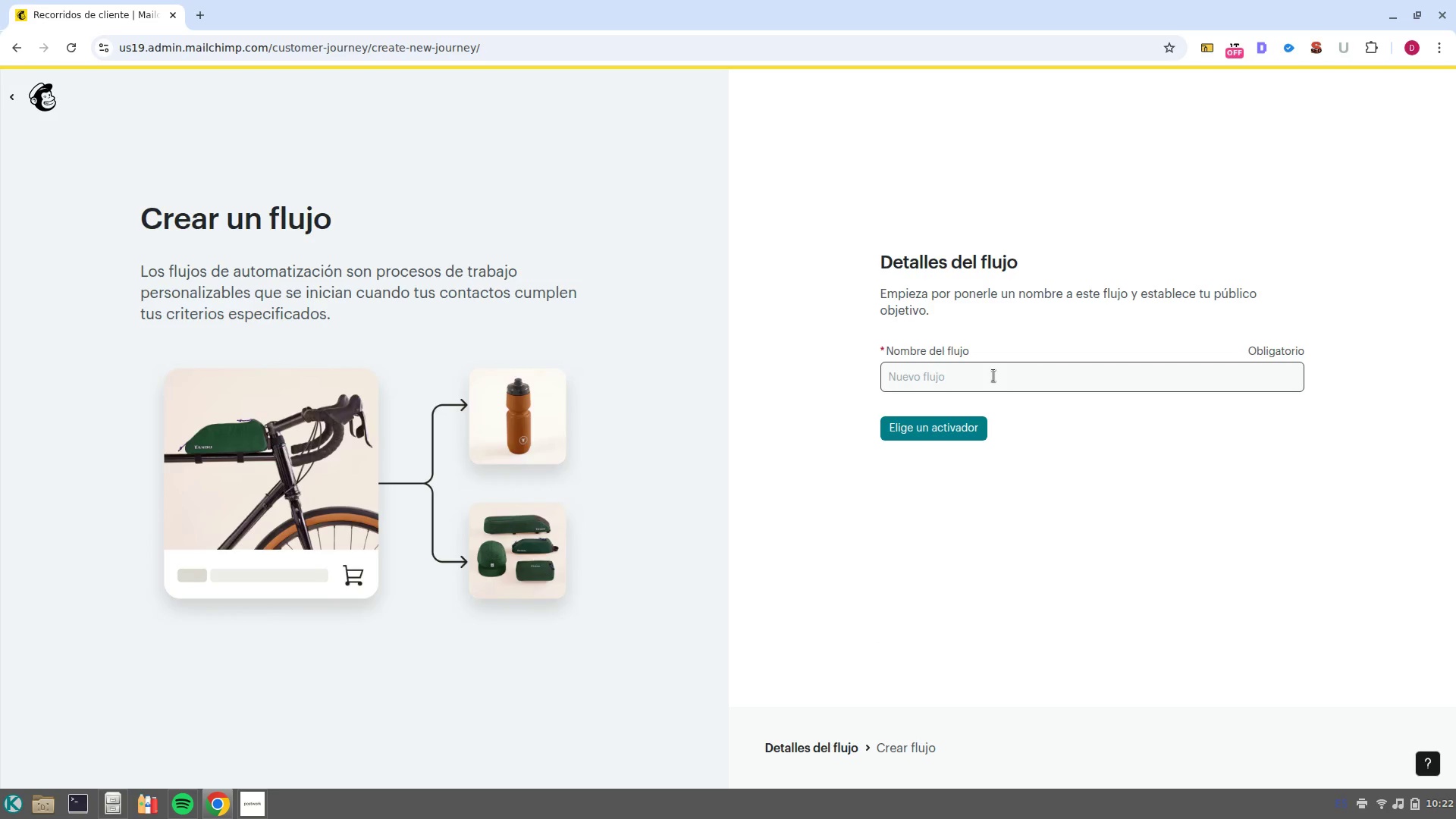 
left_click([997, 381])
 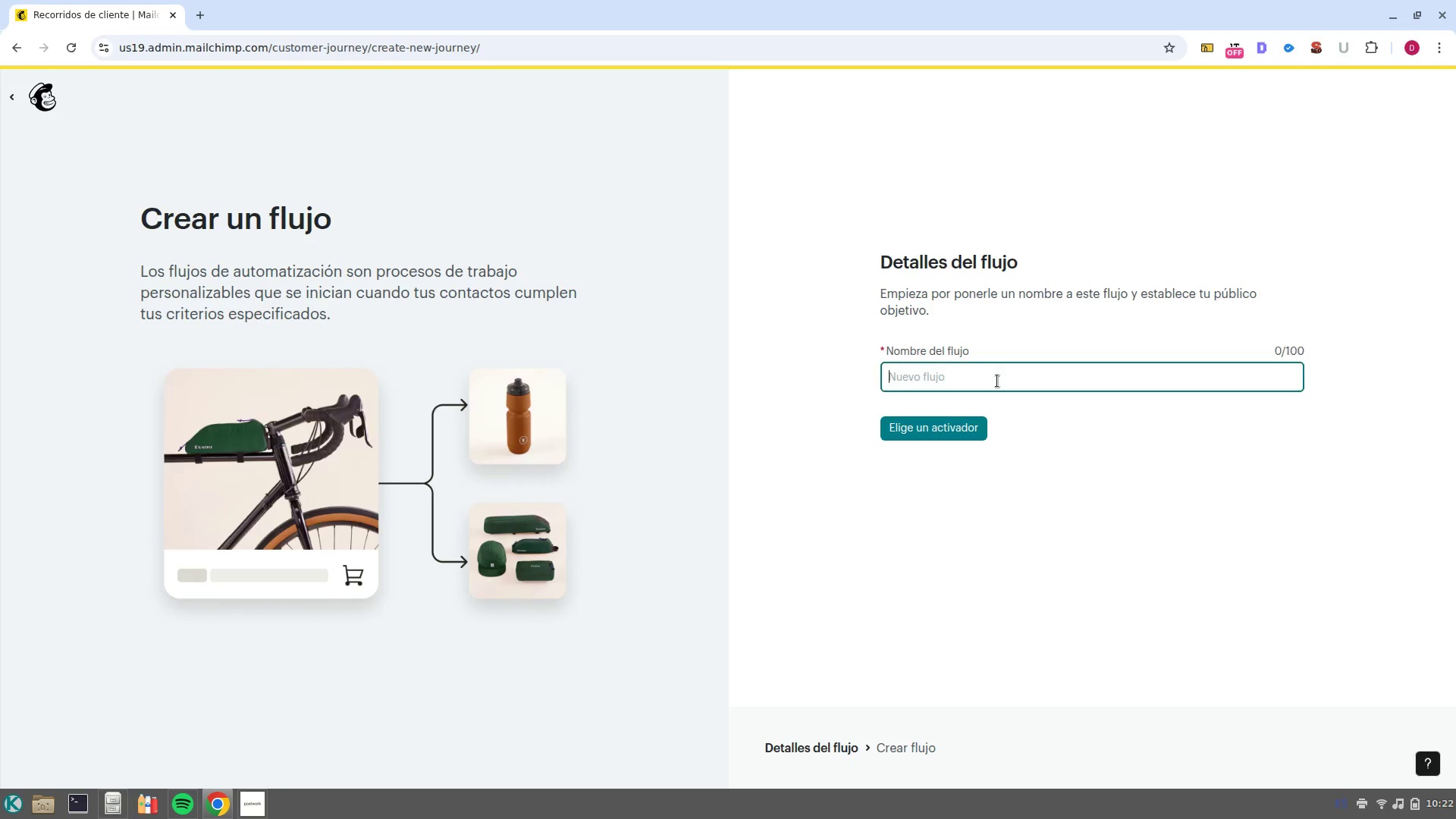 
key(Control+V)
 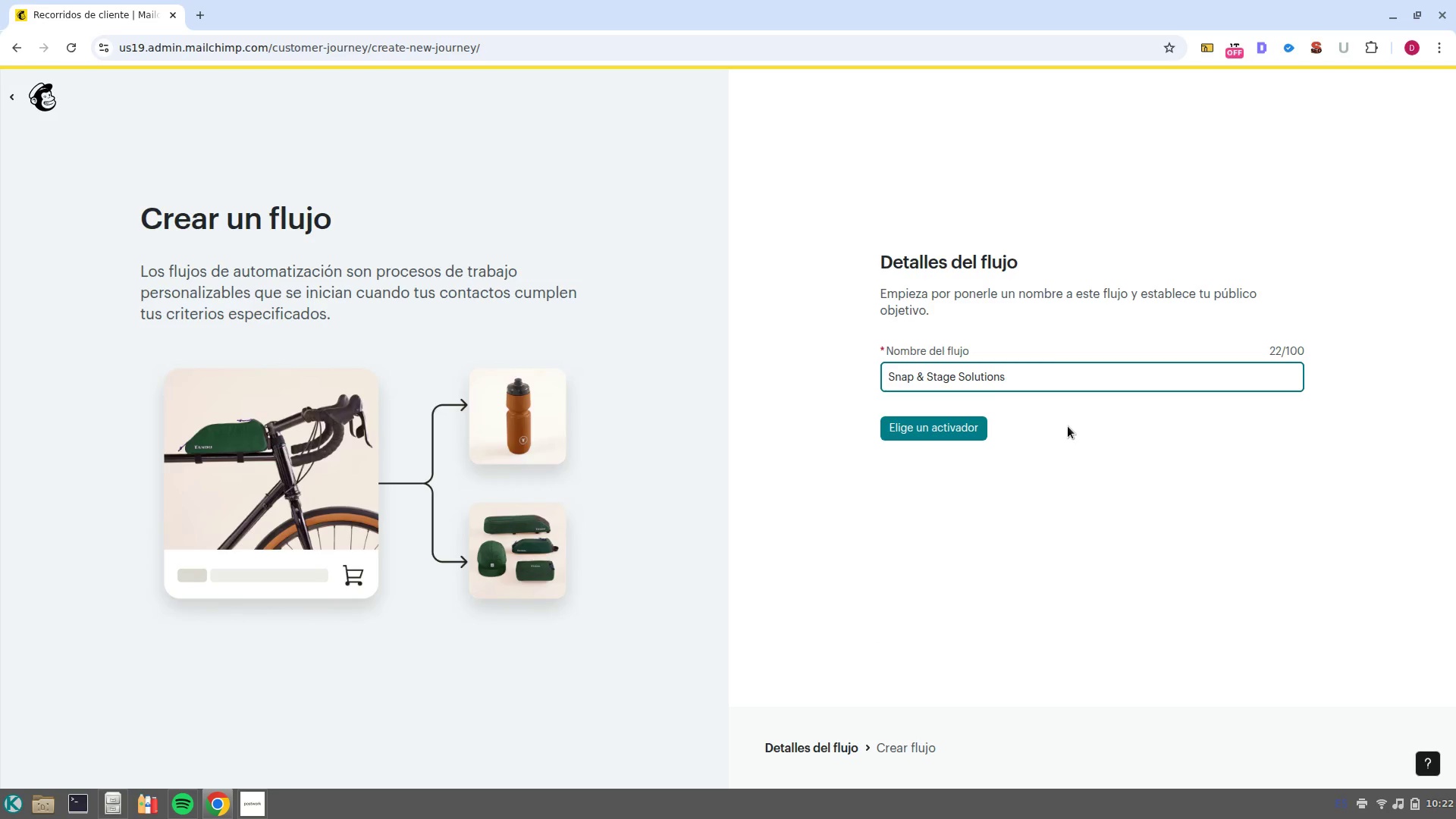 
type( automation)
key(NumpadEnter)
 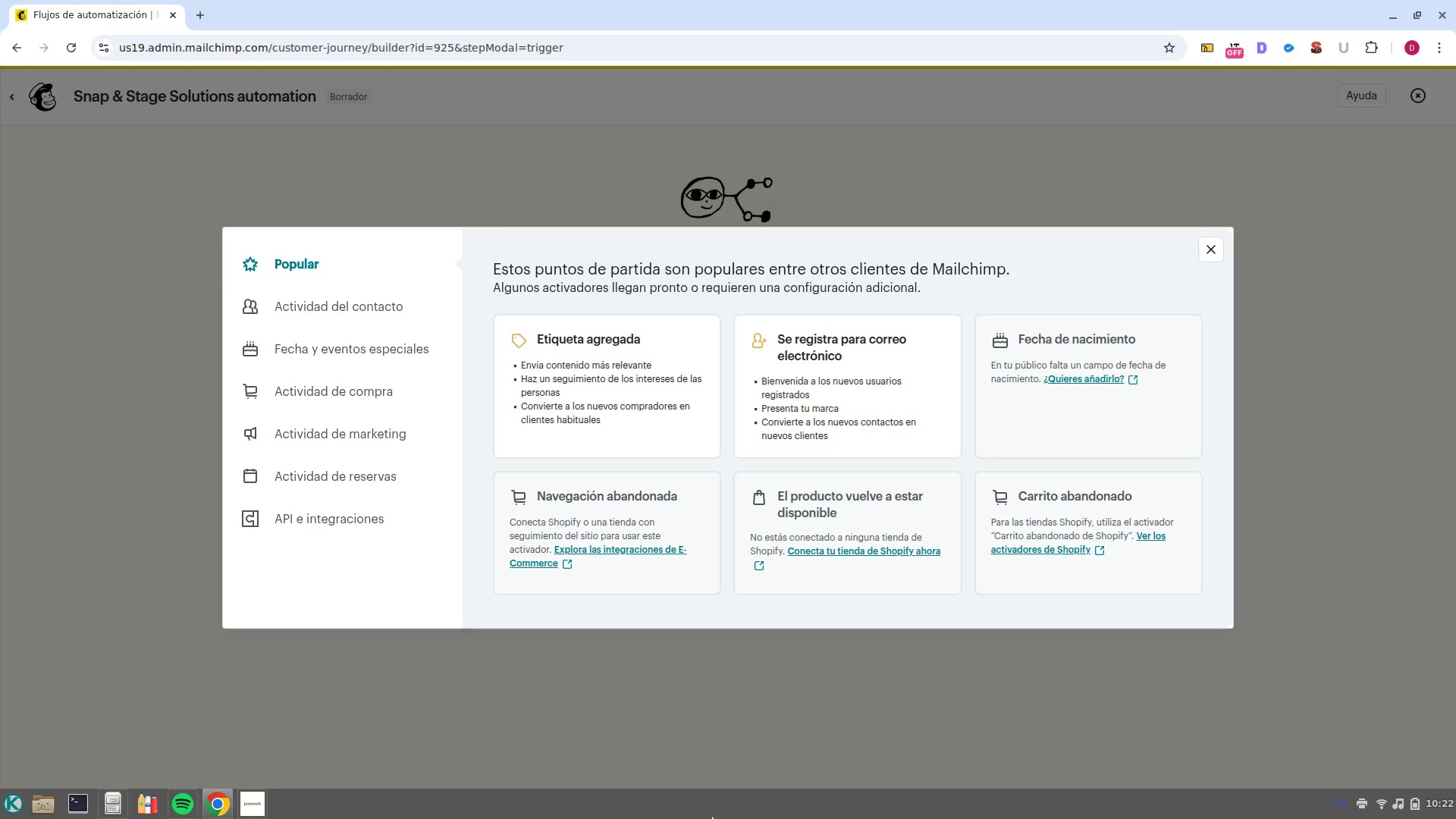 
wait(25.63)
 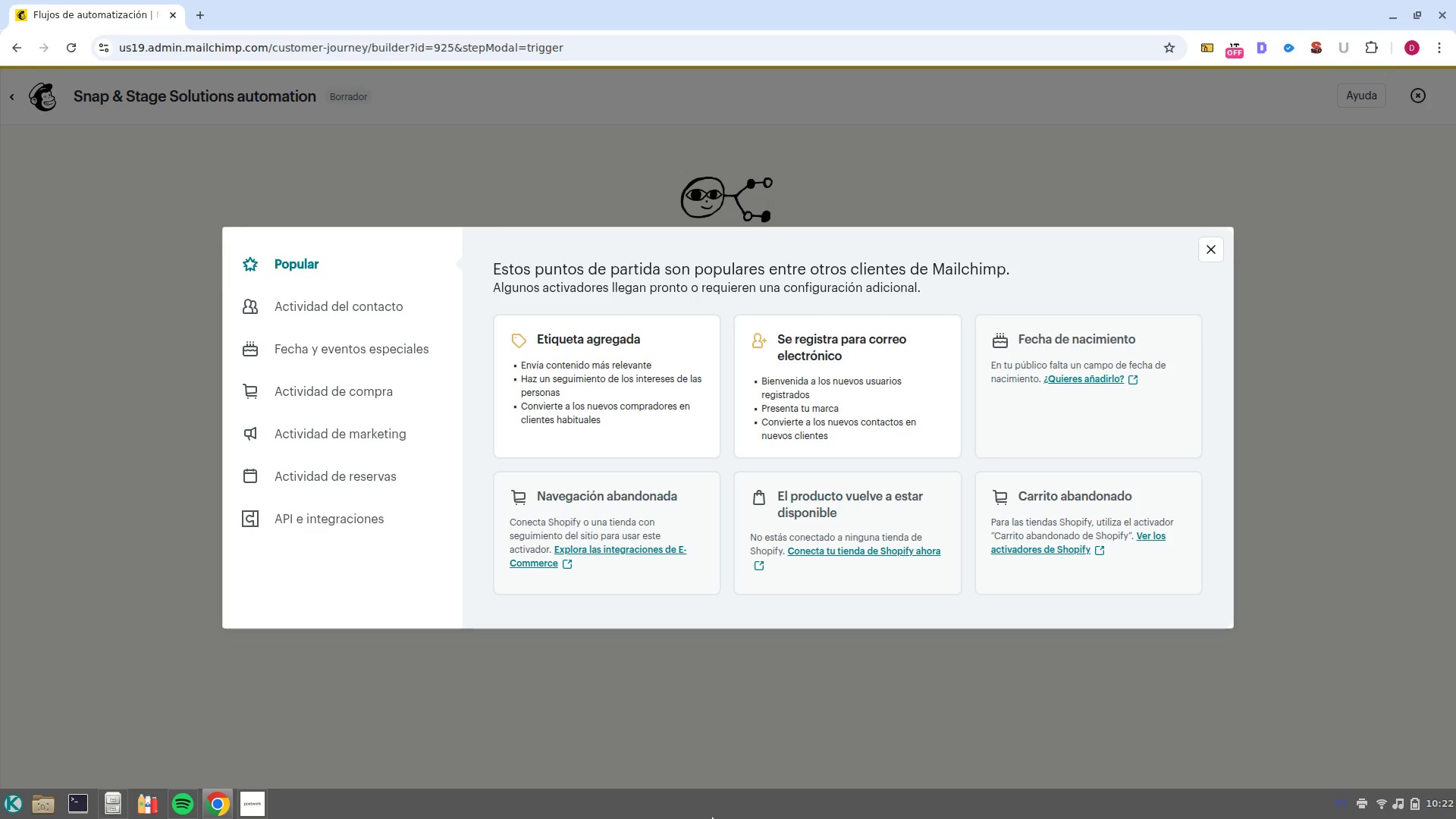 
left_click([607, 371])
 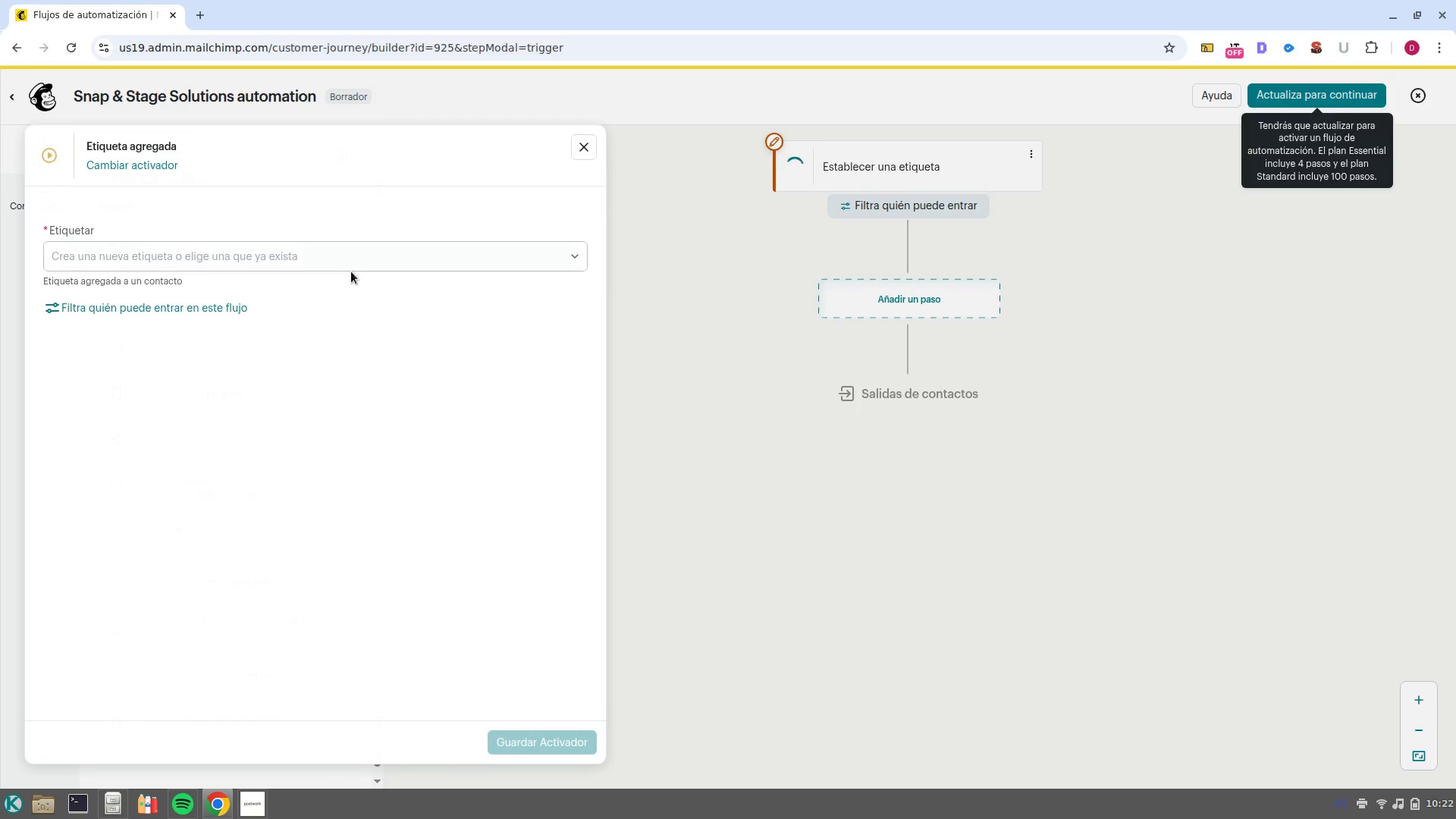 
left_click([460, 266])
 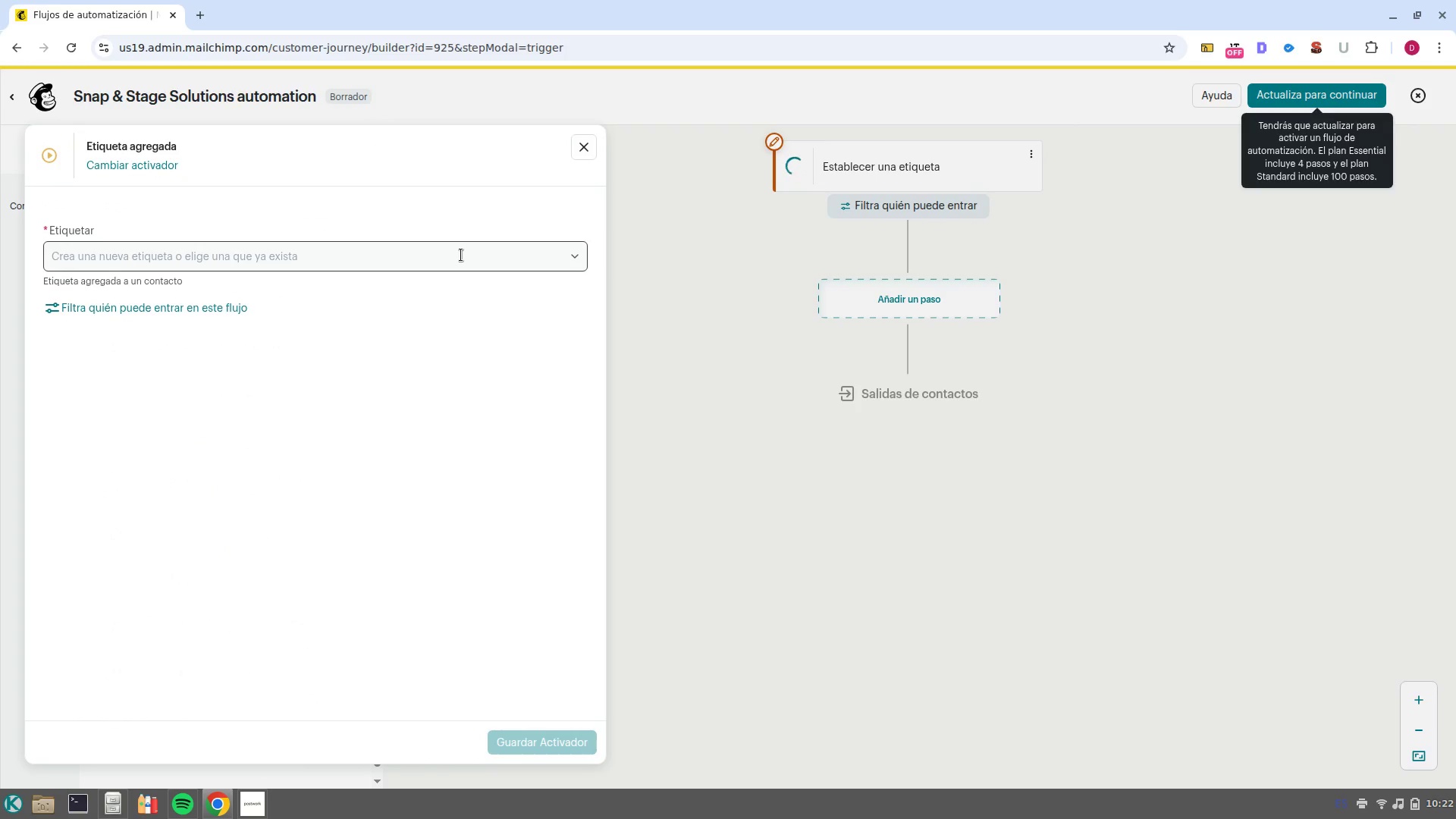 
left_click([461, 255])
 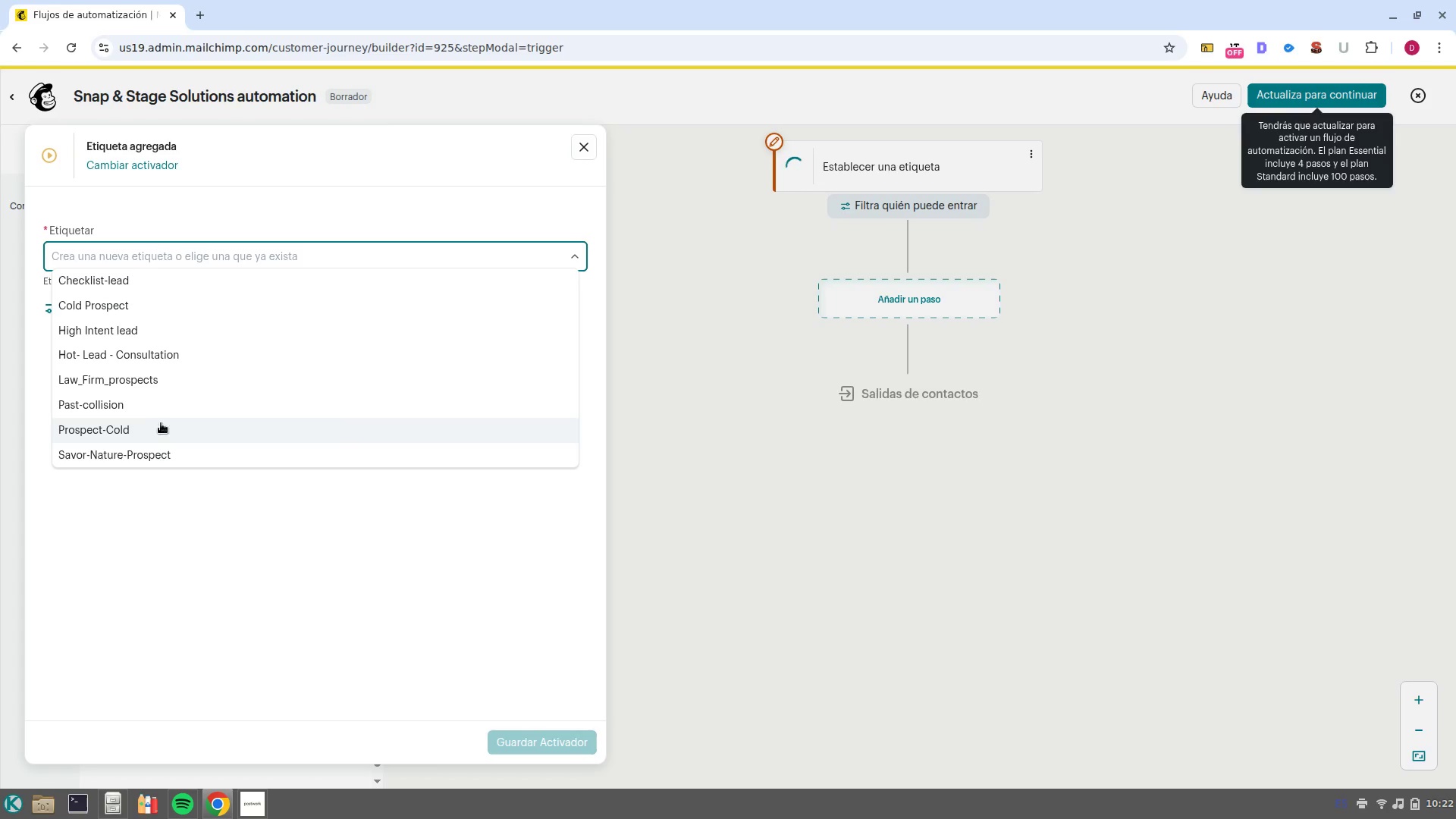 
left_click([148, 431])
 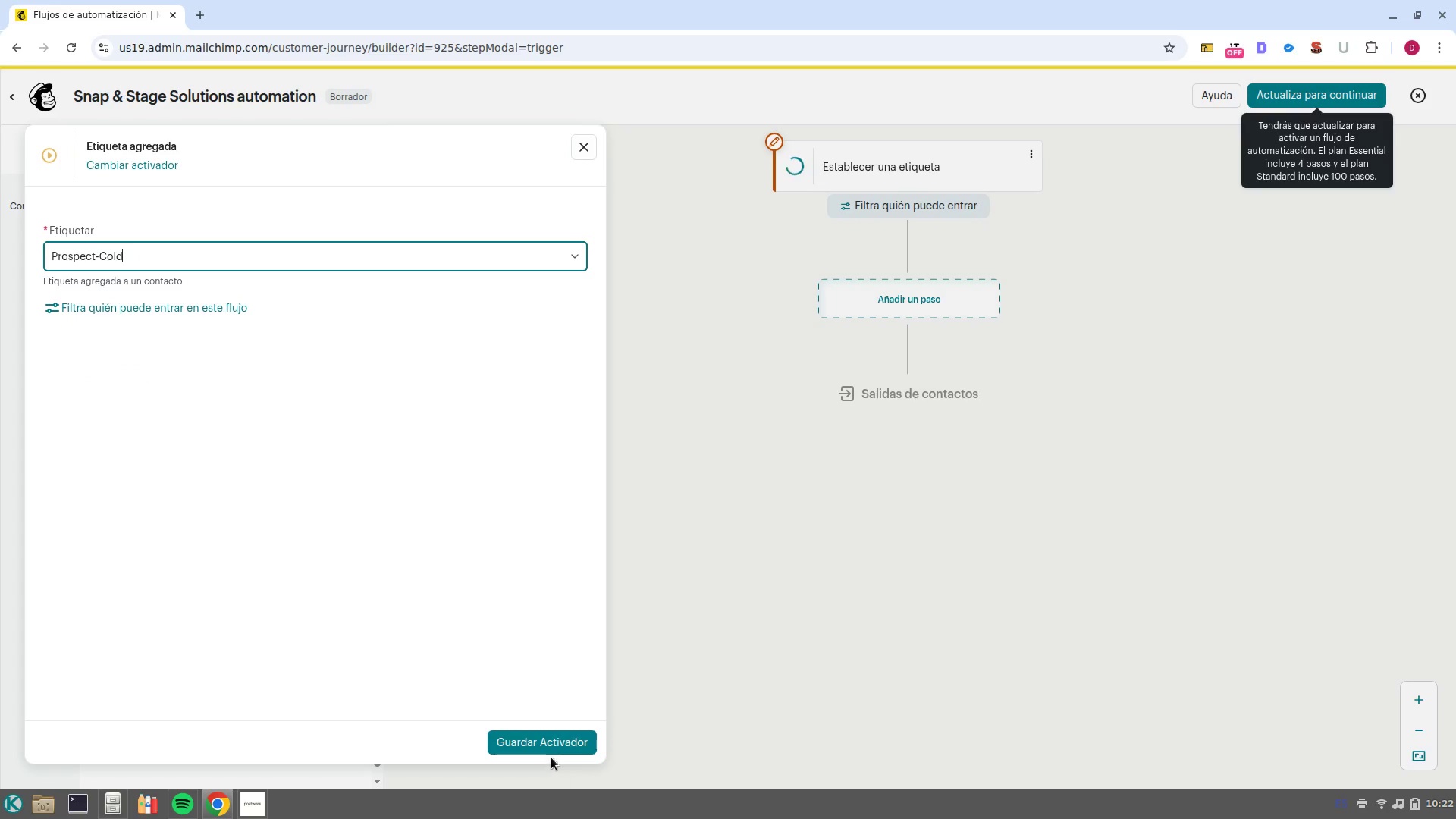 
left_click([551, 758])
 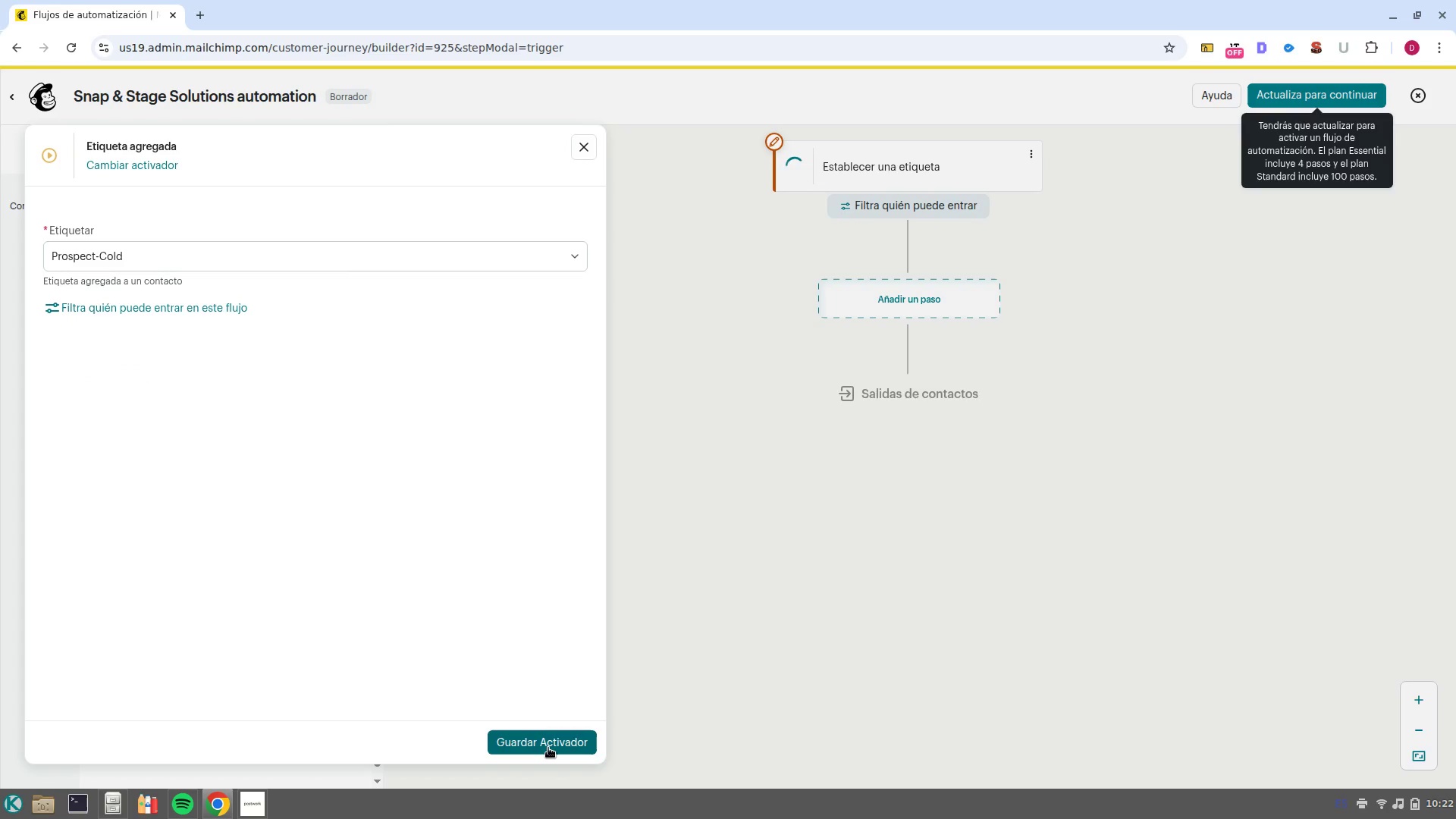 
left_click([548, 748])
 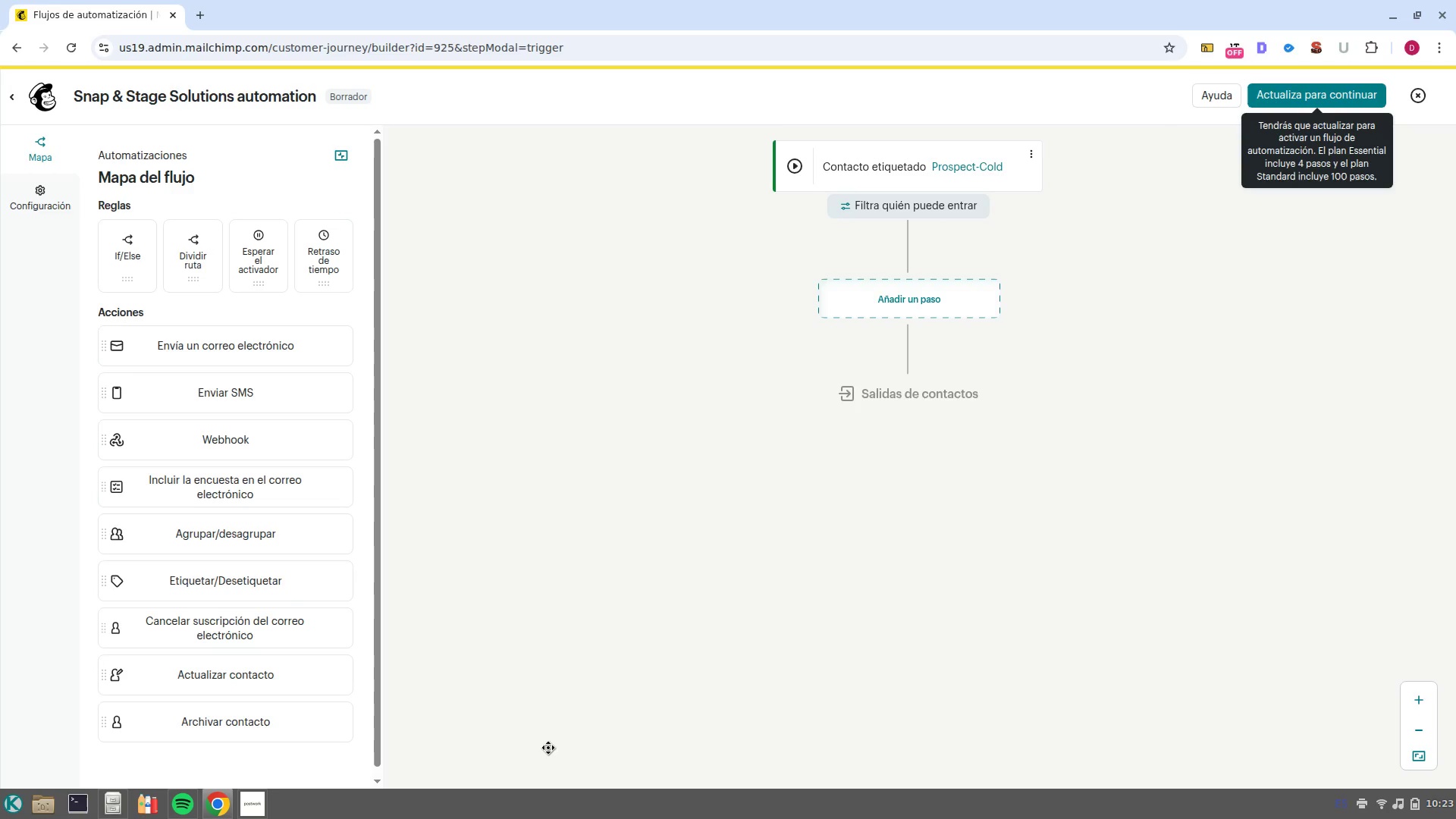 
wait(19.07)
 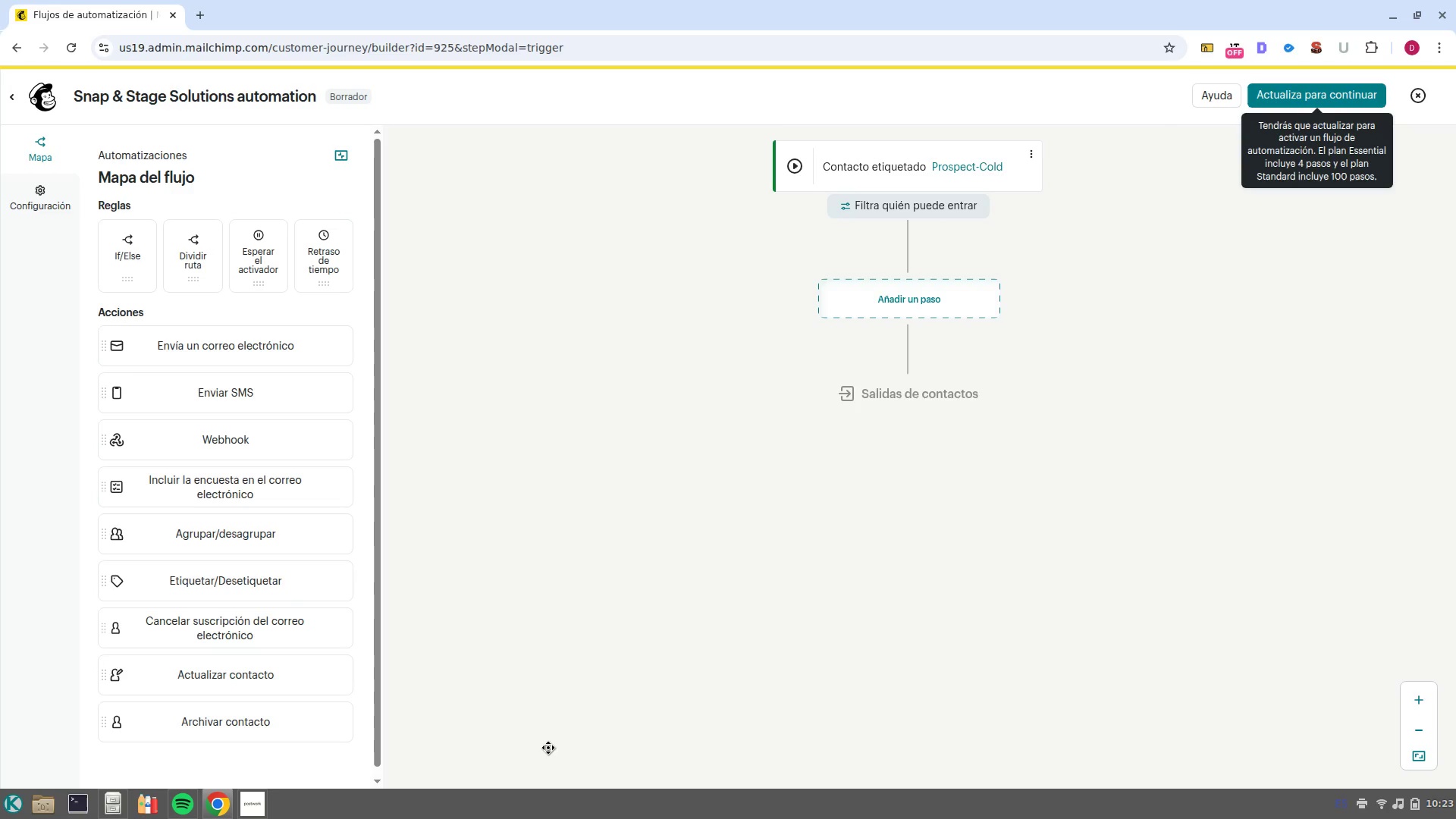 
left_click([905, 291])
 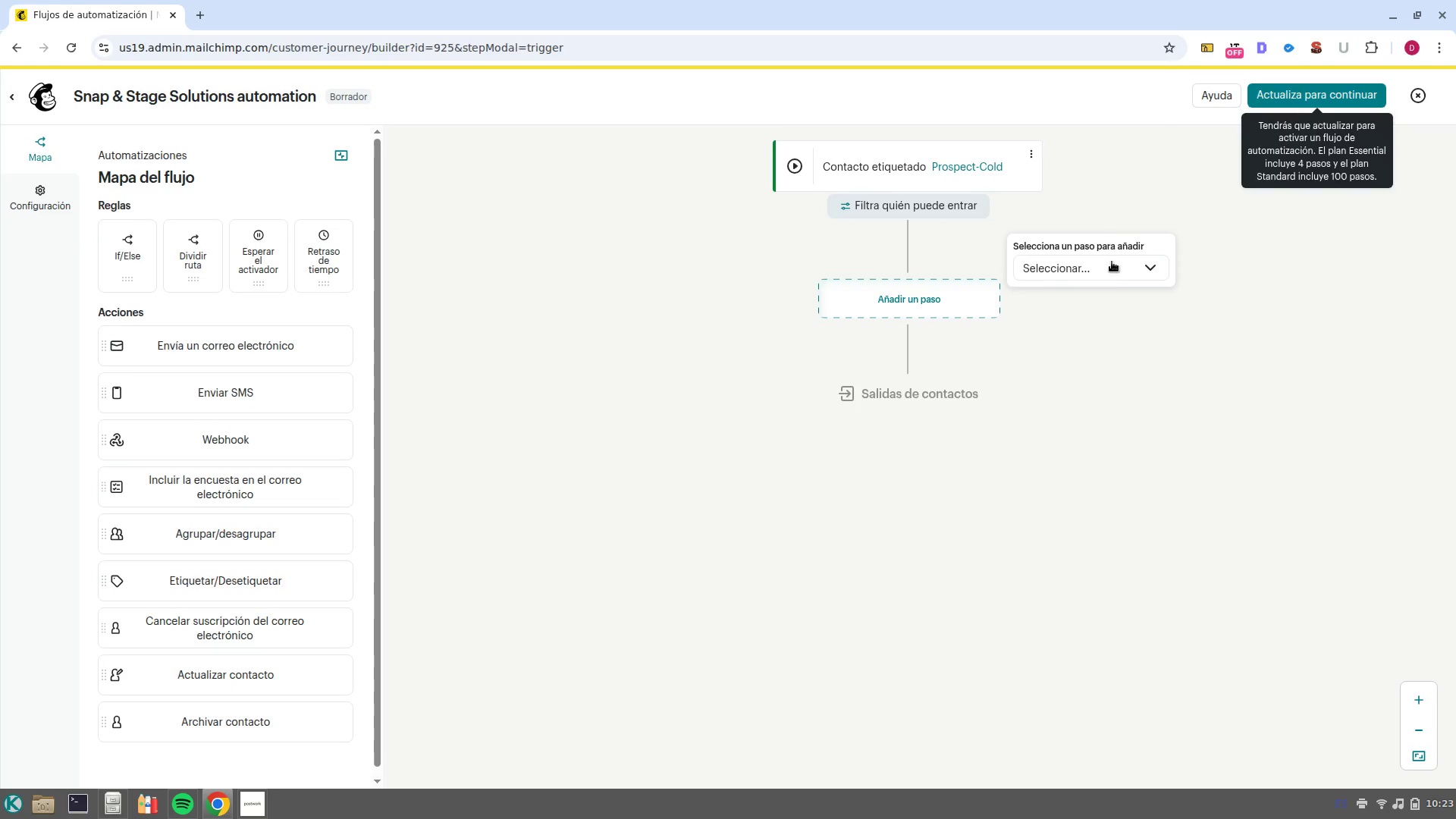 
left_click([1110, 269])
 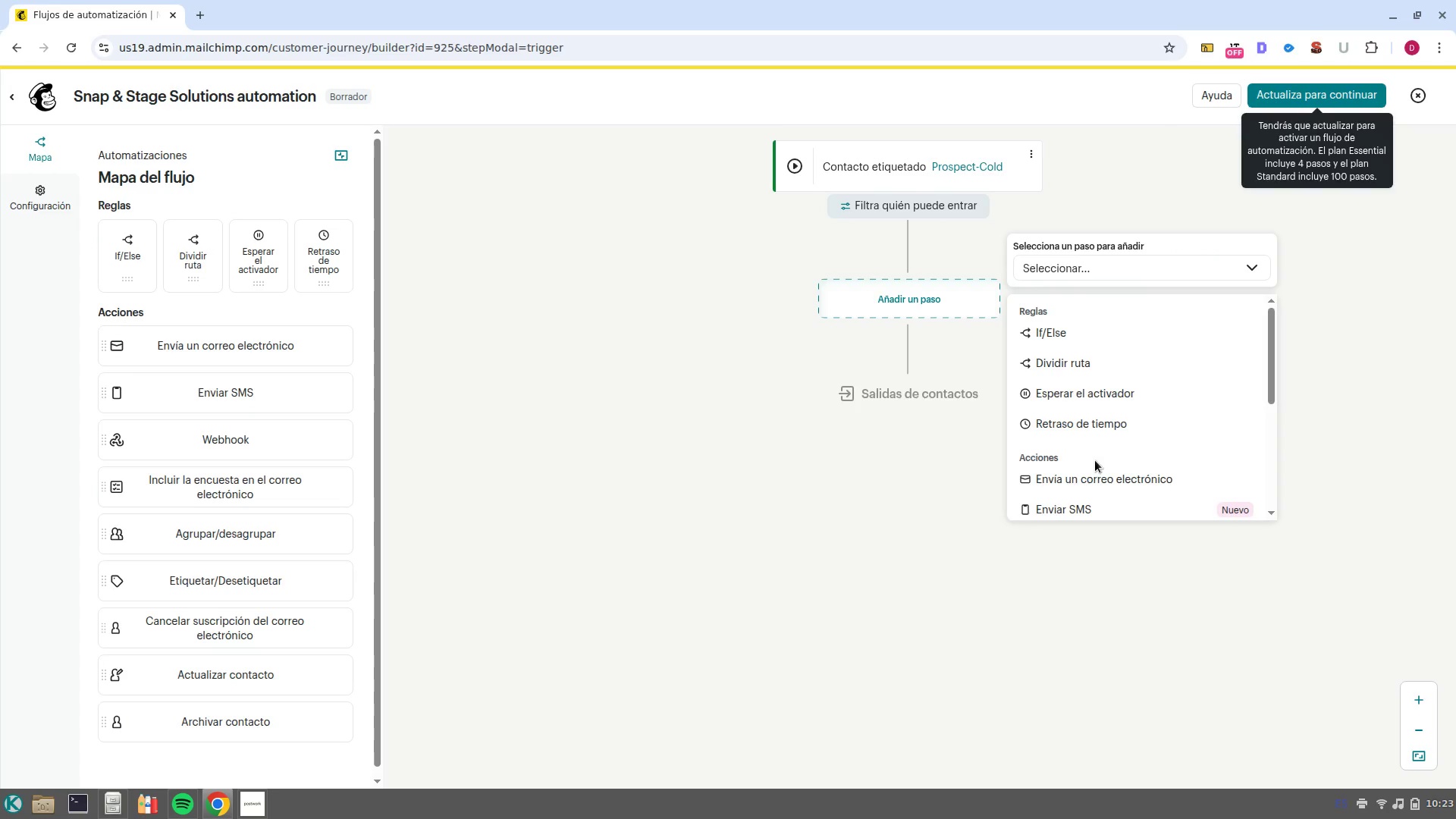 
left_click([1103, 486])
 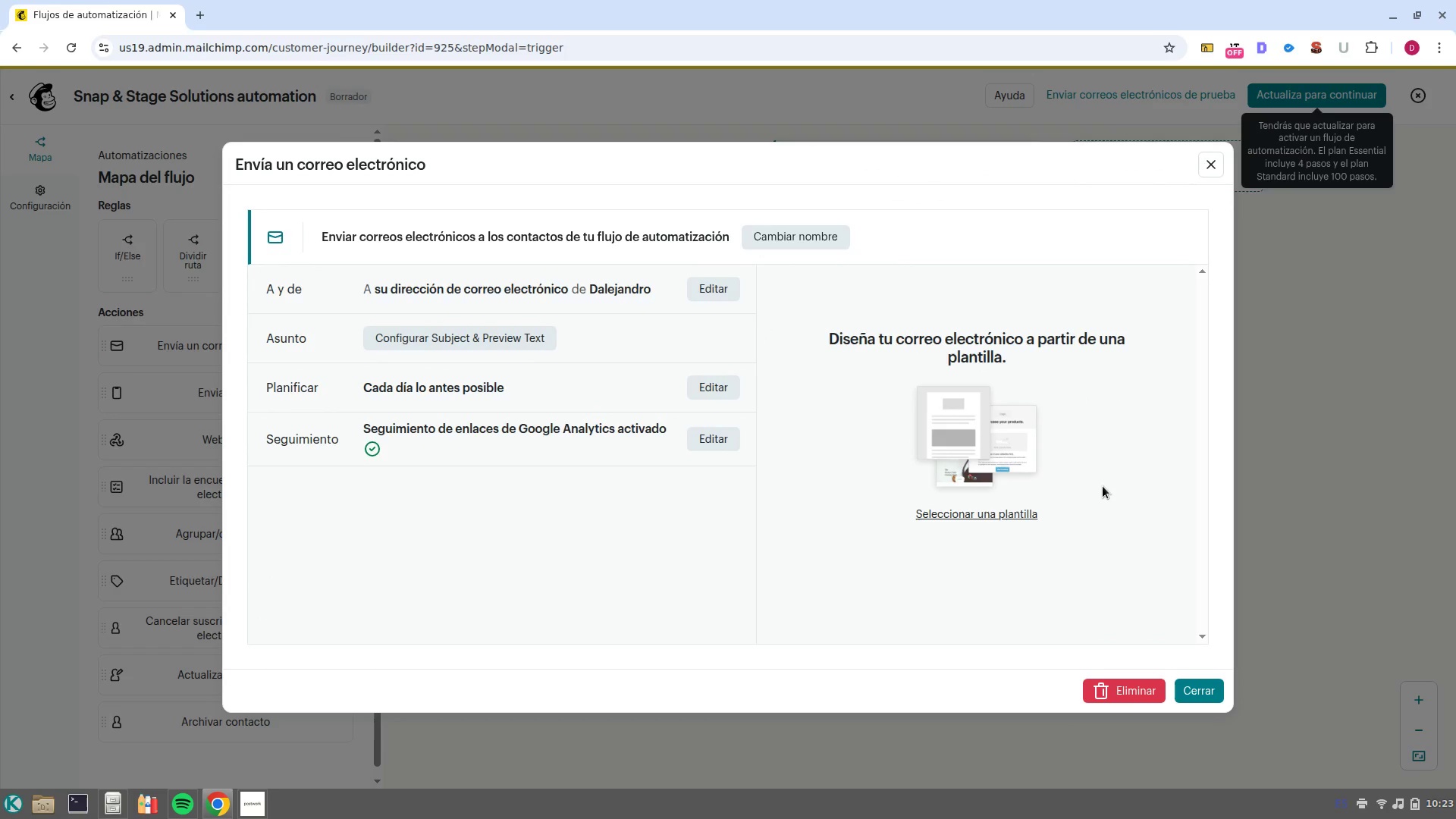 
left_click([819, 237])
 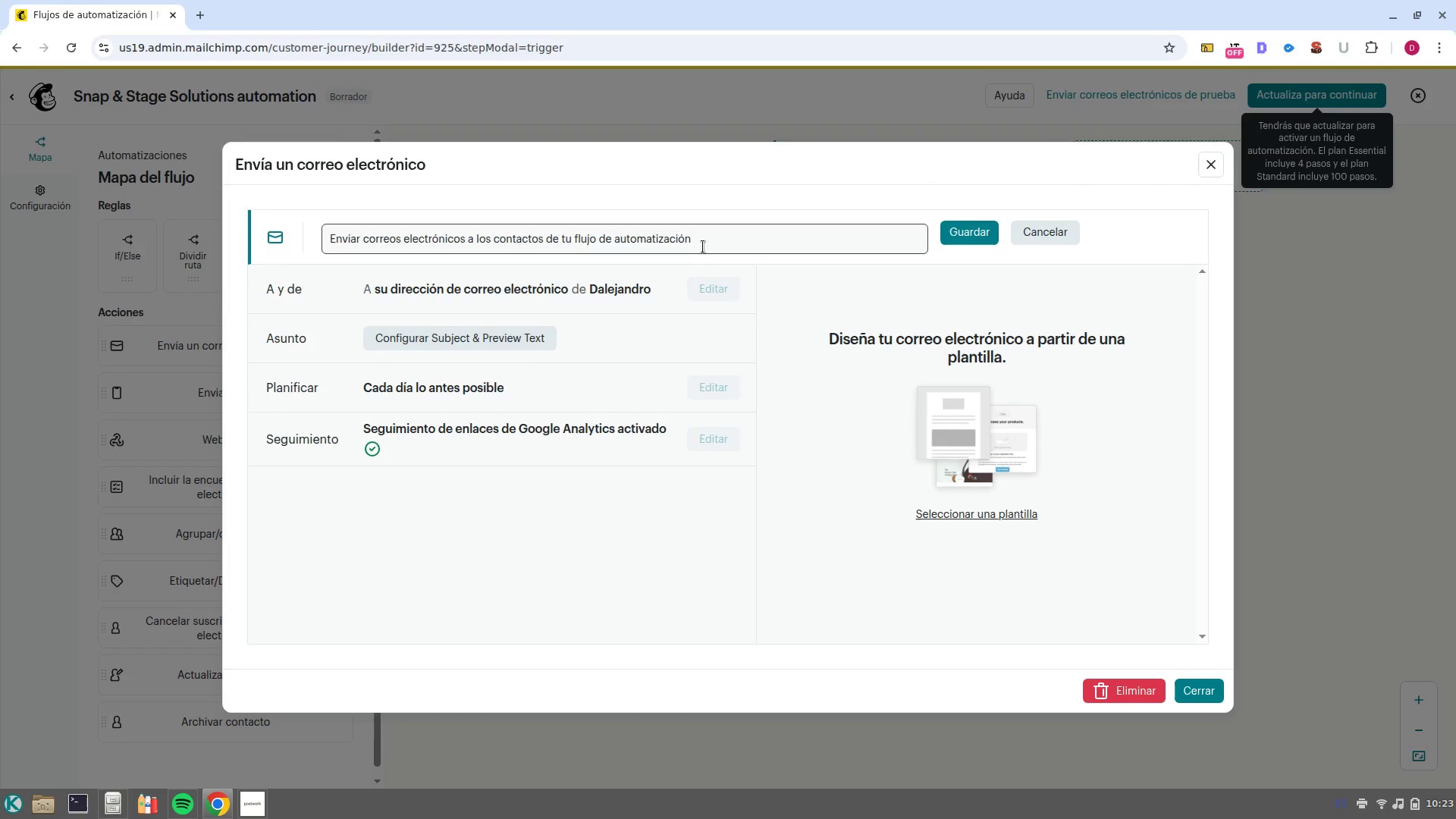 
double_click([703, 246])
 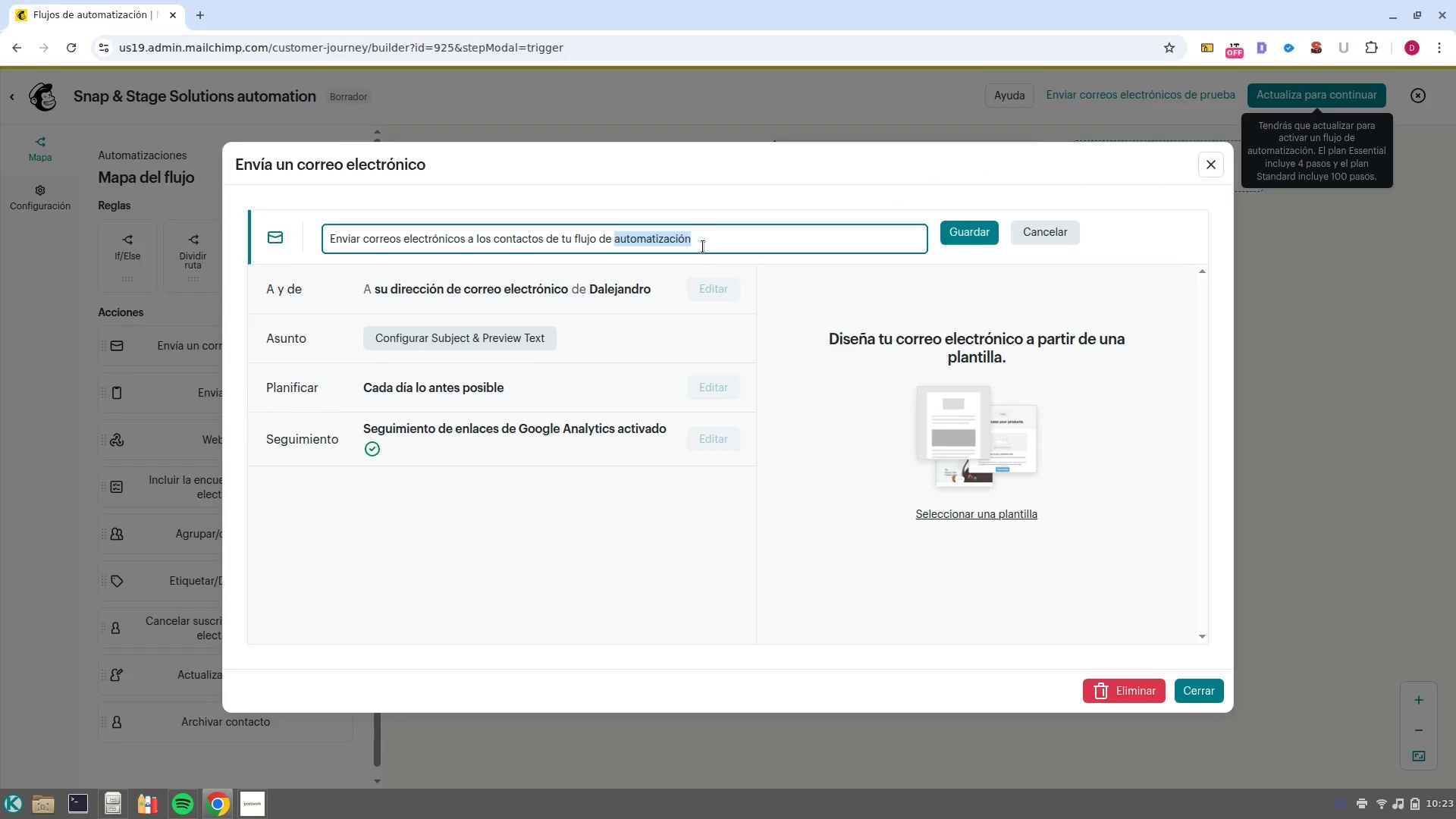 
left_click([703, 246])
 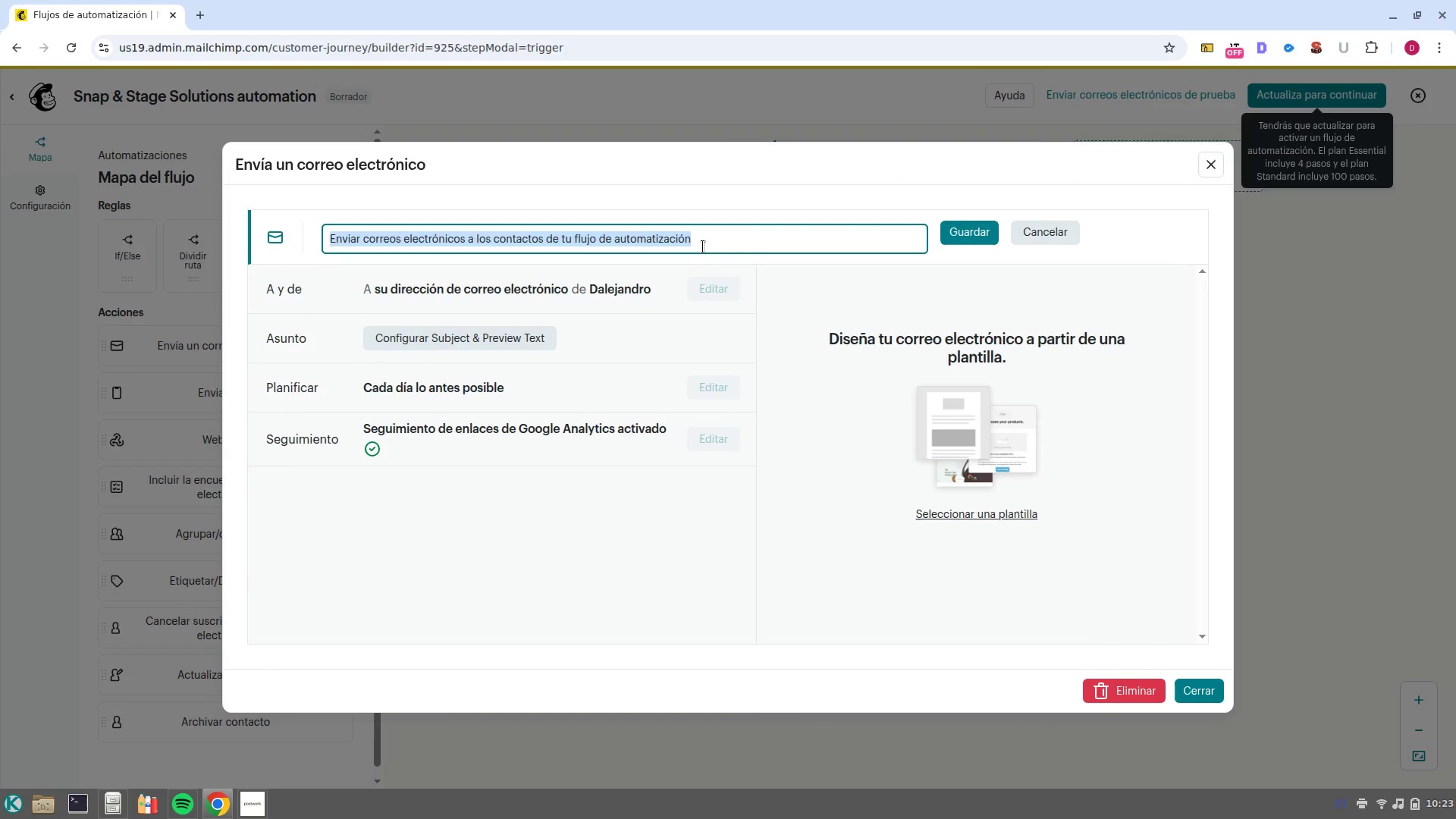 
type(Email 1 *The pitch()
key(NumpadEnter)
 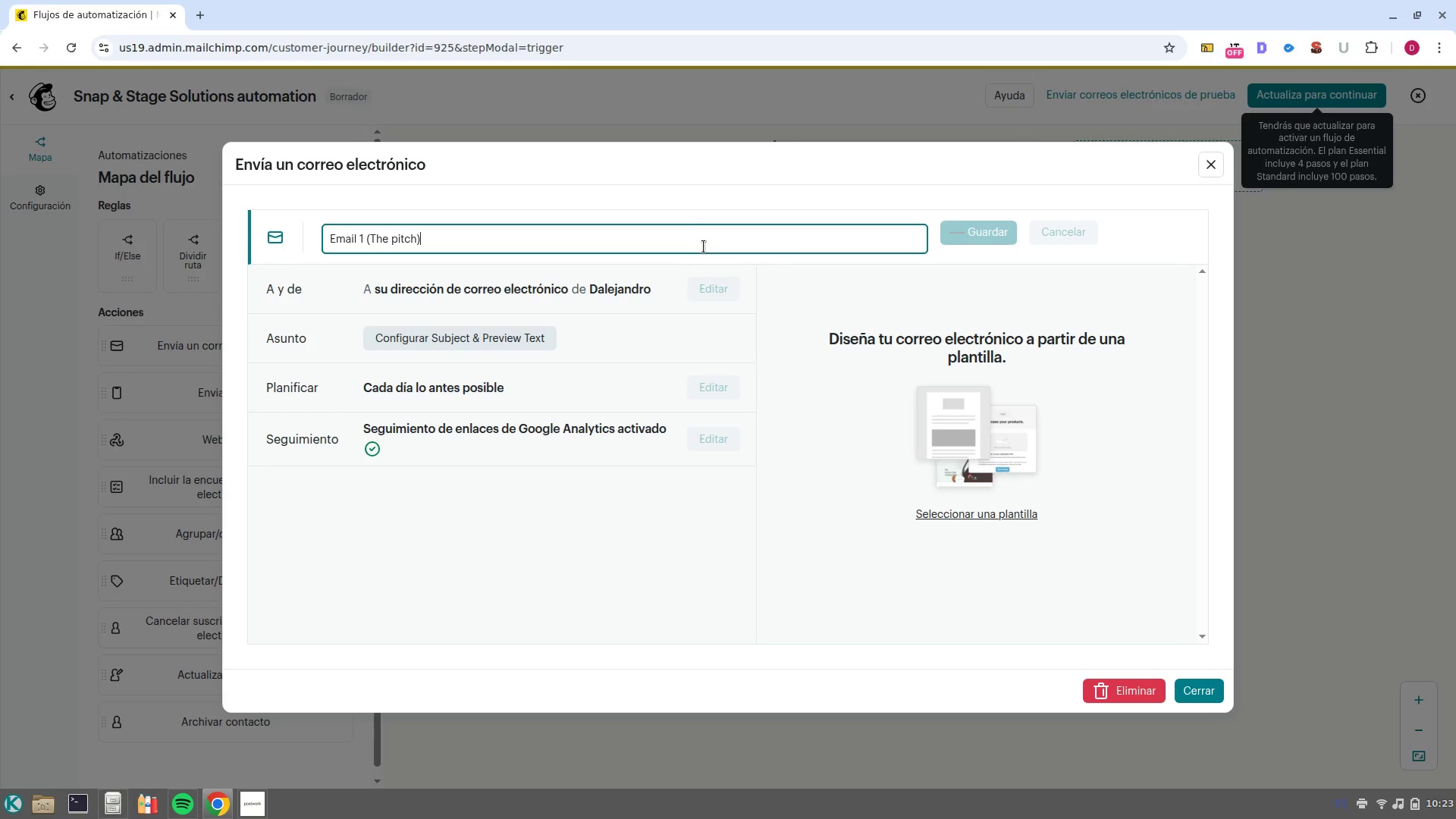 
left_click([1191, 695])
 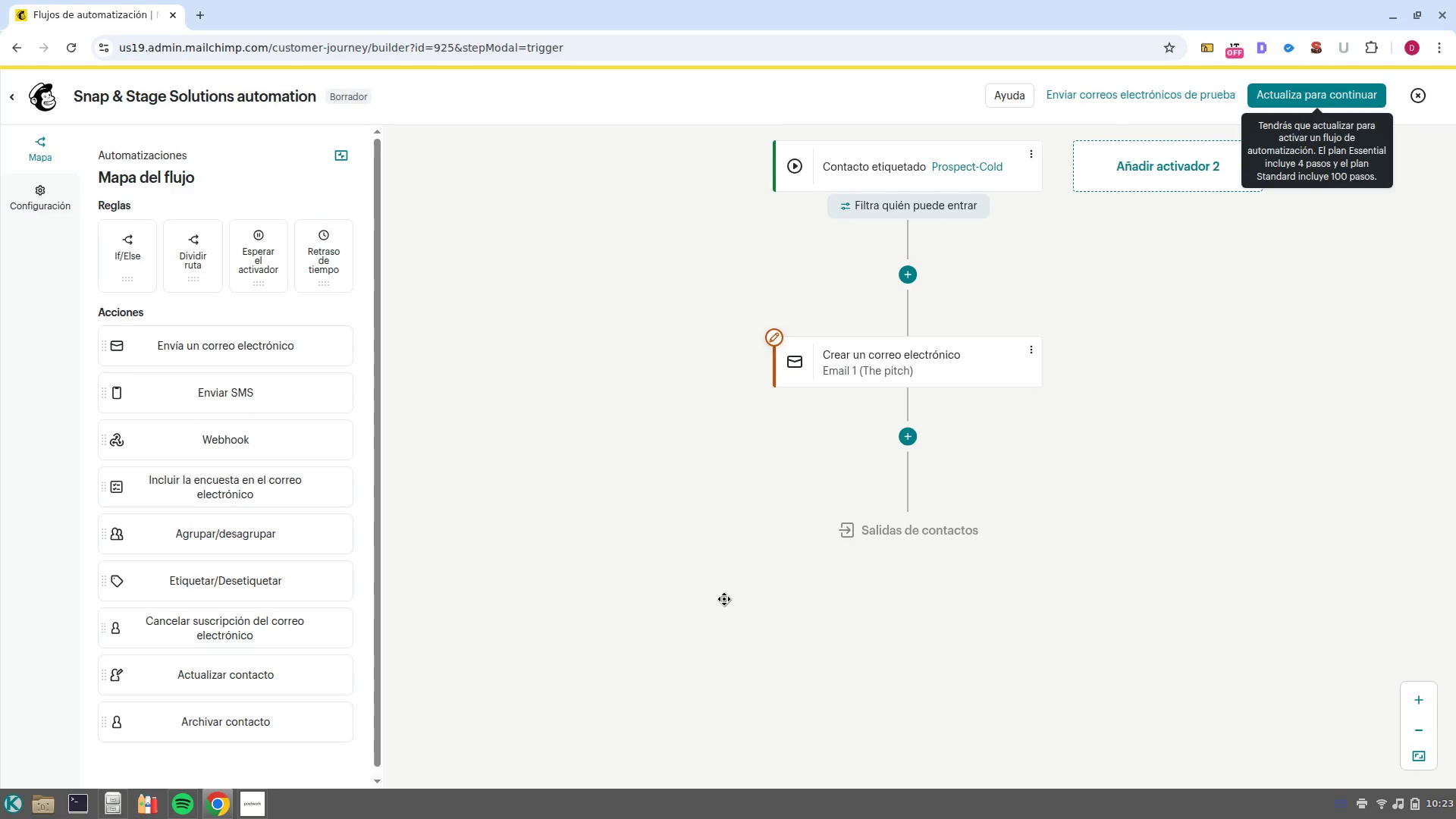 
wait(5.79)
 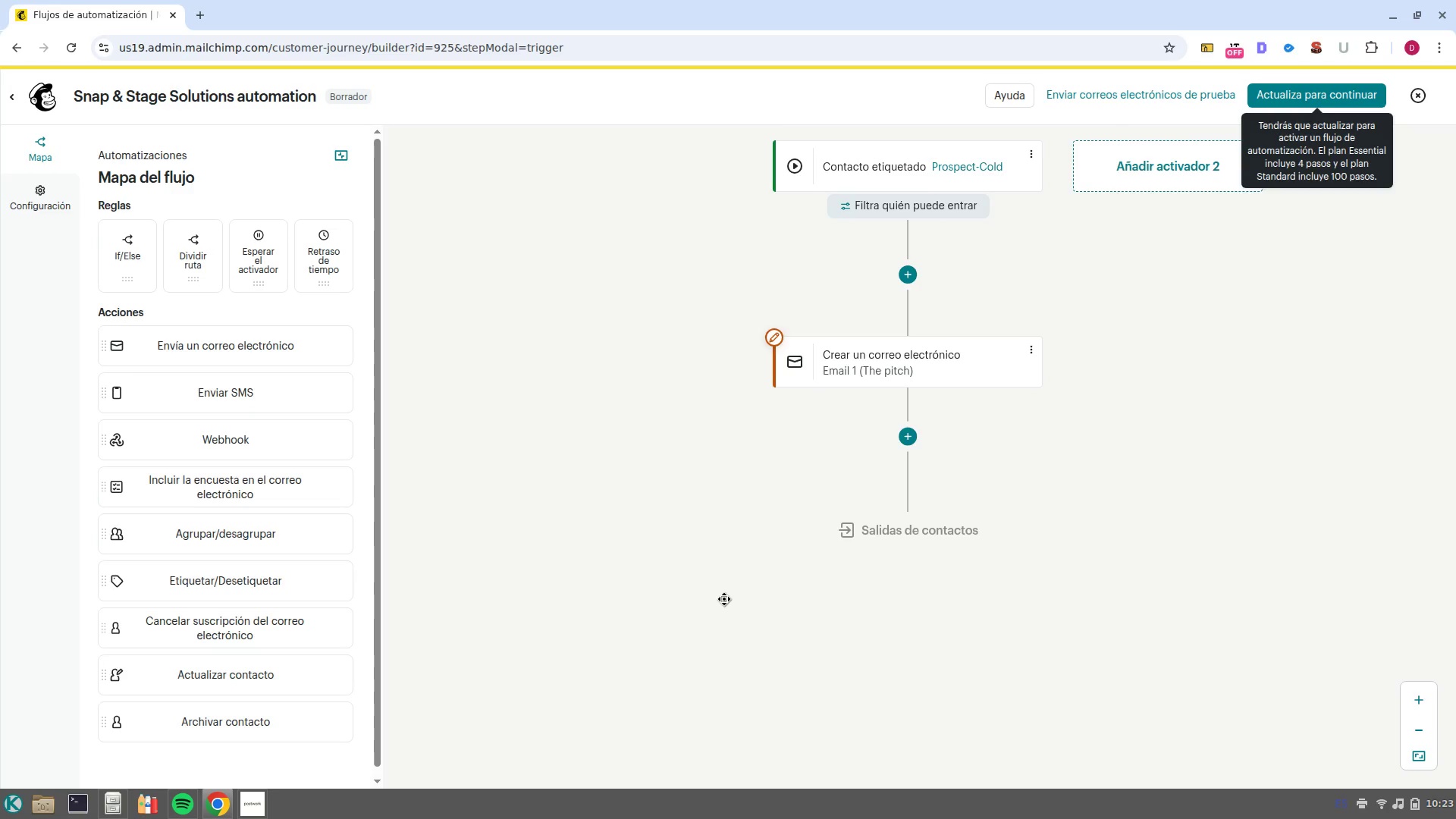 
left_click([899, 442])
 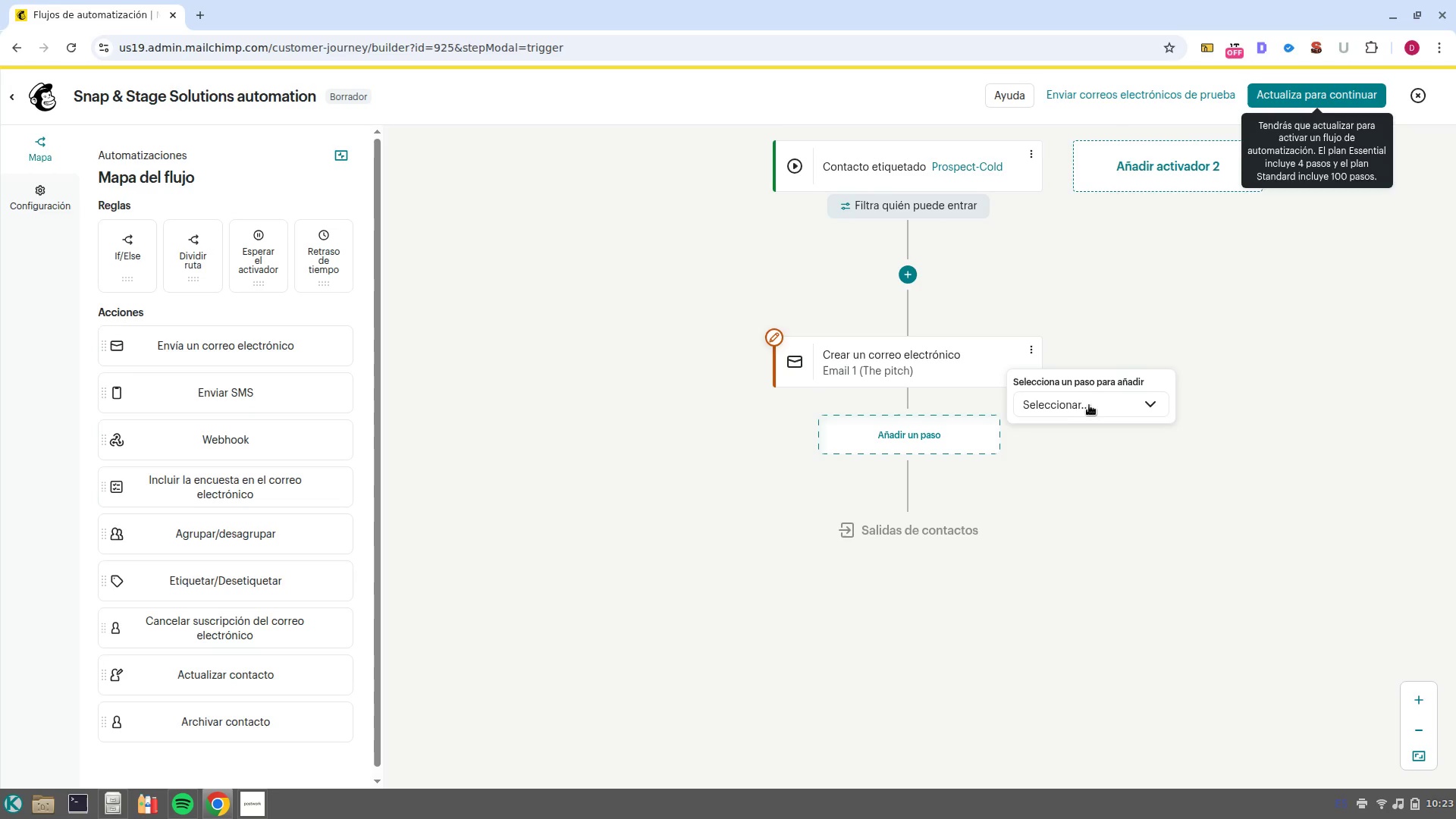 
left_click([1091, 406])
 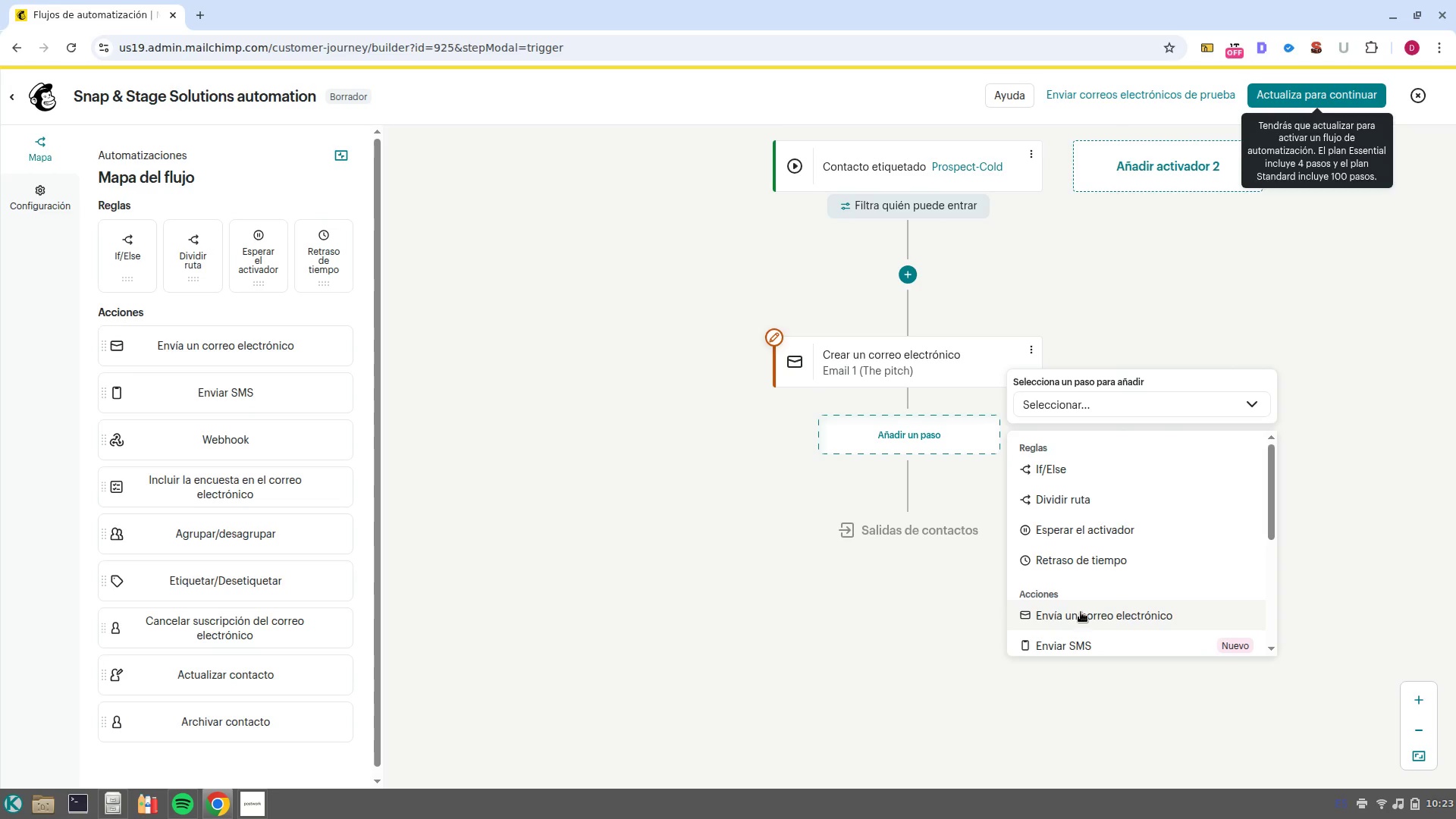 
left_click([1090, 563])
 